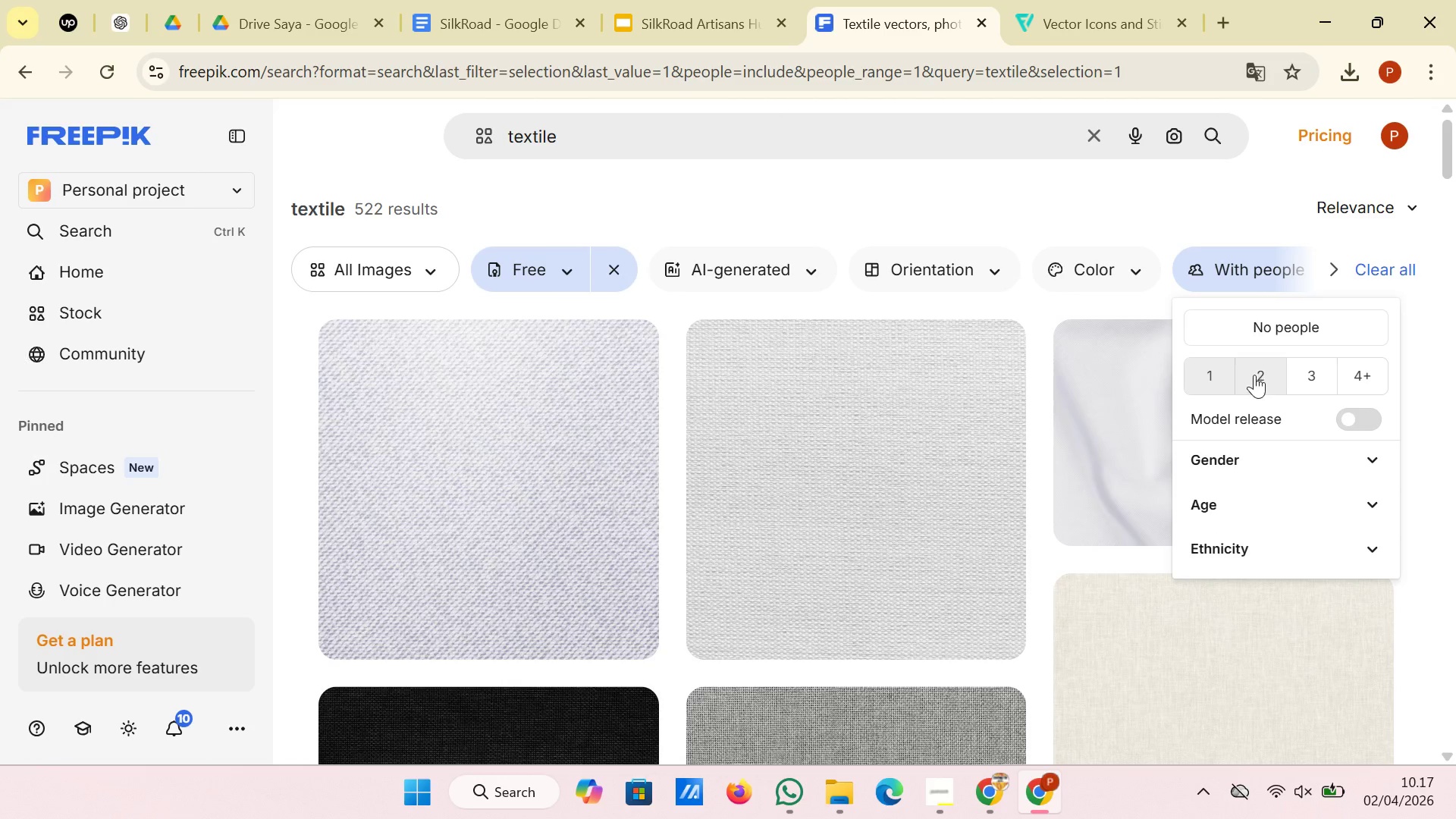 
left_click([1254, 375])
 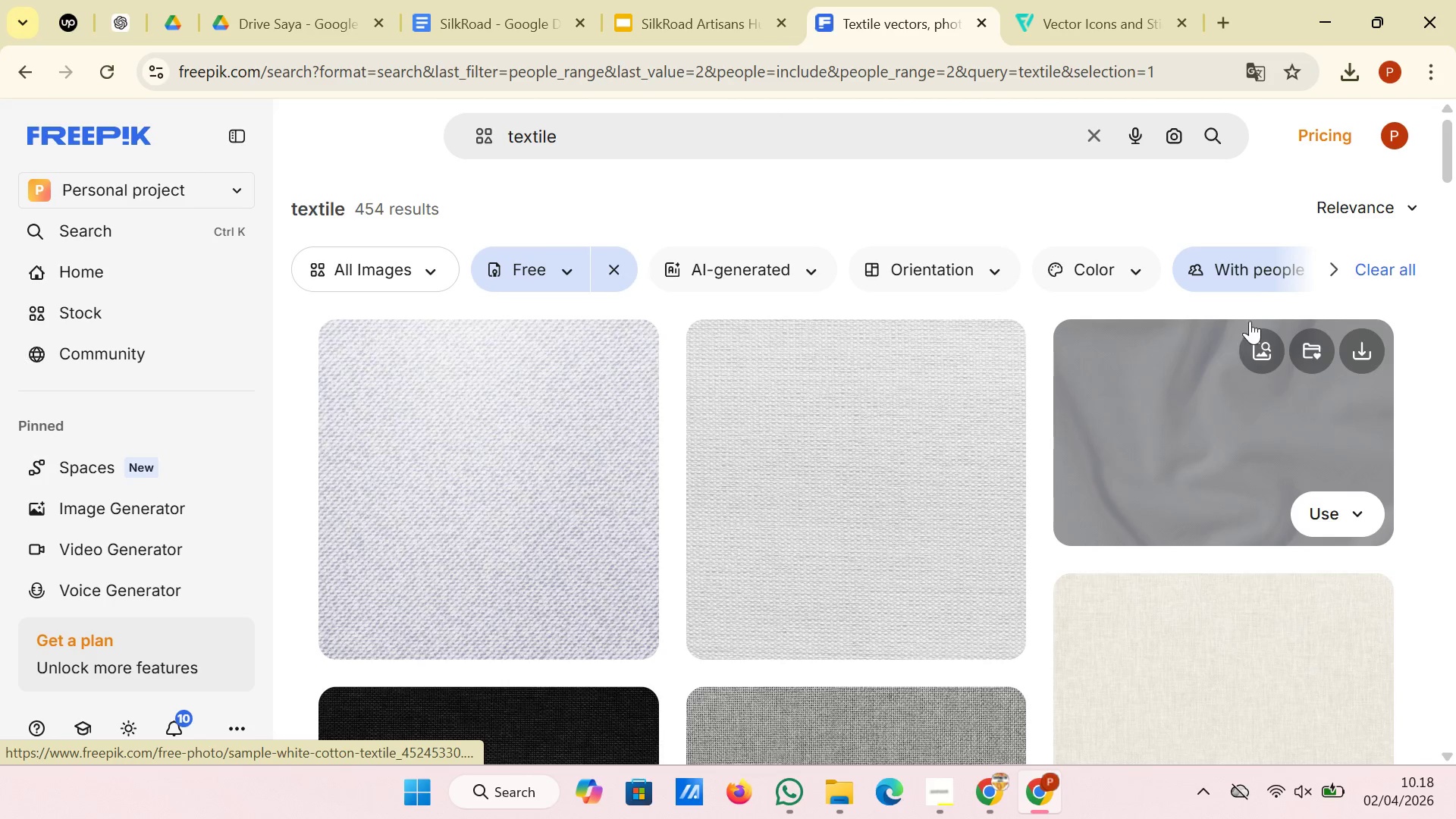 
left_click([1263, 274])
 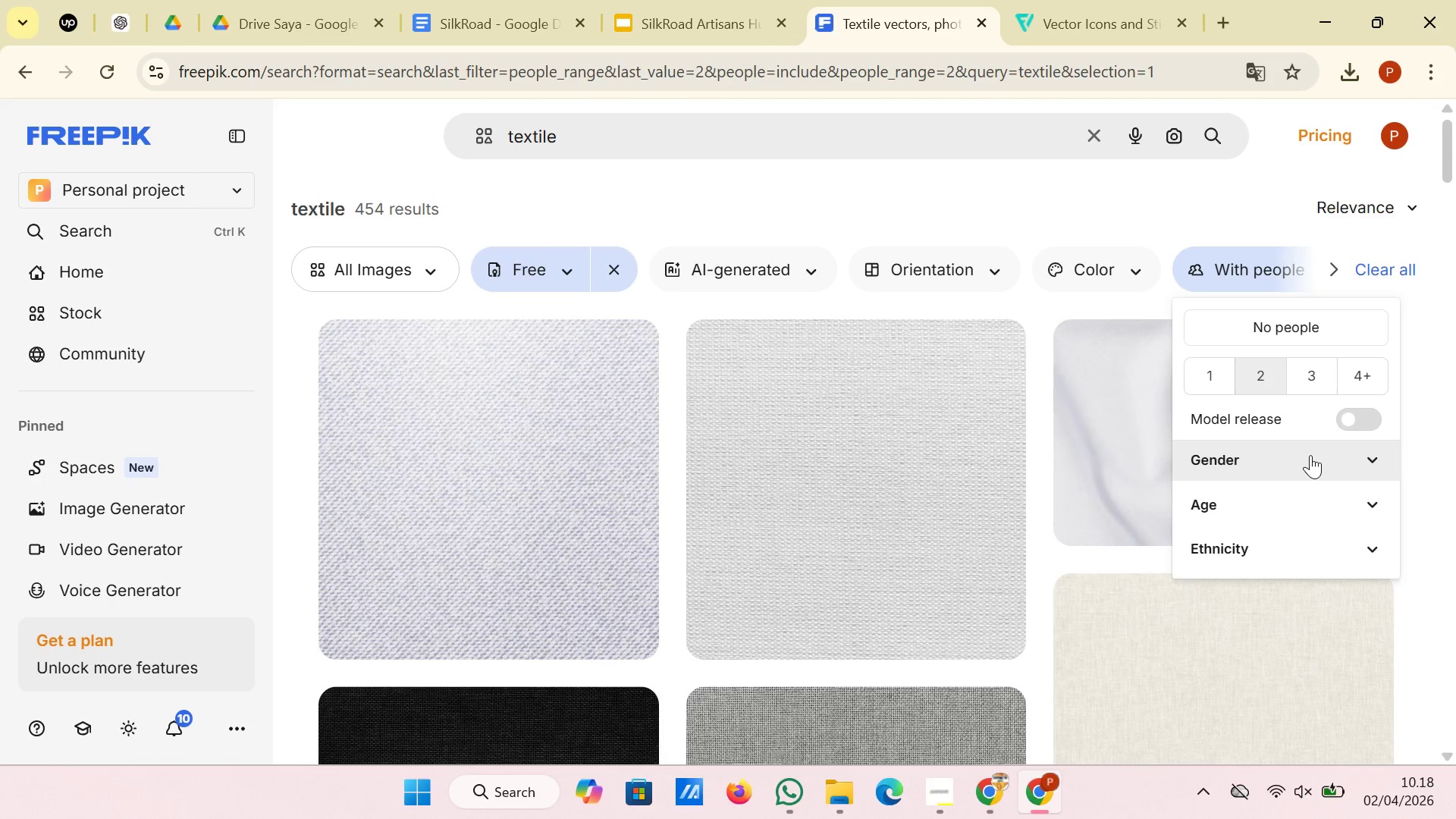 
left_click([1310, 455])
 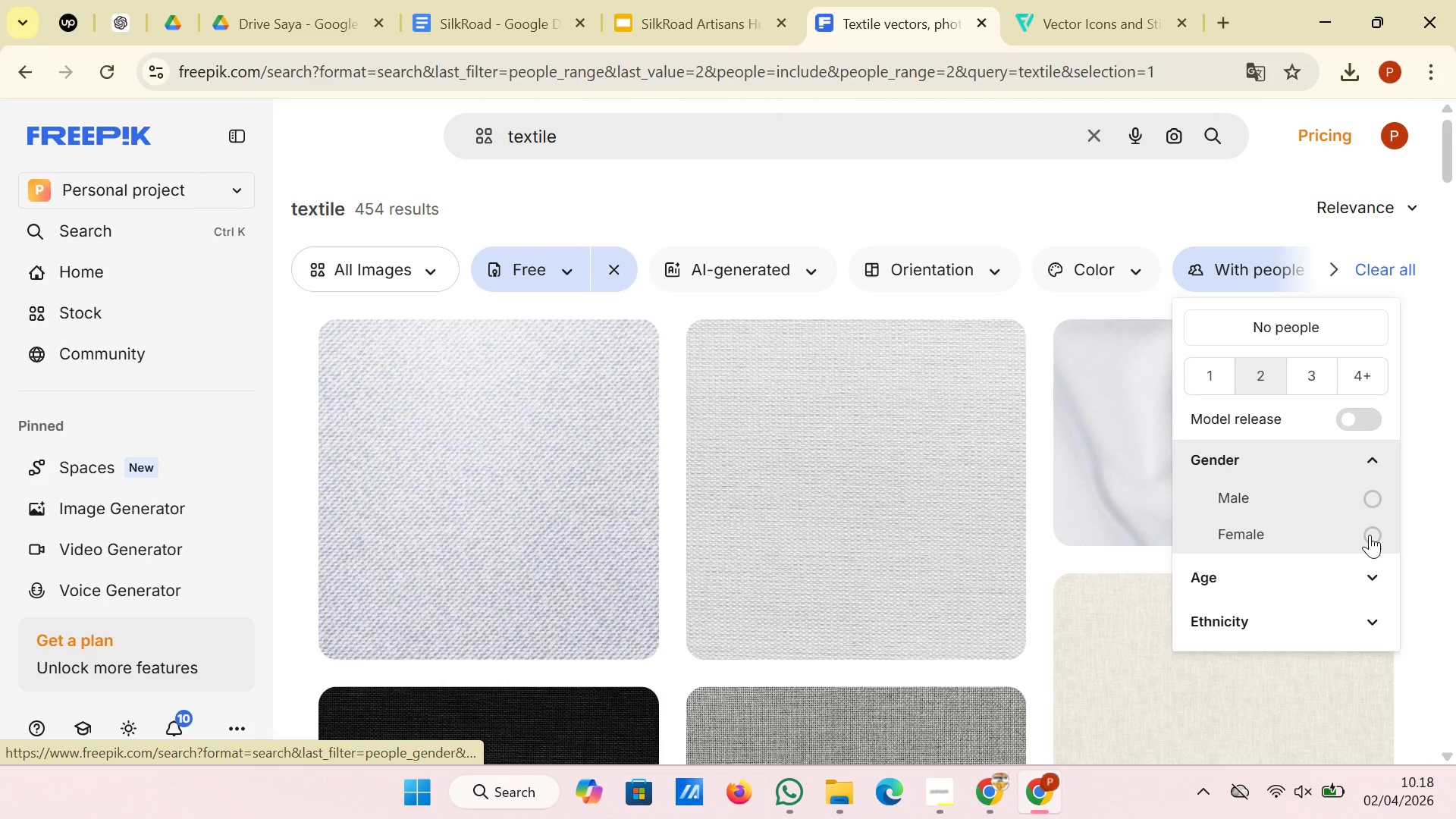 
left_click([1376, 535])
 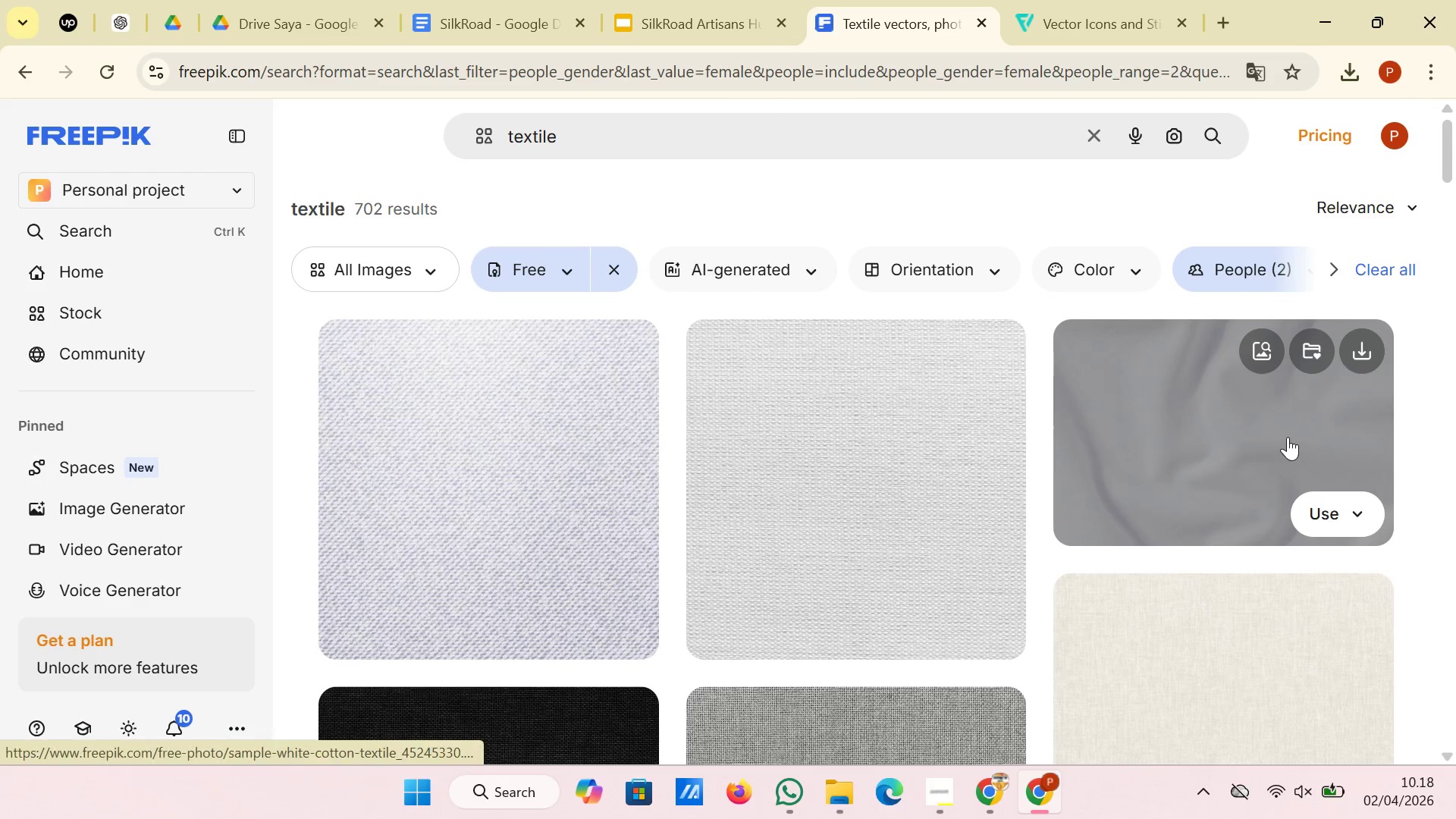 
scroll: coordinate [1090, 437], scroll_direction: down, amount: 21.0
 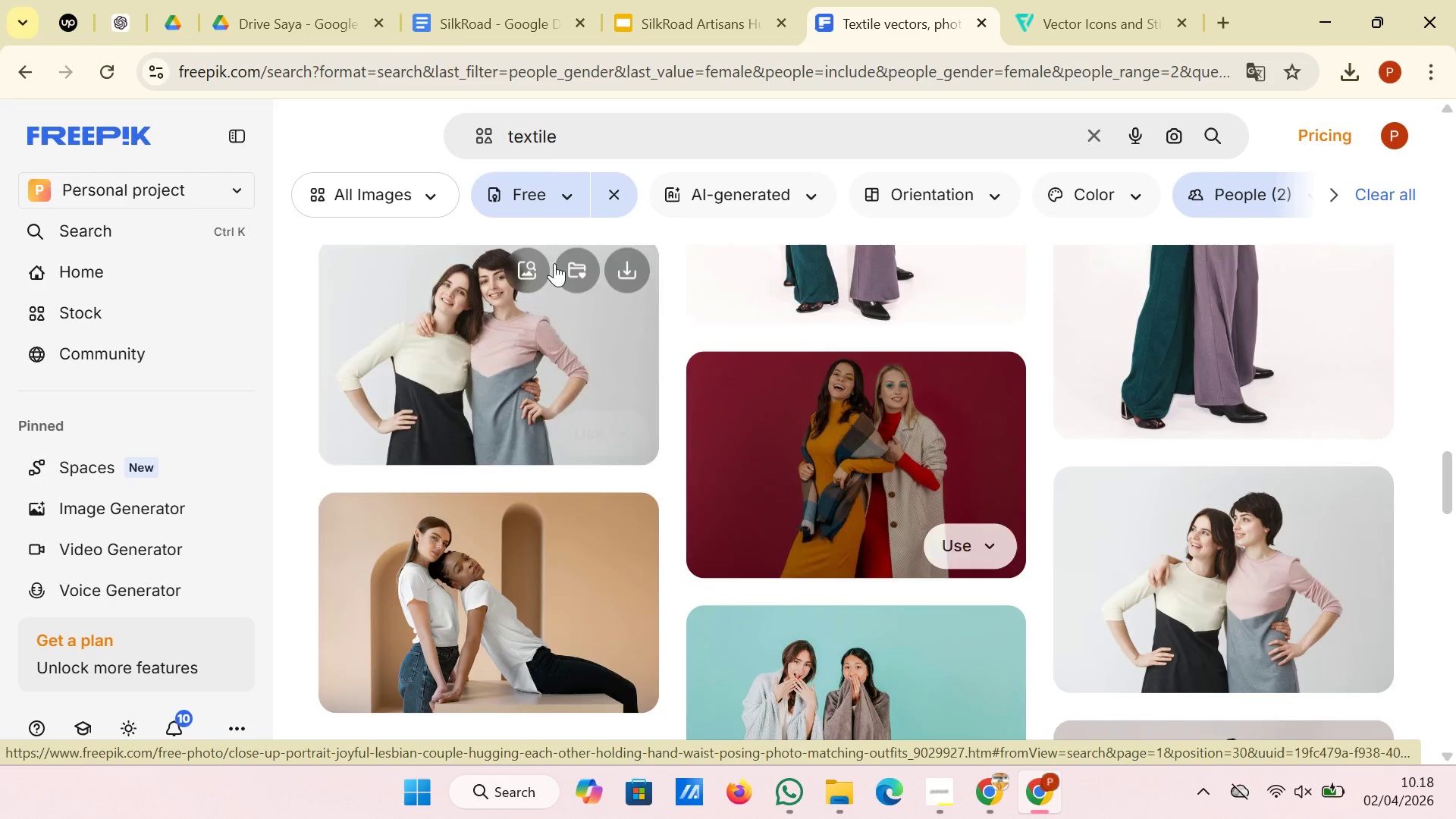 
left_click([566, 133])
 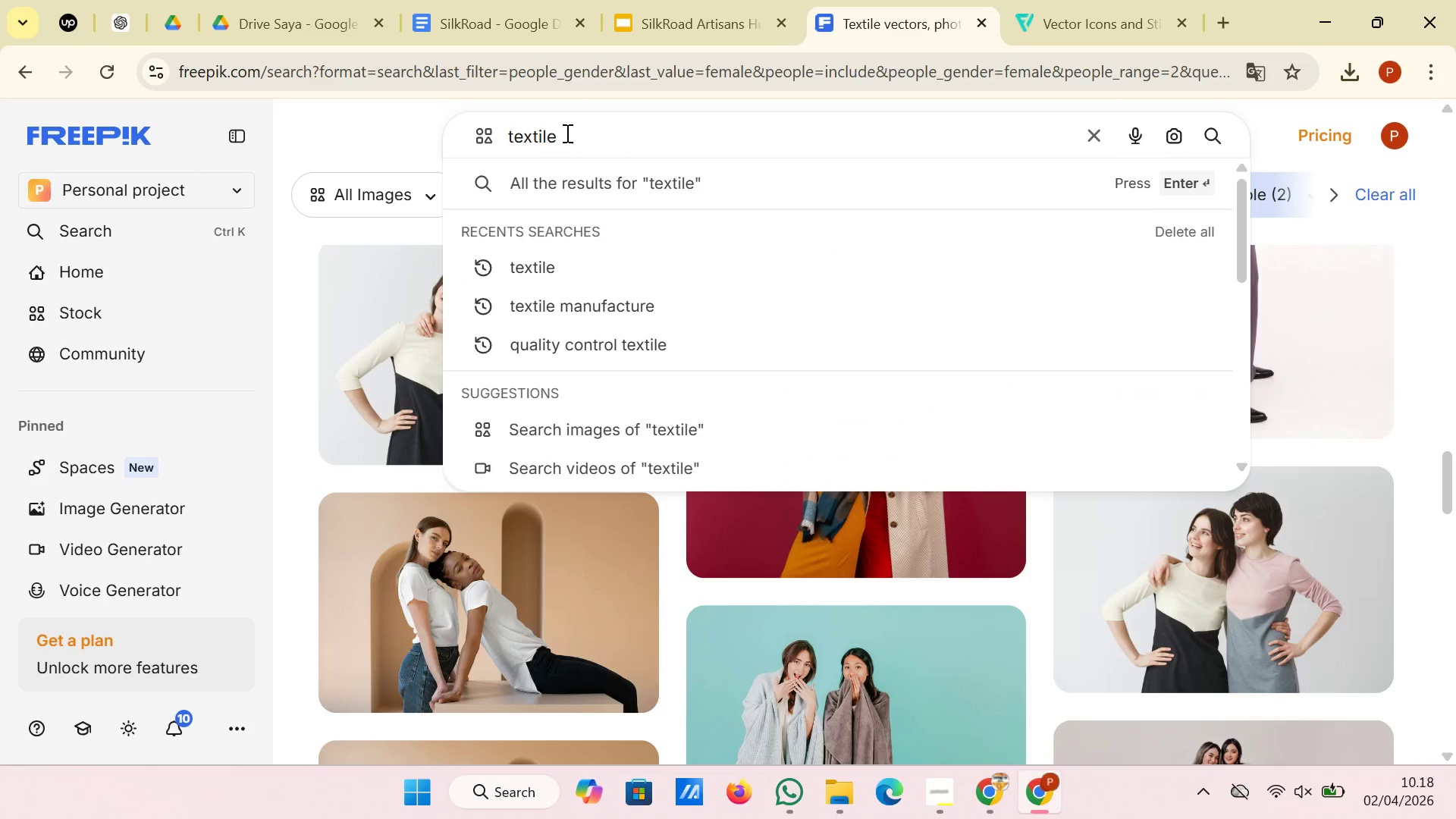 
type( profesional)
 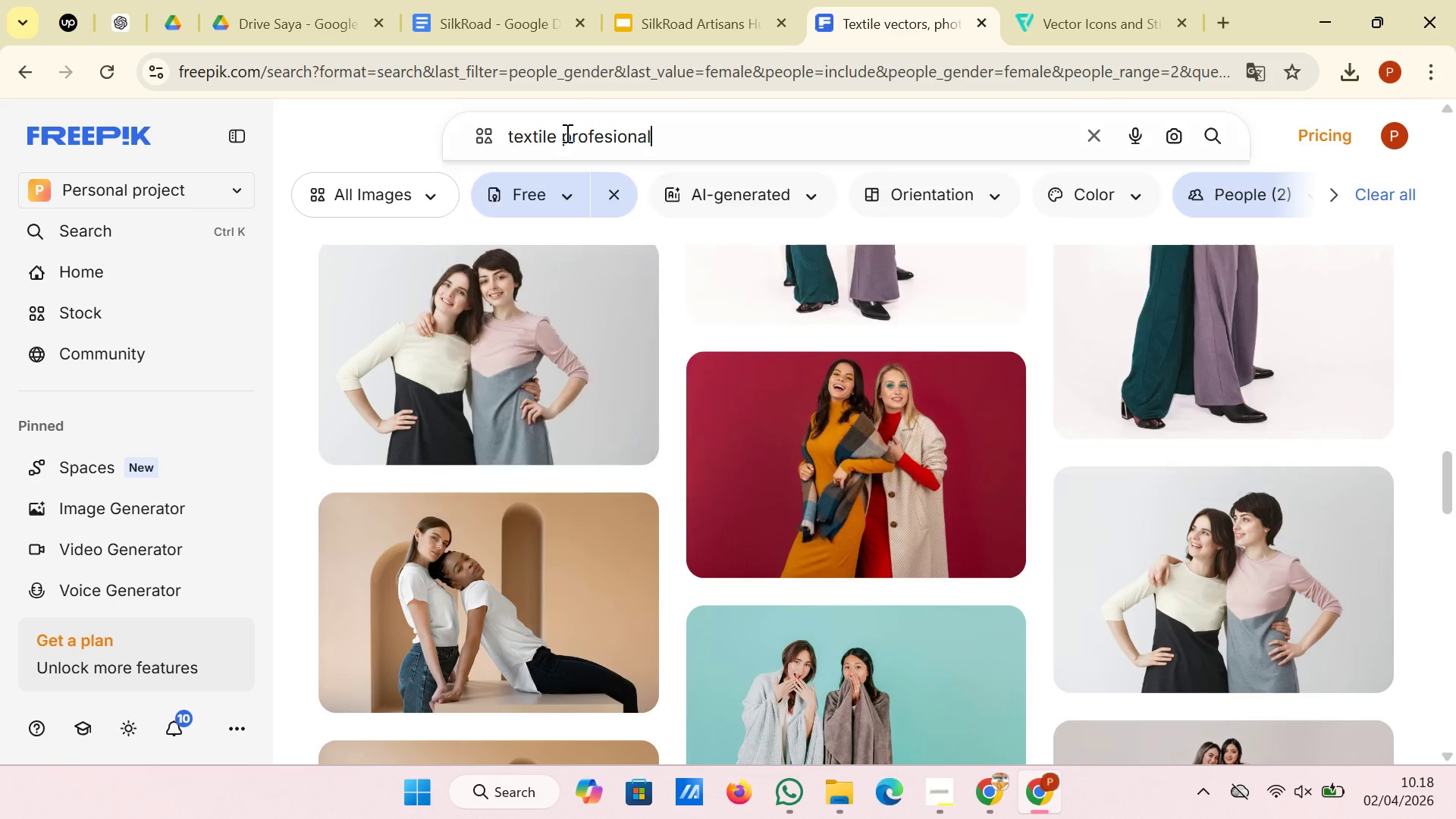 
key(Enter)
 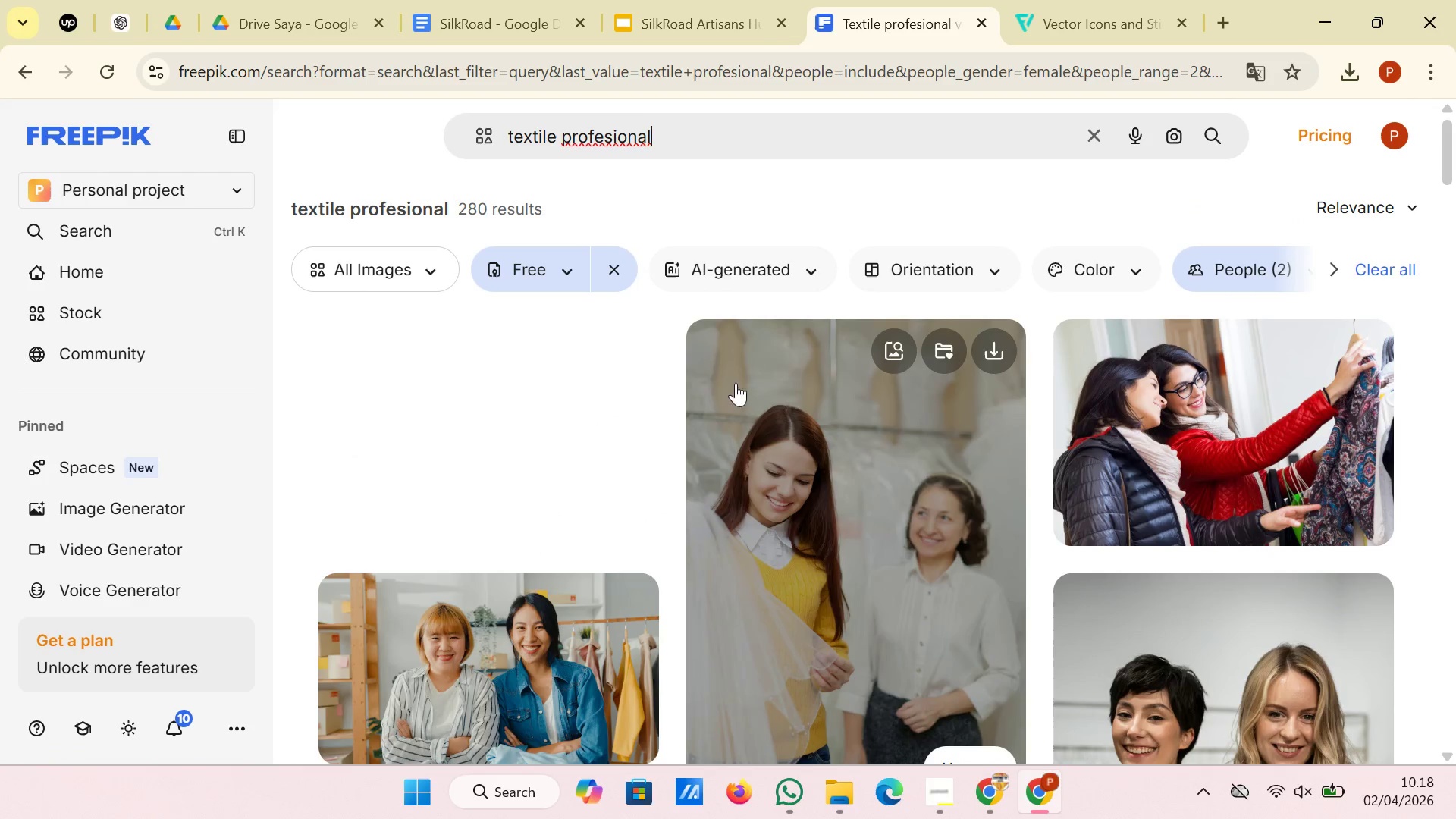 
scroll: coordinate [761, 421], scroll_direction: down, amount: 6.0
 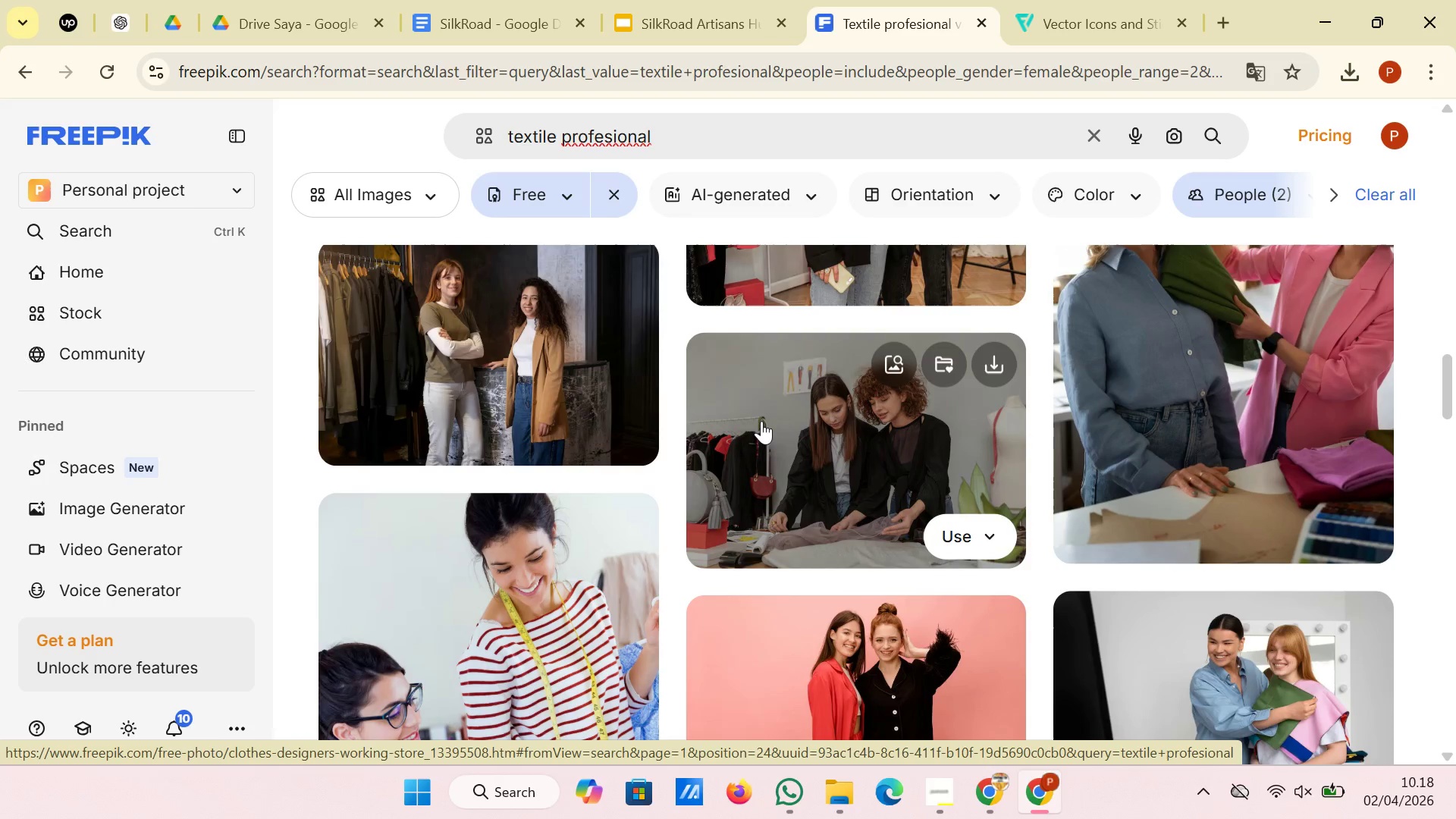 
left_click_drag(start_coordinate=[686, 130], to_coordinate=[563, 142])
 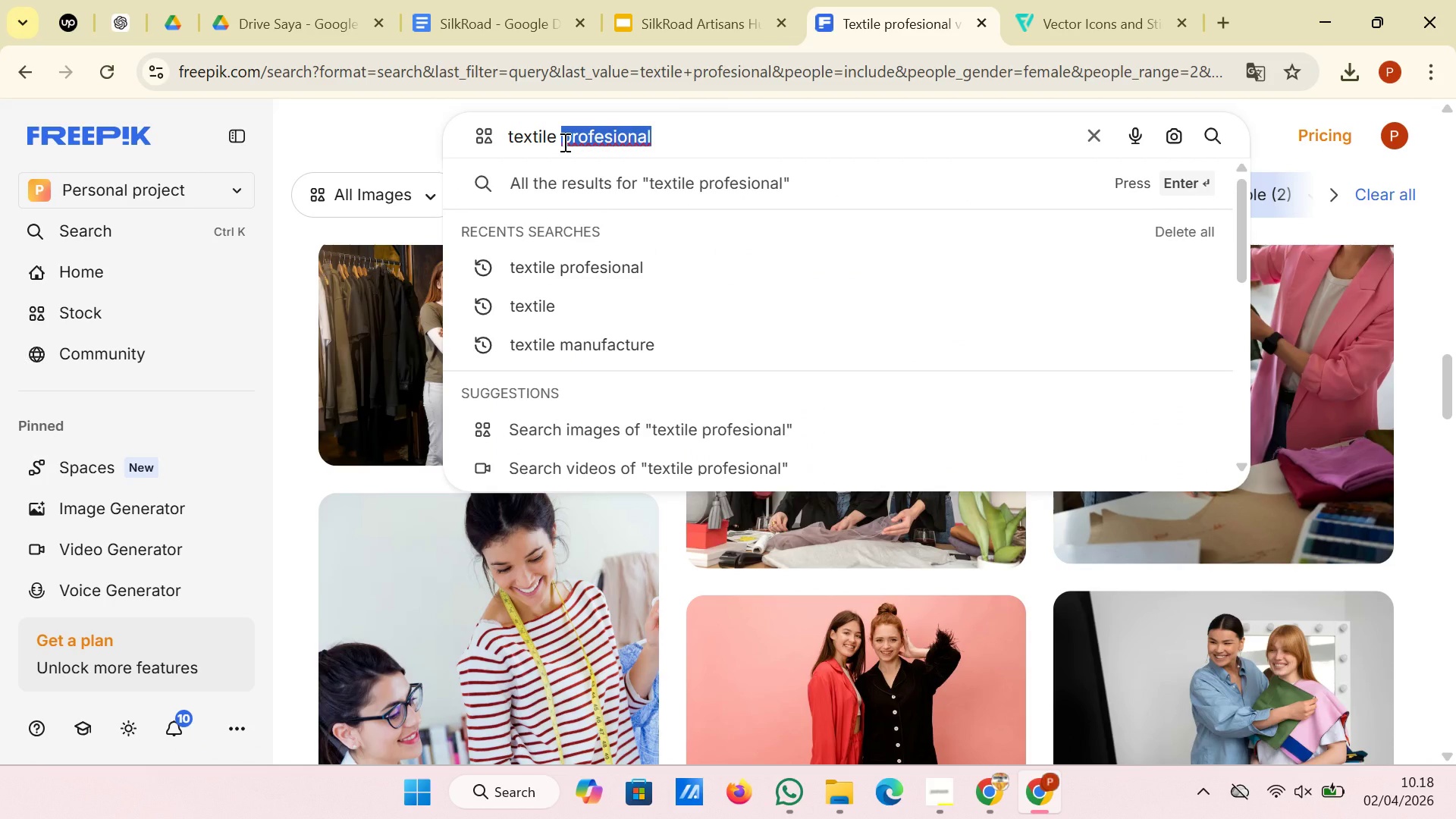 
type(industry)
 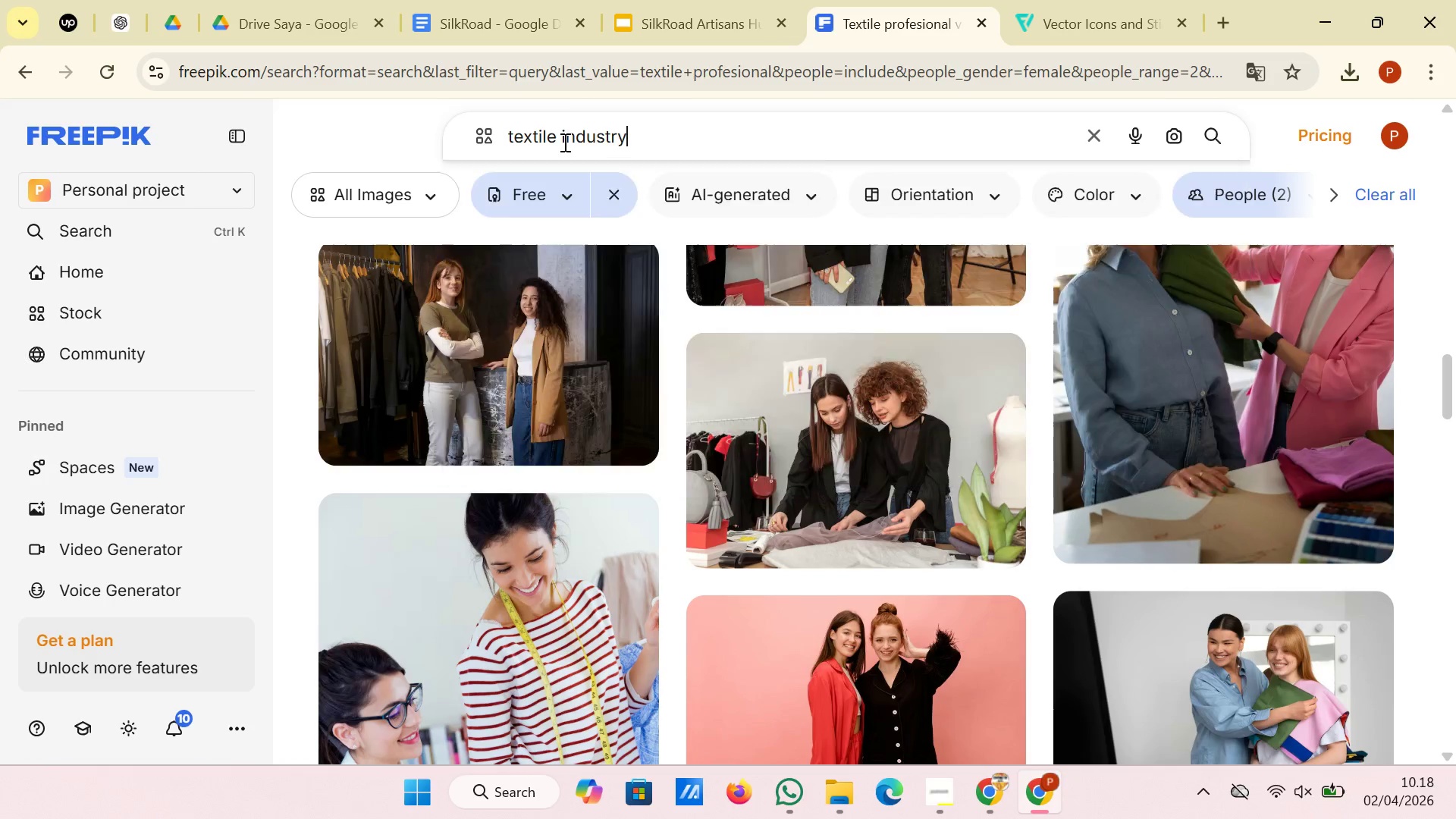 
key(Enter)
 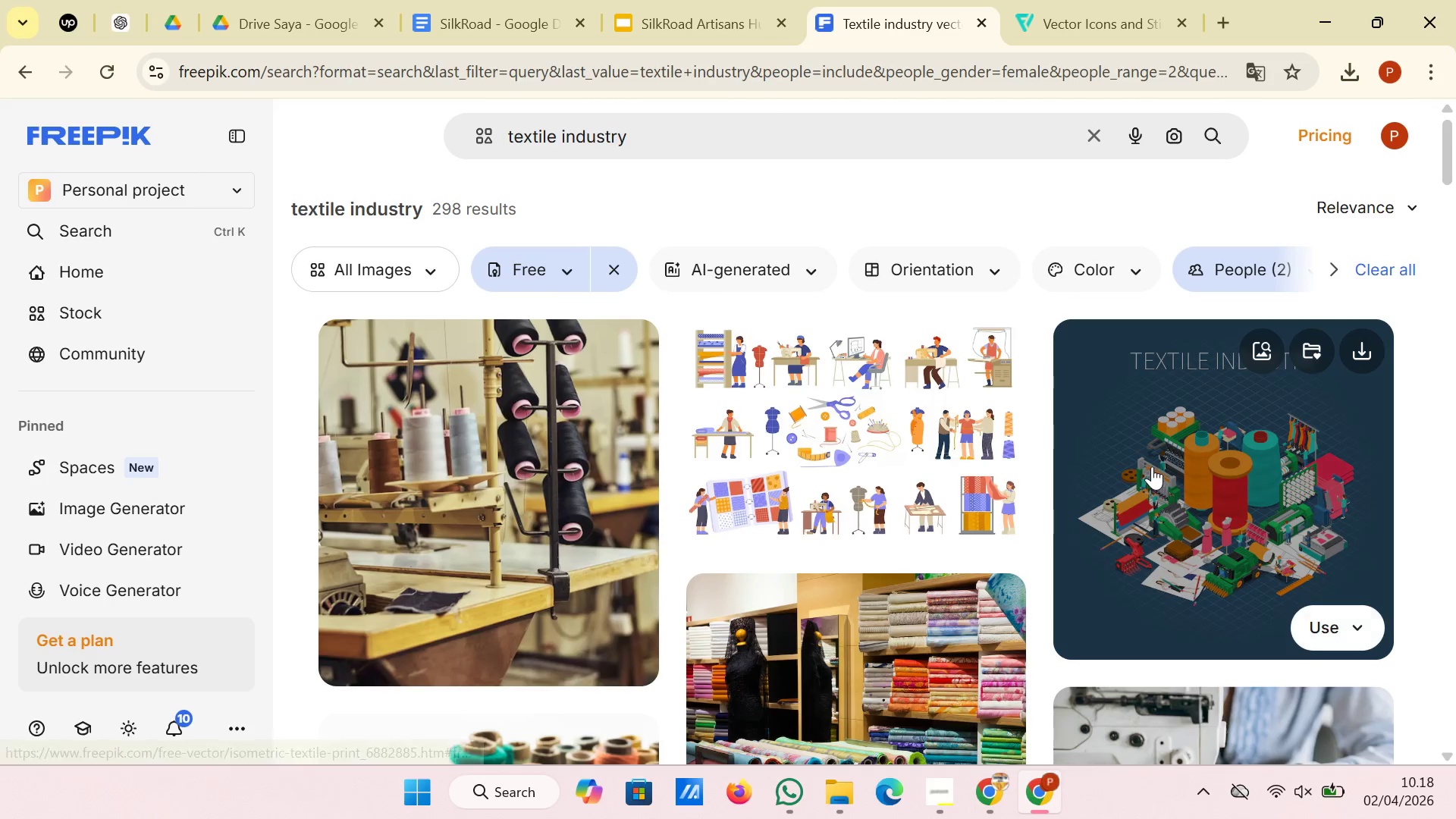 
scroll: coordinate [1144, 468], scroll_direction: down, amount: 13.0
 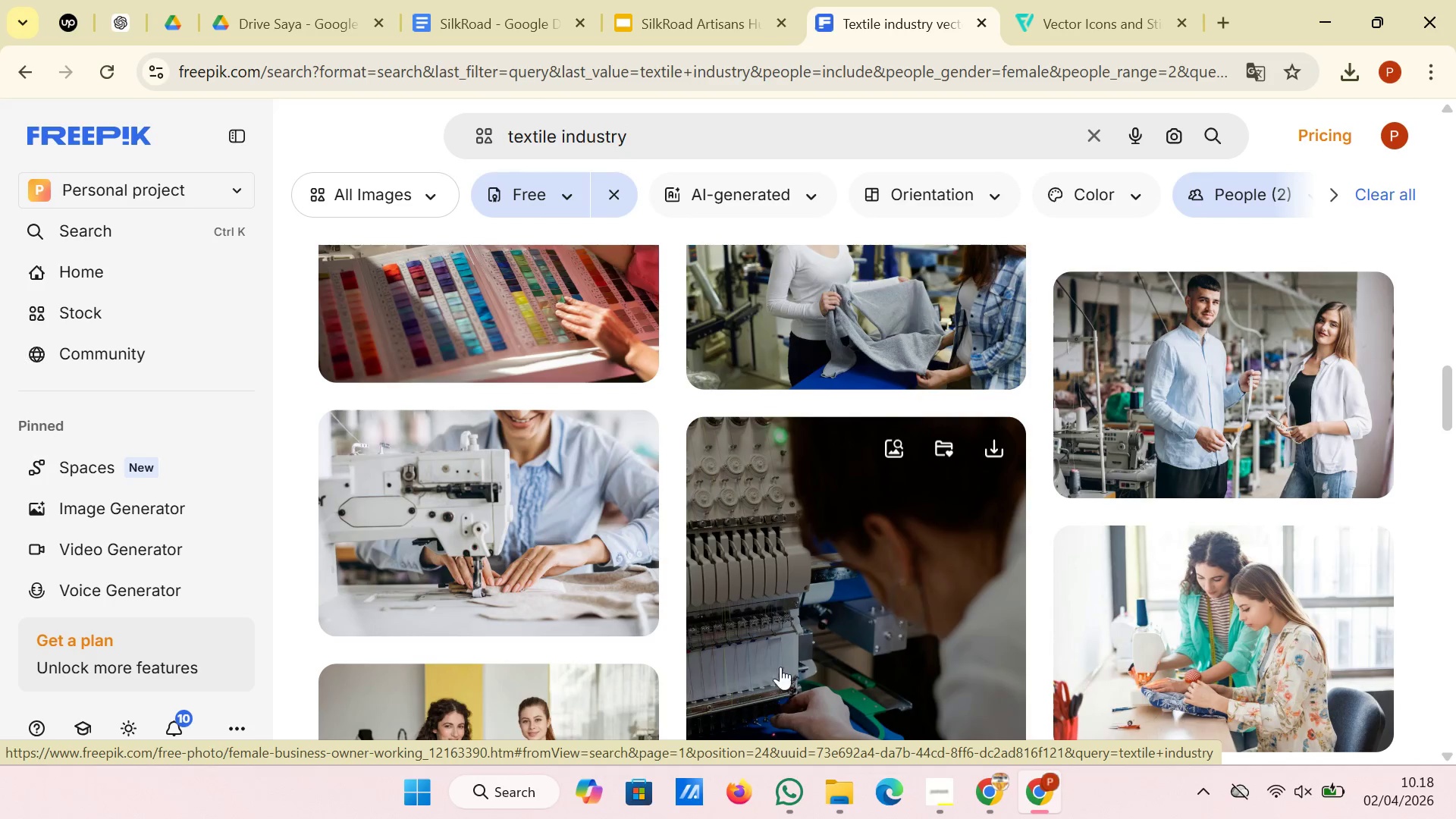 
mouse_move([1332, 325])
 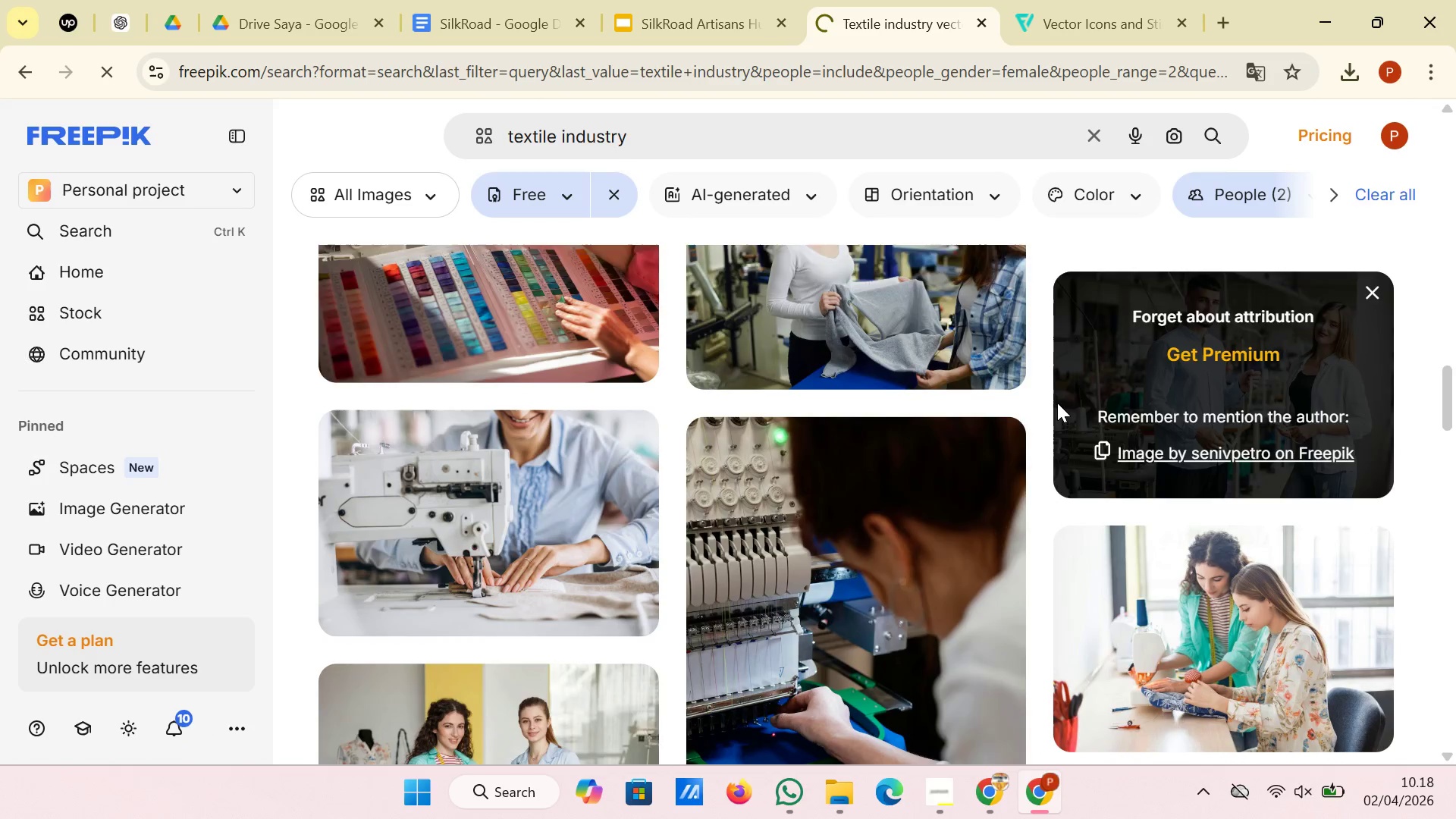 
scroll: coordinate [1056, 403], scroll_direction: down, amount: 11.0
 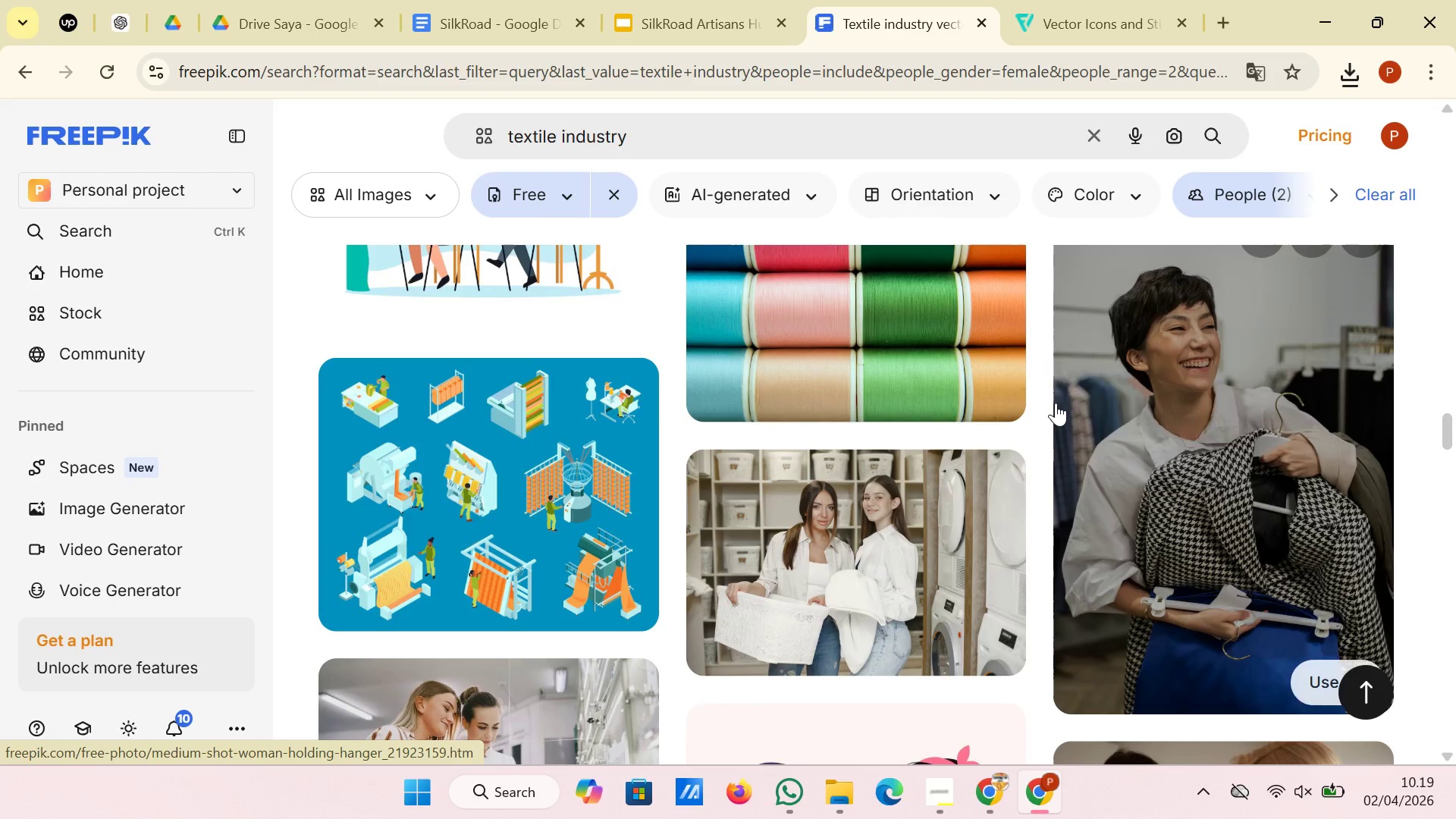 
scroll: coordinate [1056, 403], scroll_direction: down, amount: 8.0
 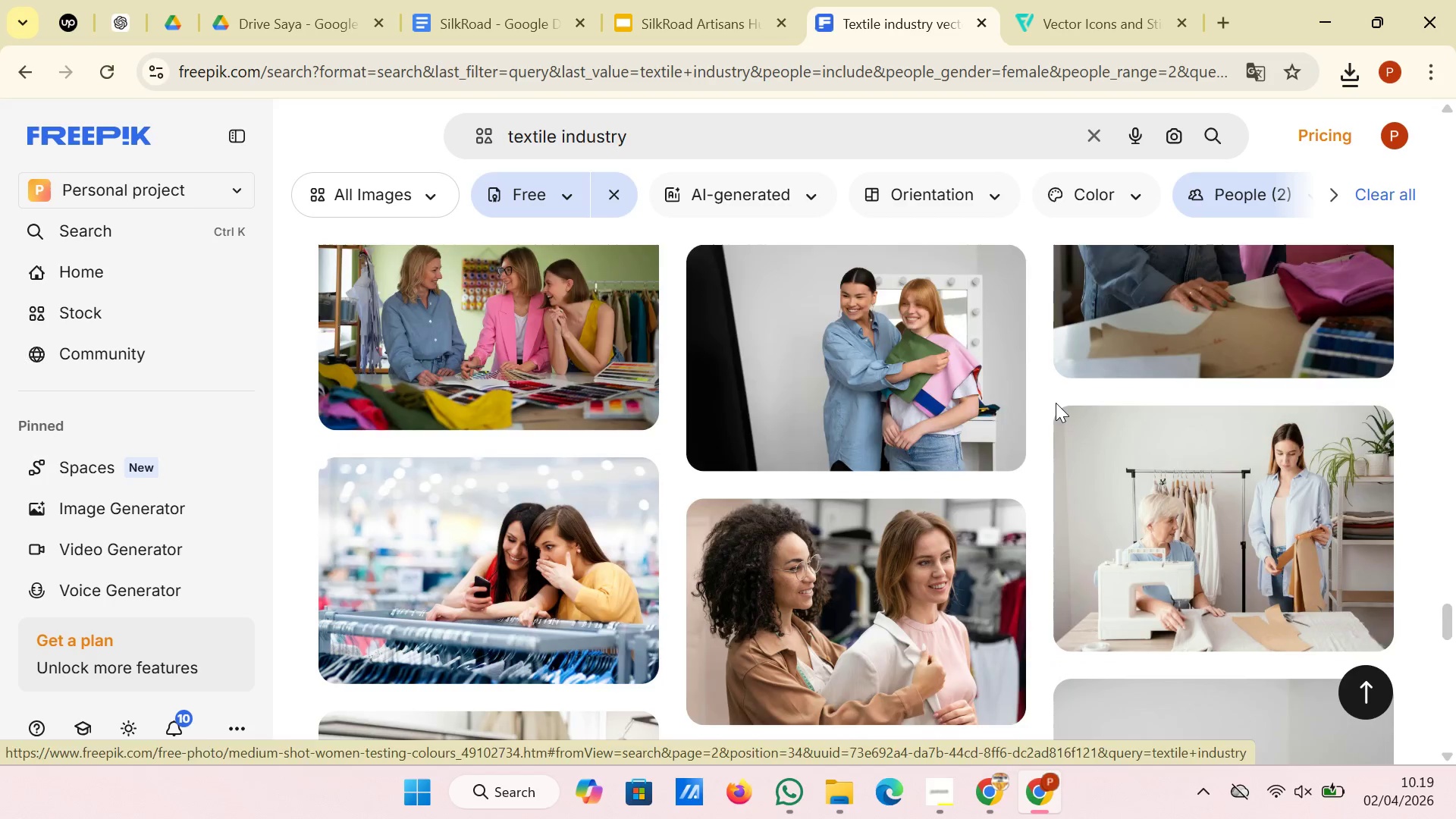 
left_click([703, 0])
 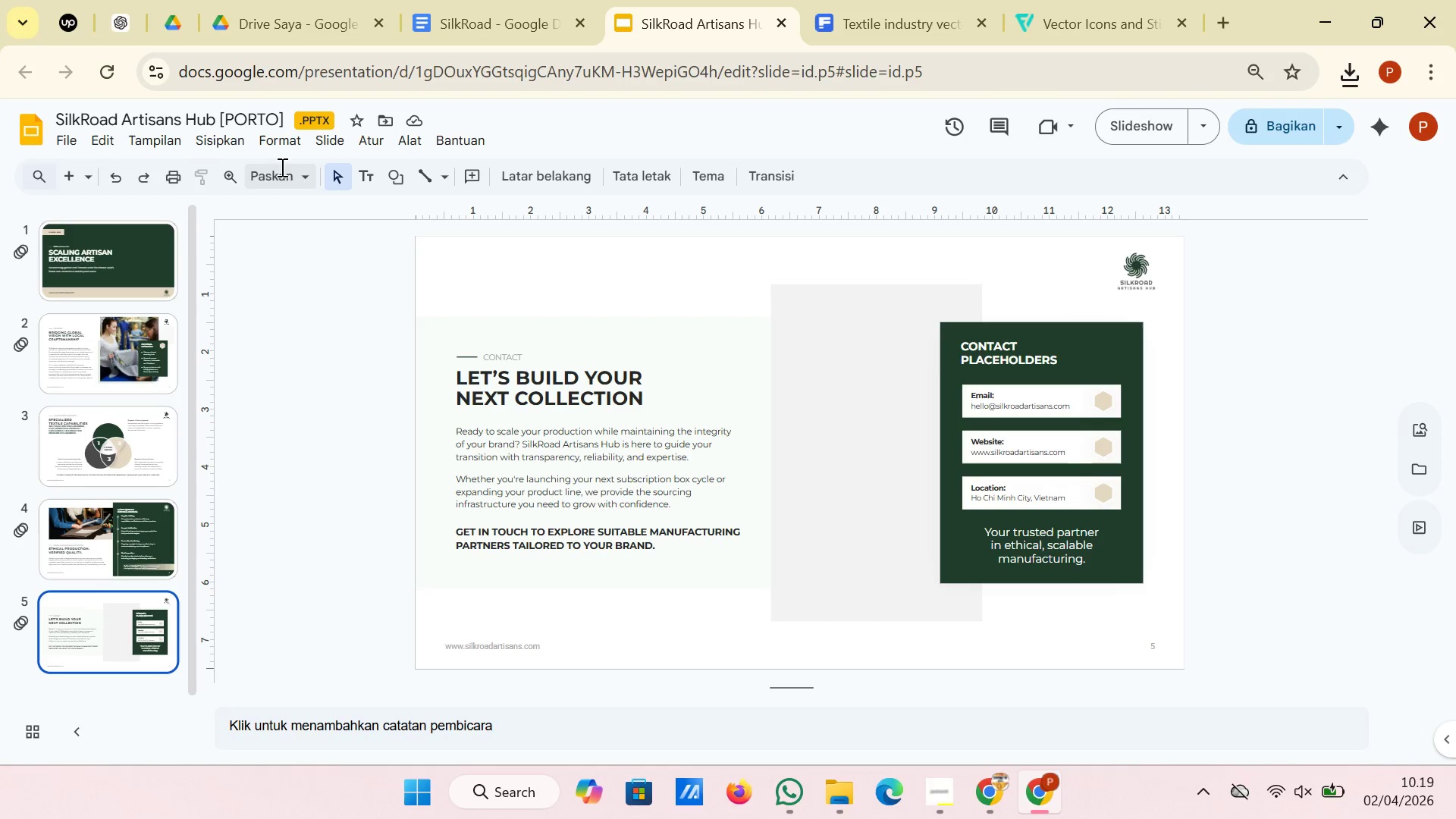 
left_click([235, 144])
 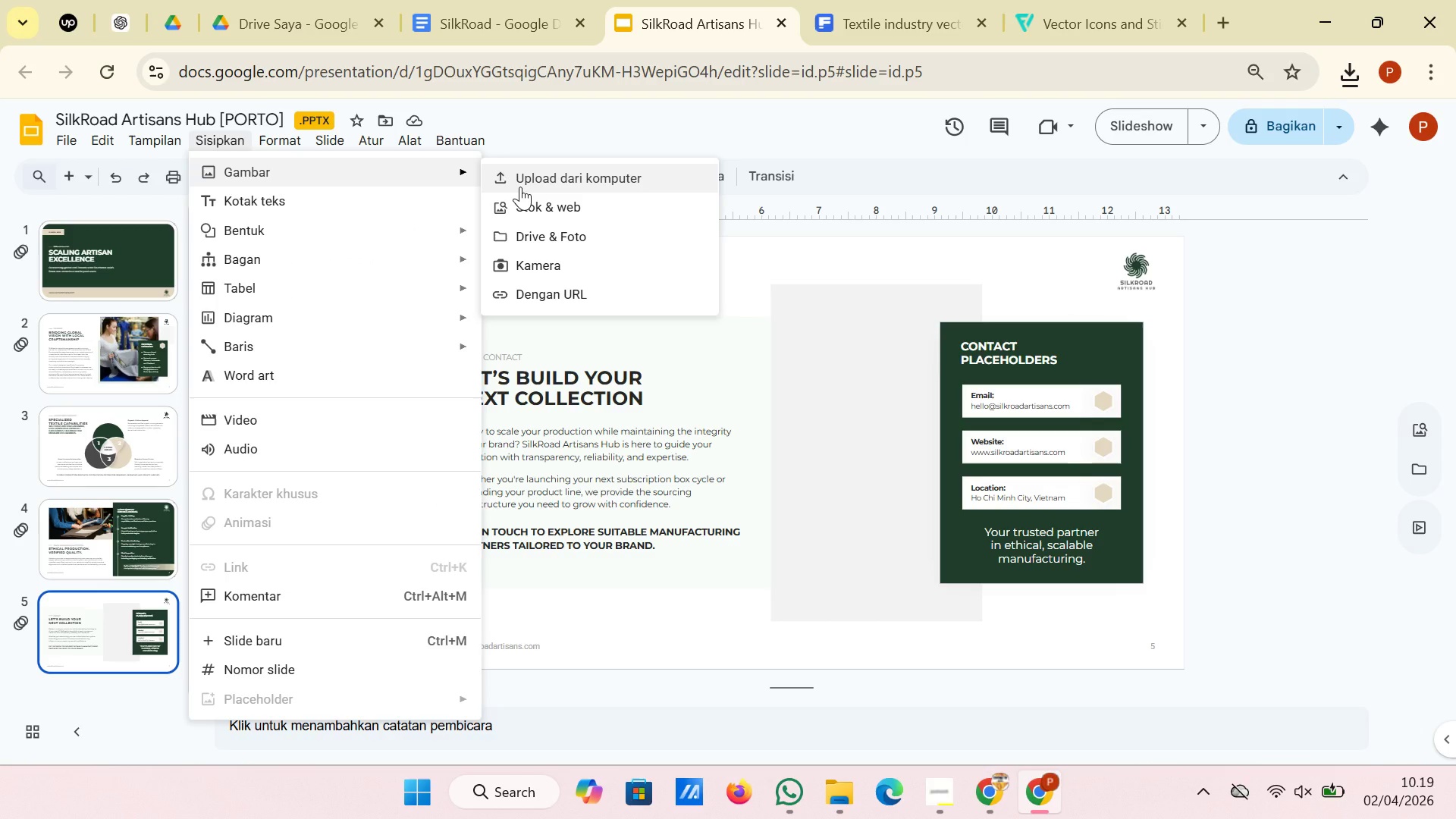 
left_click([520, 187])
 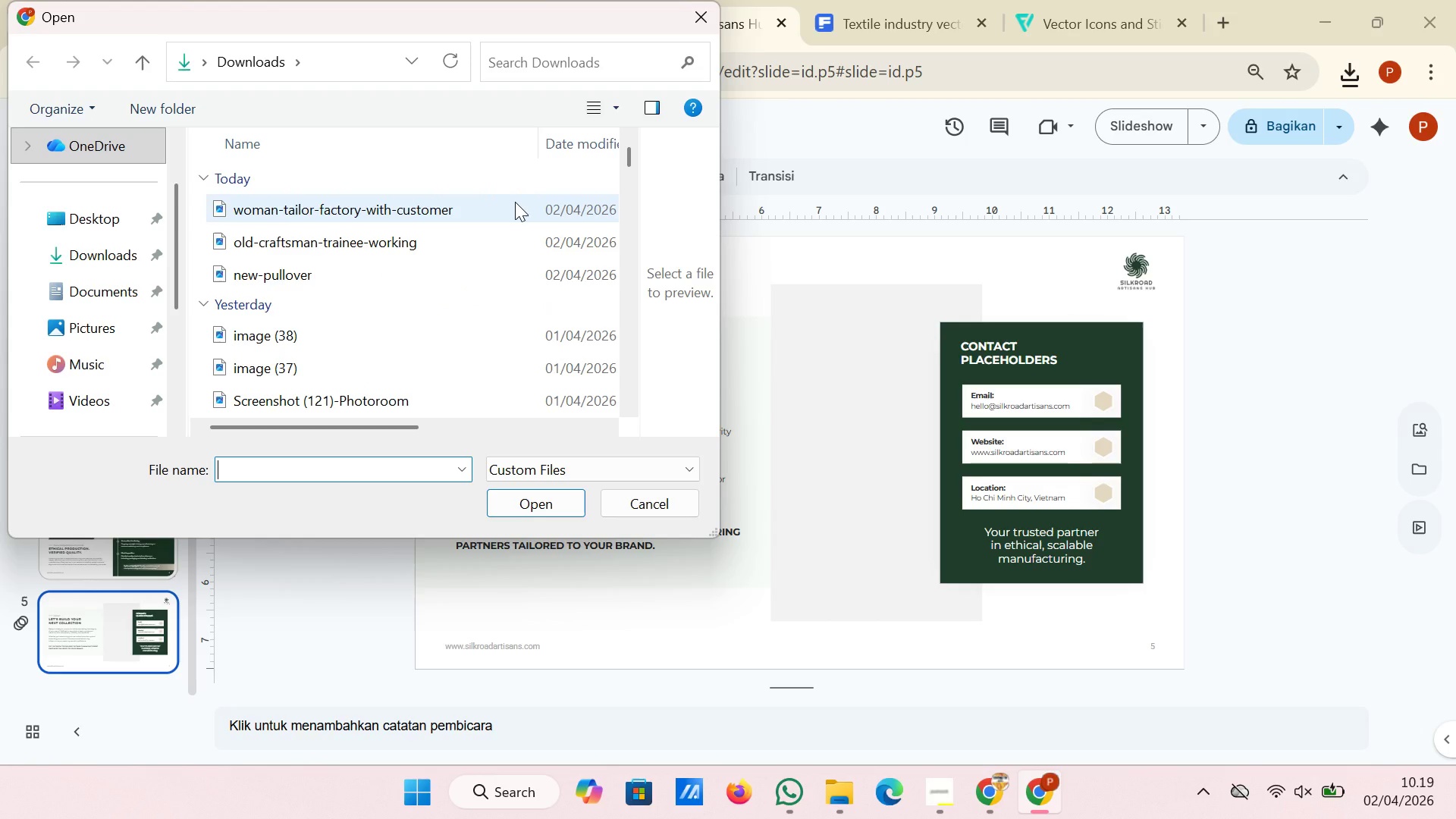 
left_click([515, 202])
 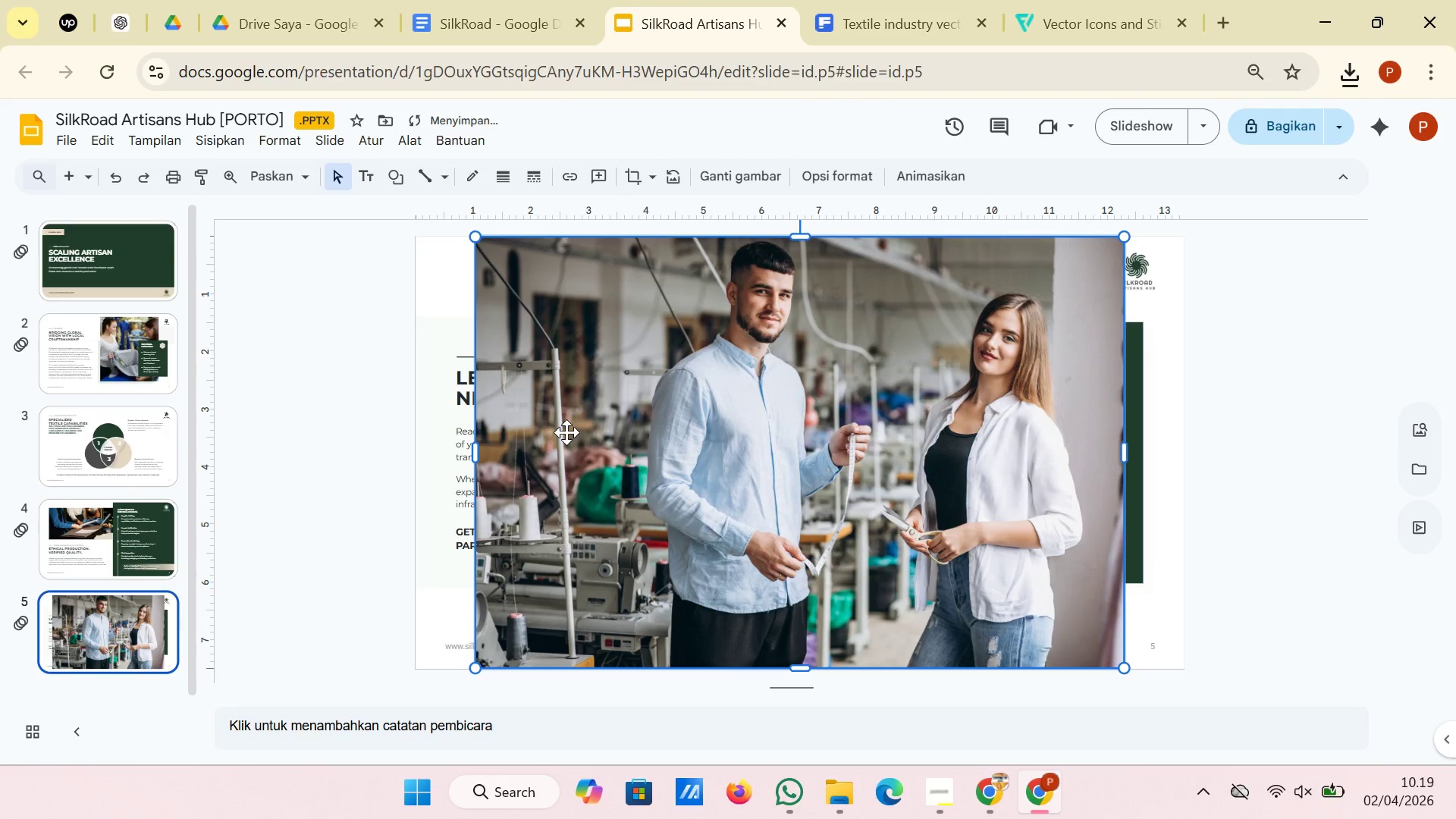 
wait(6.02)
 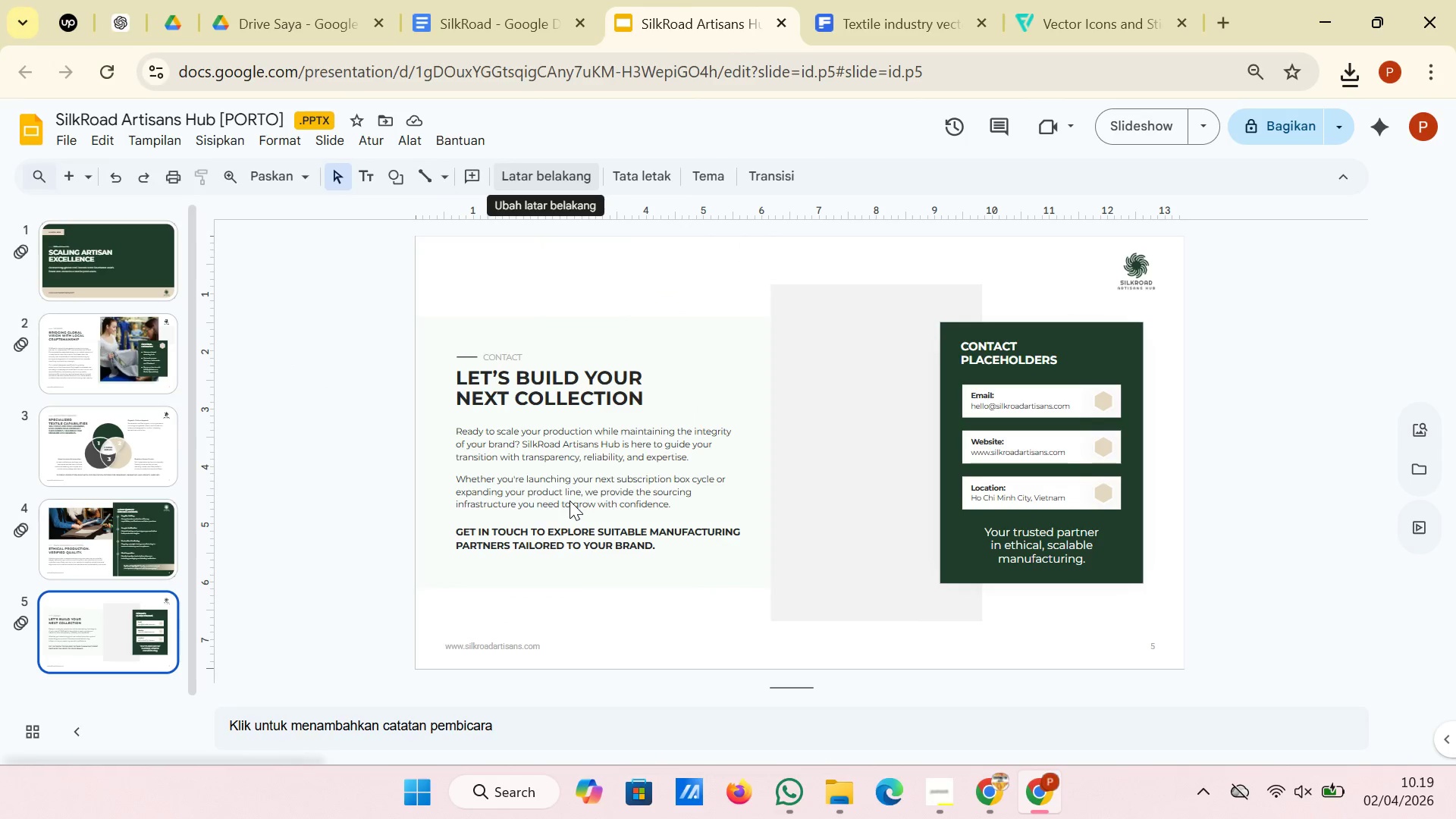 
left_click_drag(start_coordinate=[473, 669], to_coordinate=[563, 599])
 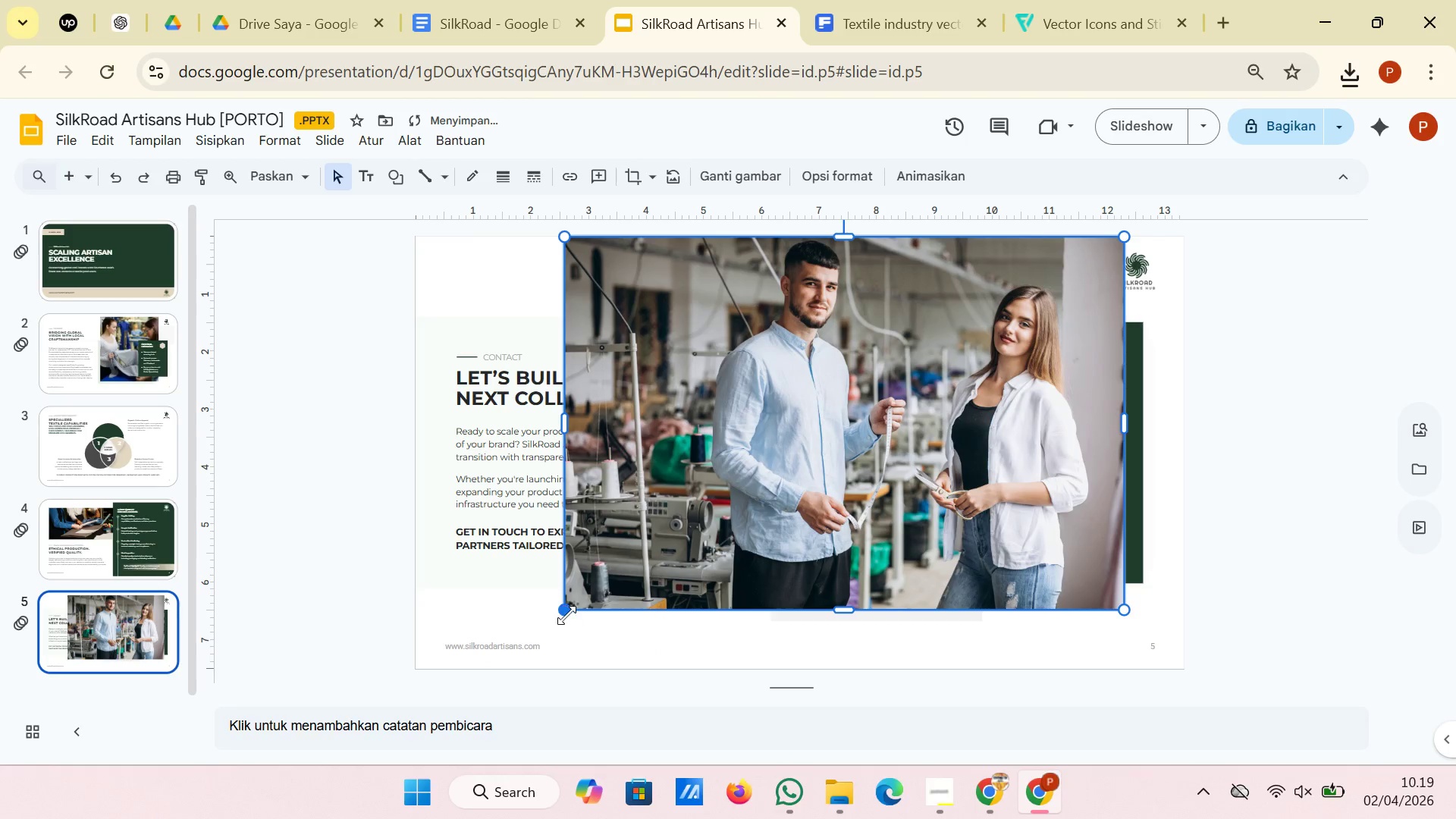 
left_click_drag(start_coordinate=[565, 613], to_coordinate=[652, 564])
 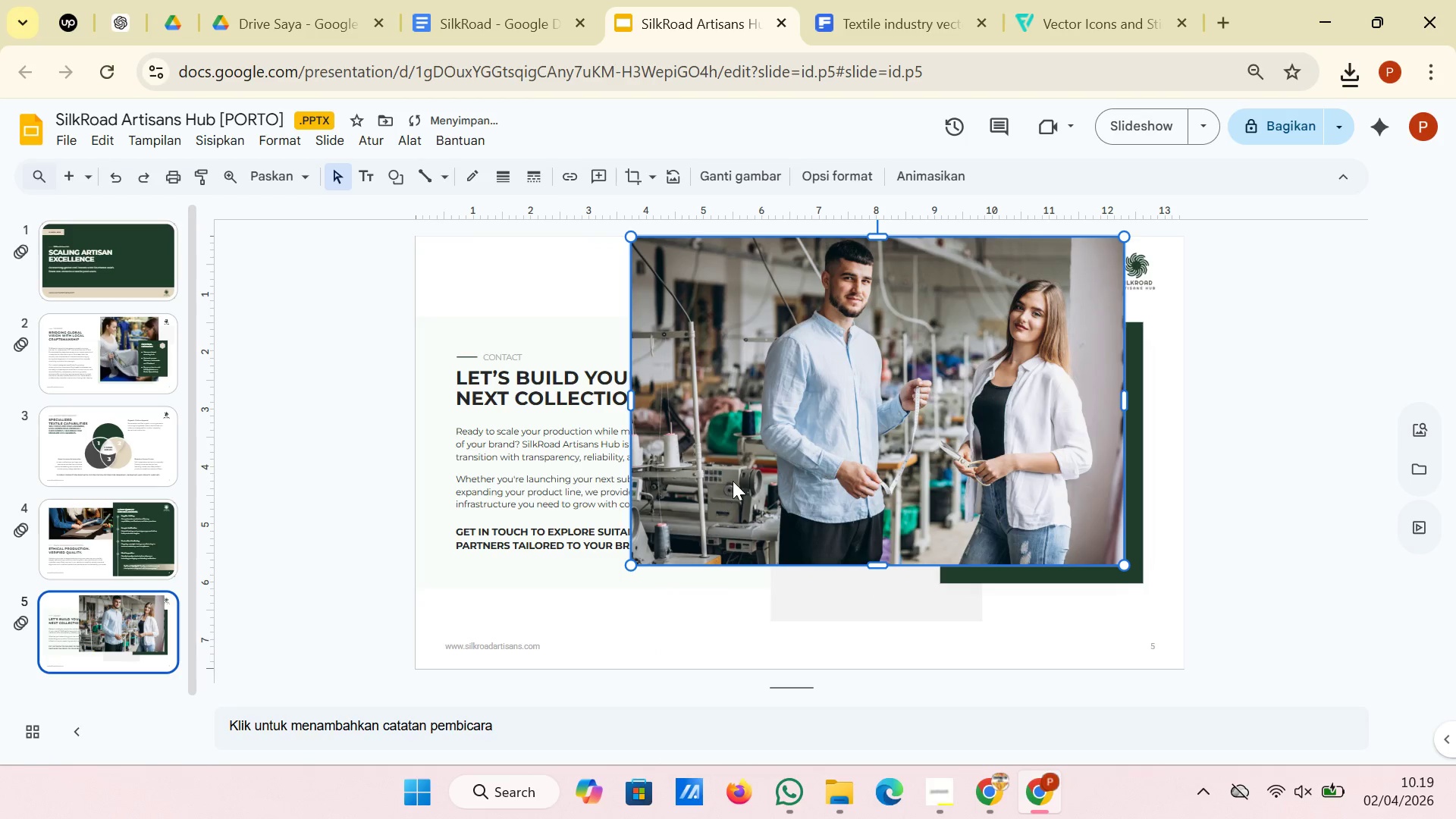 
left_click_drag(start_coordinate=[733, 481], to_coordinate=[783, 537])
 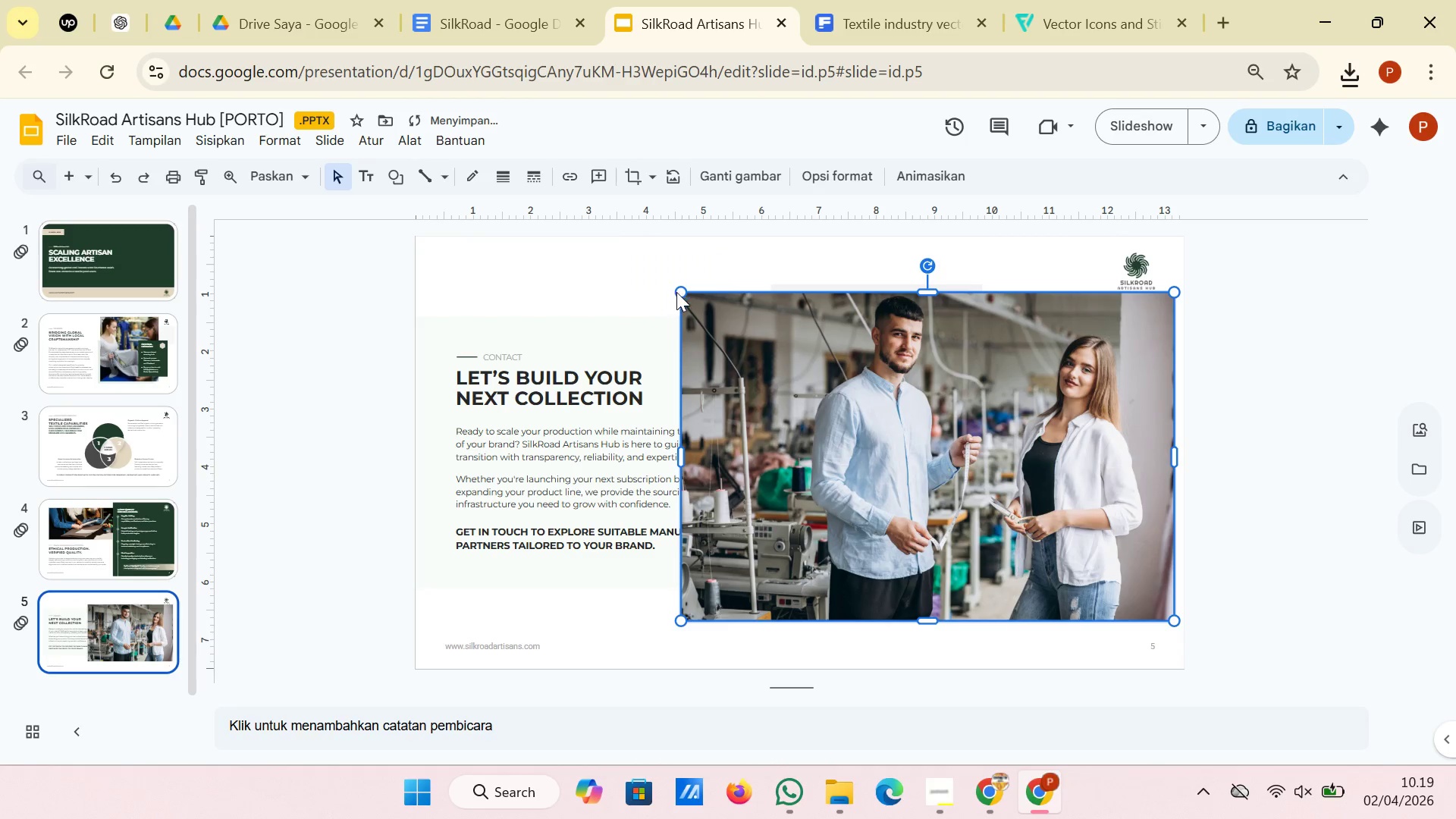 
left_click_drag(start_coordinate=[678, 293], to_coordinate=[670, 287])
 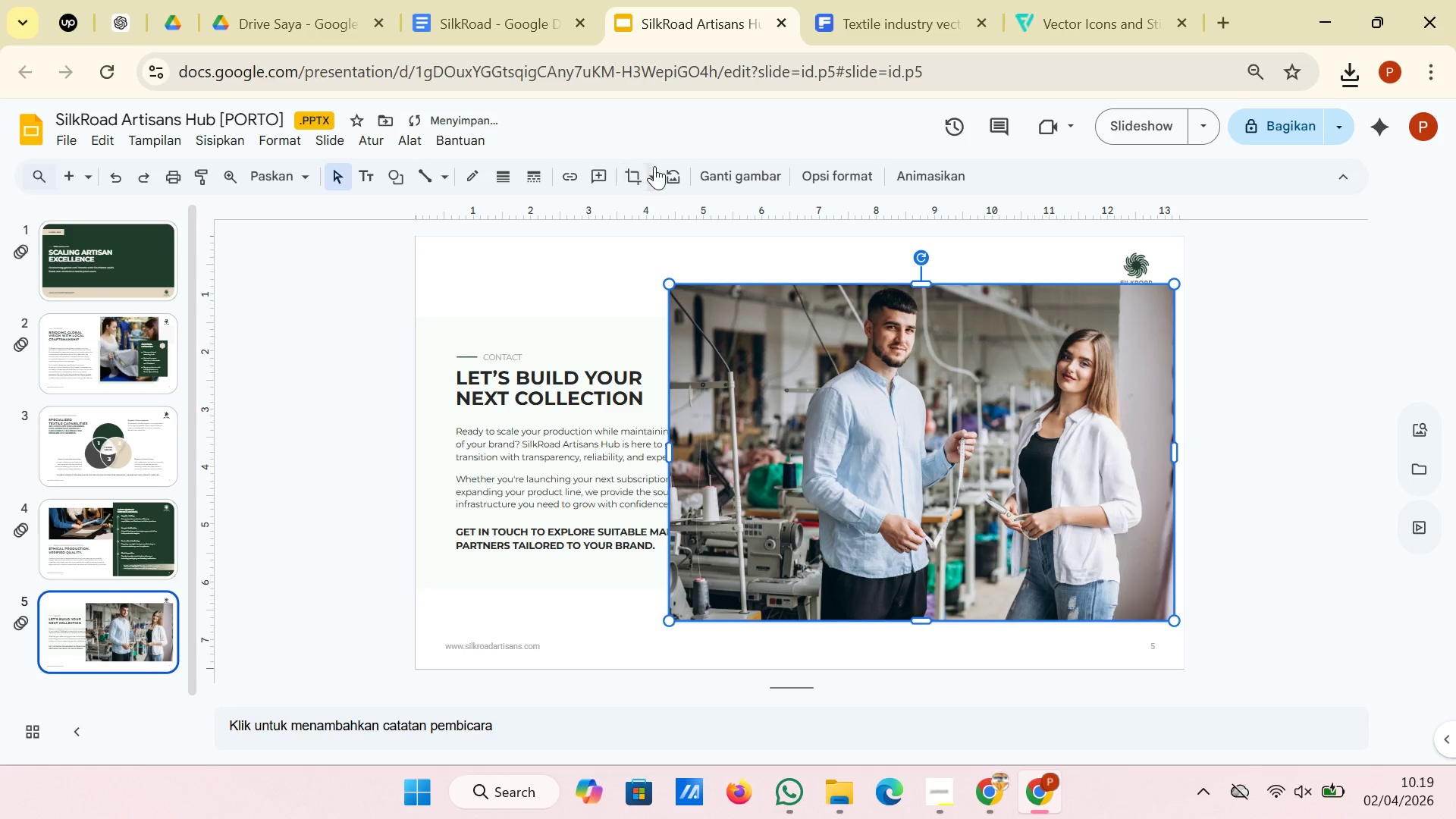 
left_click([635, 176])
 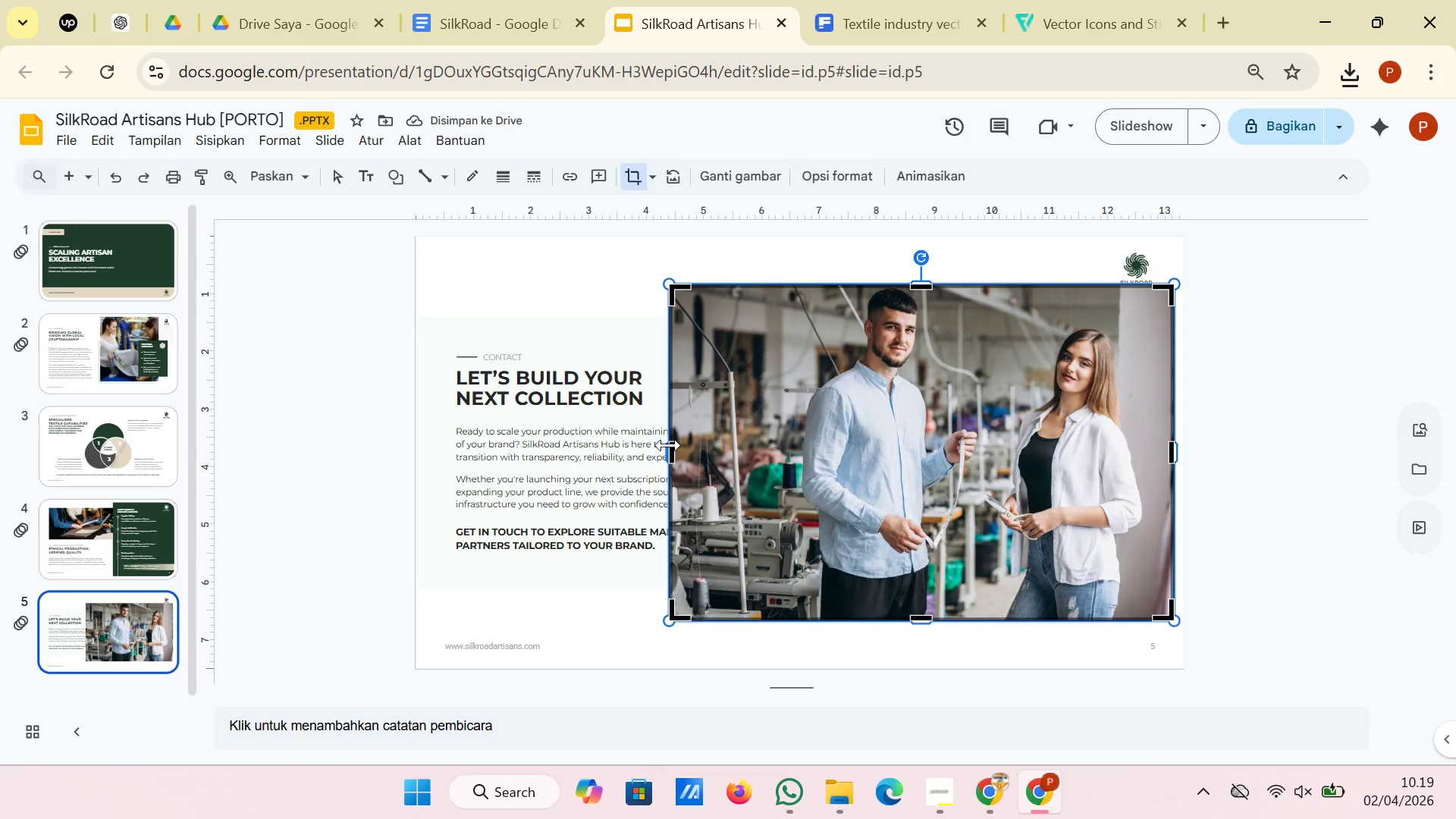 
left_click_drag(start_coordinate=[669, 445], to_coordinate=[769, 441])
 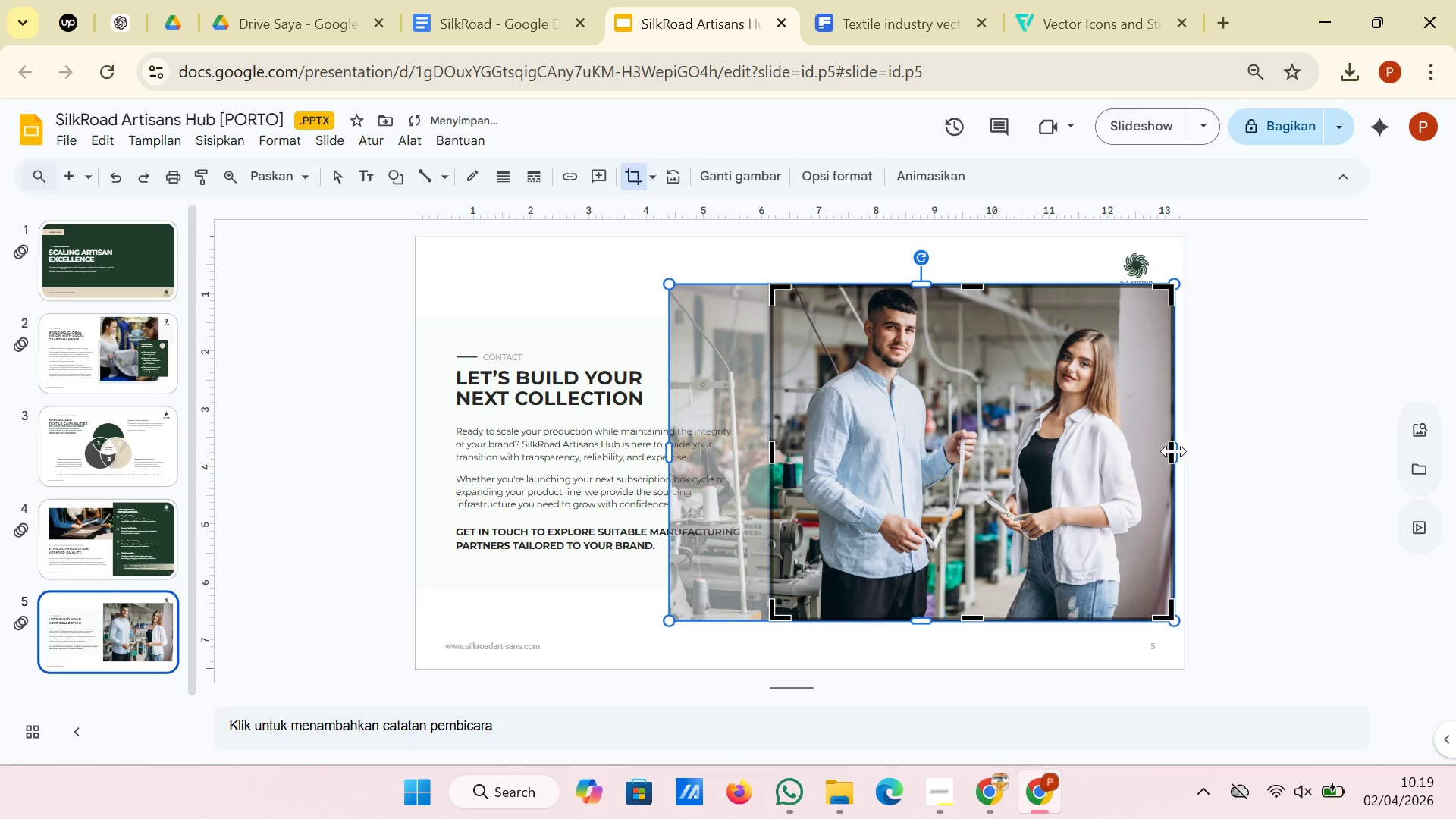 
left_click_drag(start_coordinate=[1174, 451], to_coordinate=[984, 475])
 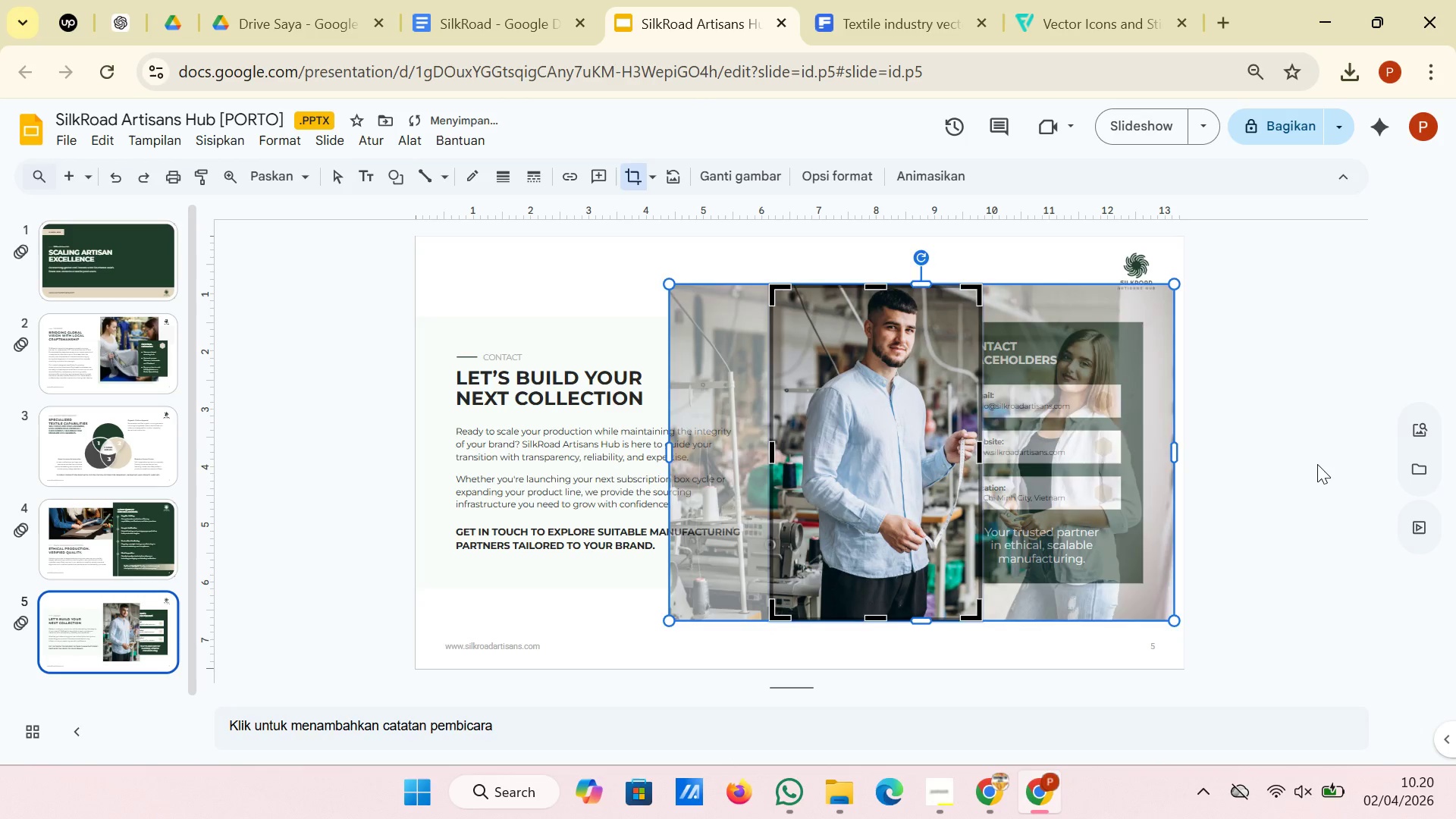 
left_click([1317, 464])
 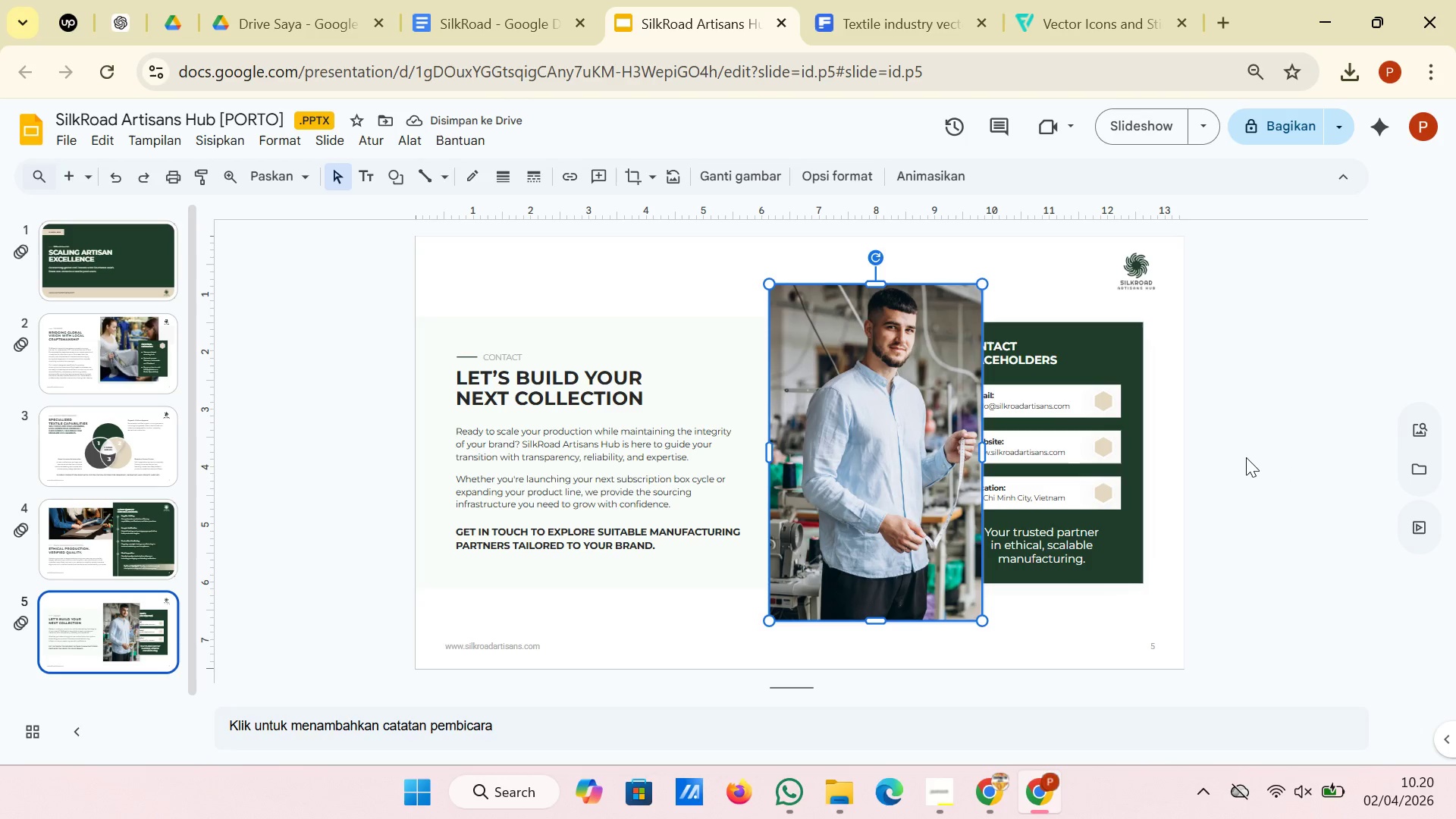 
left_click([1247, 455])
 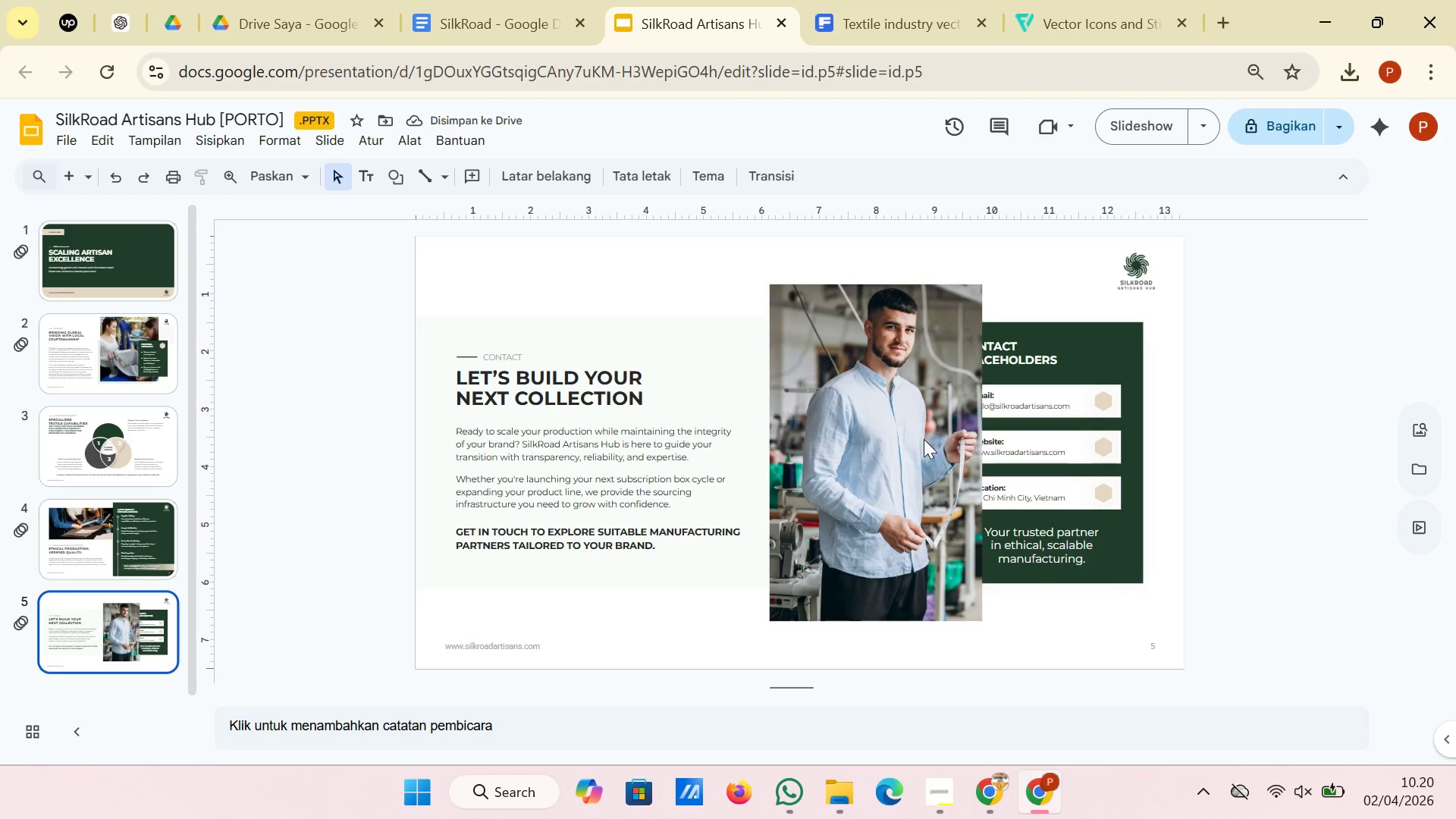 
left_click([924, 438])
 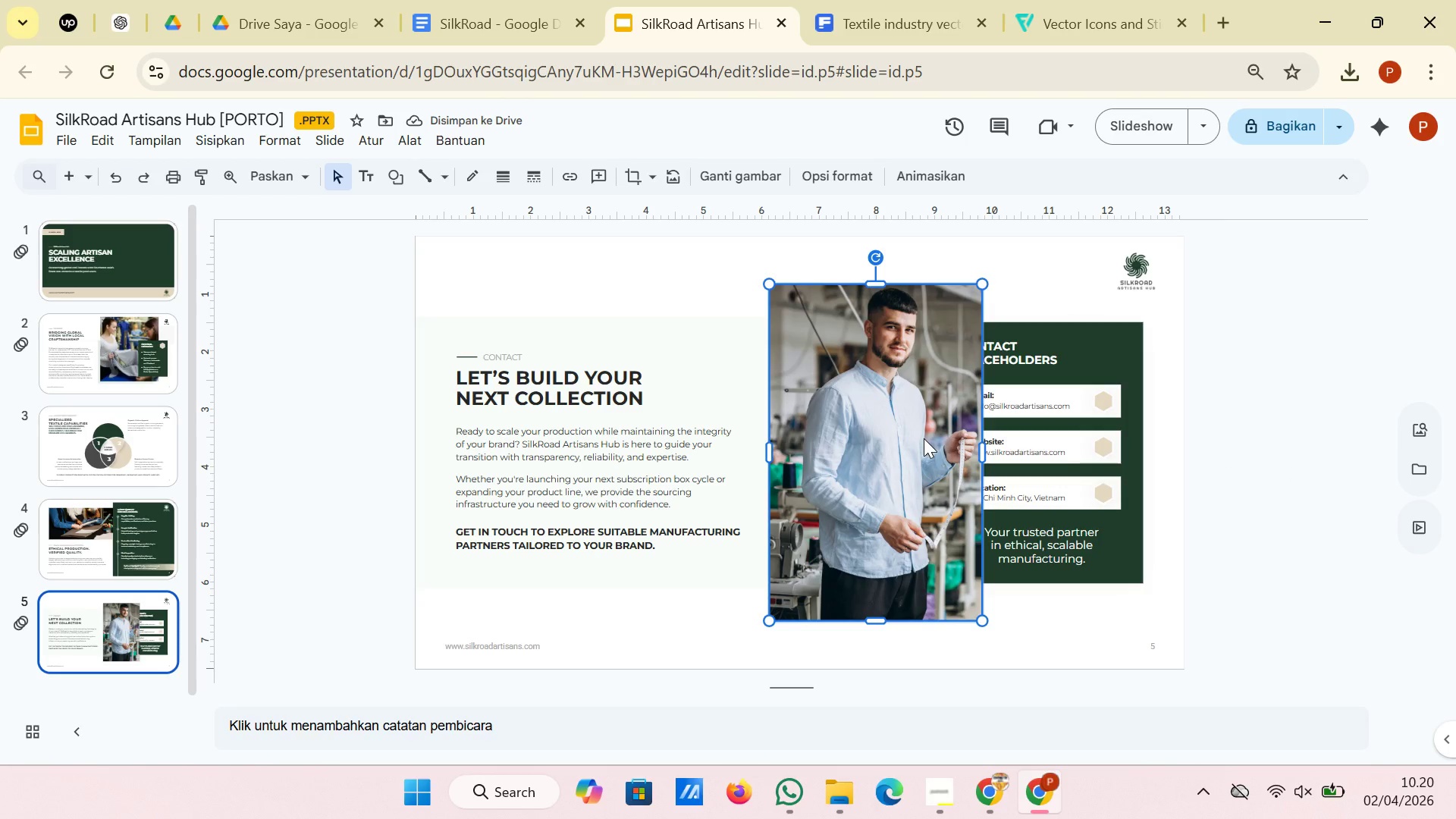 
right_click([924, 438])
 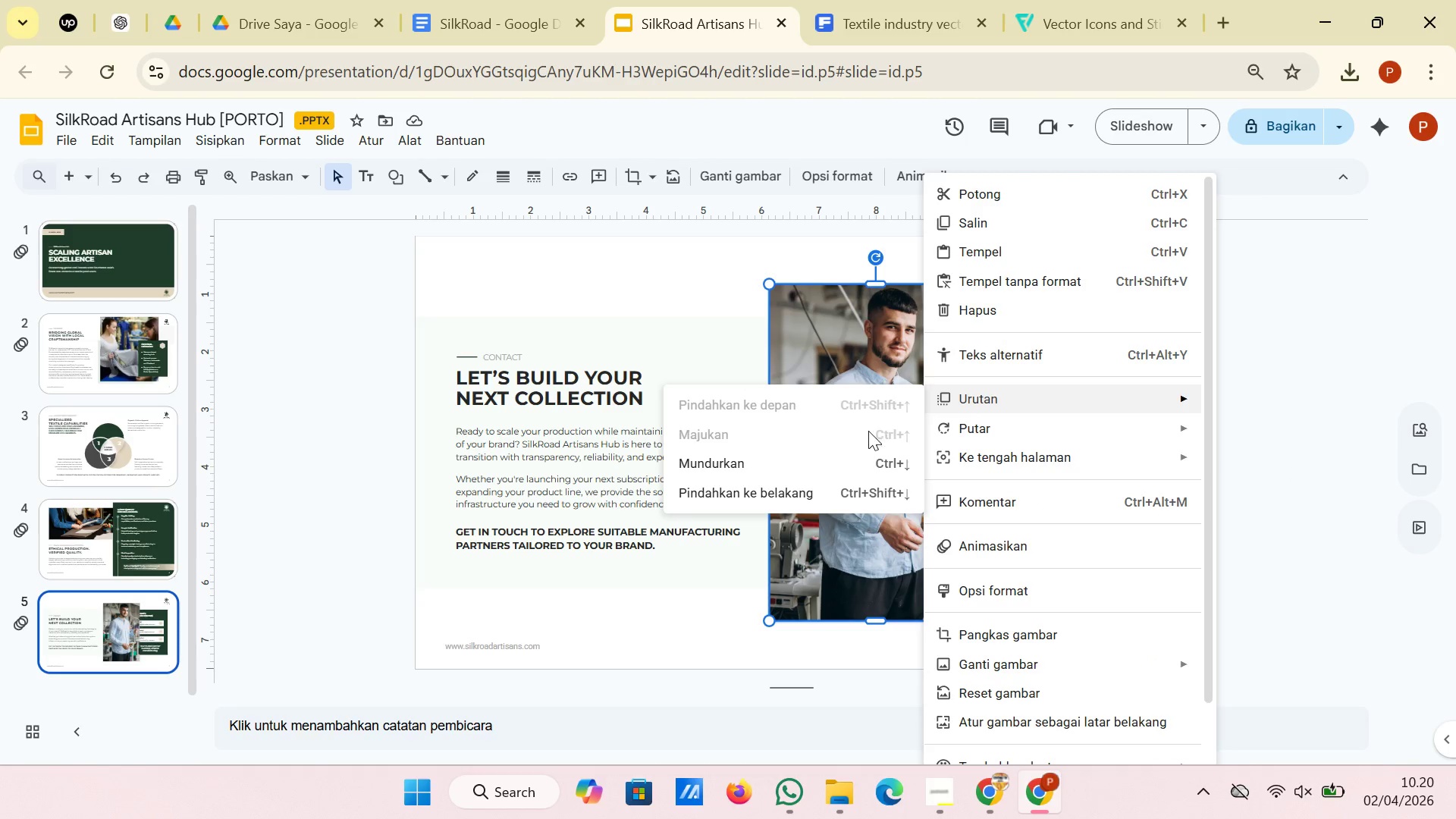 
left_click([858, 463])
 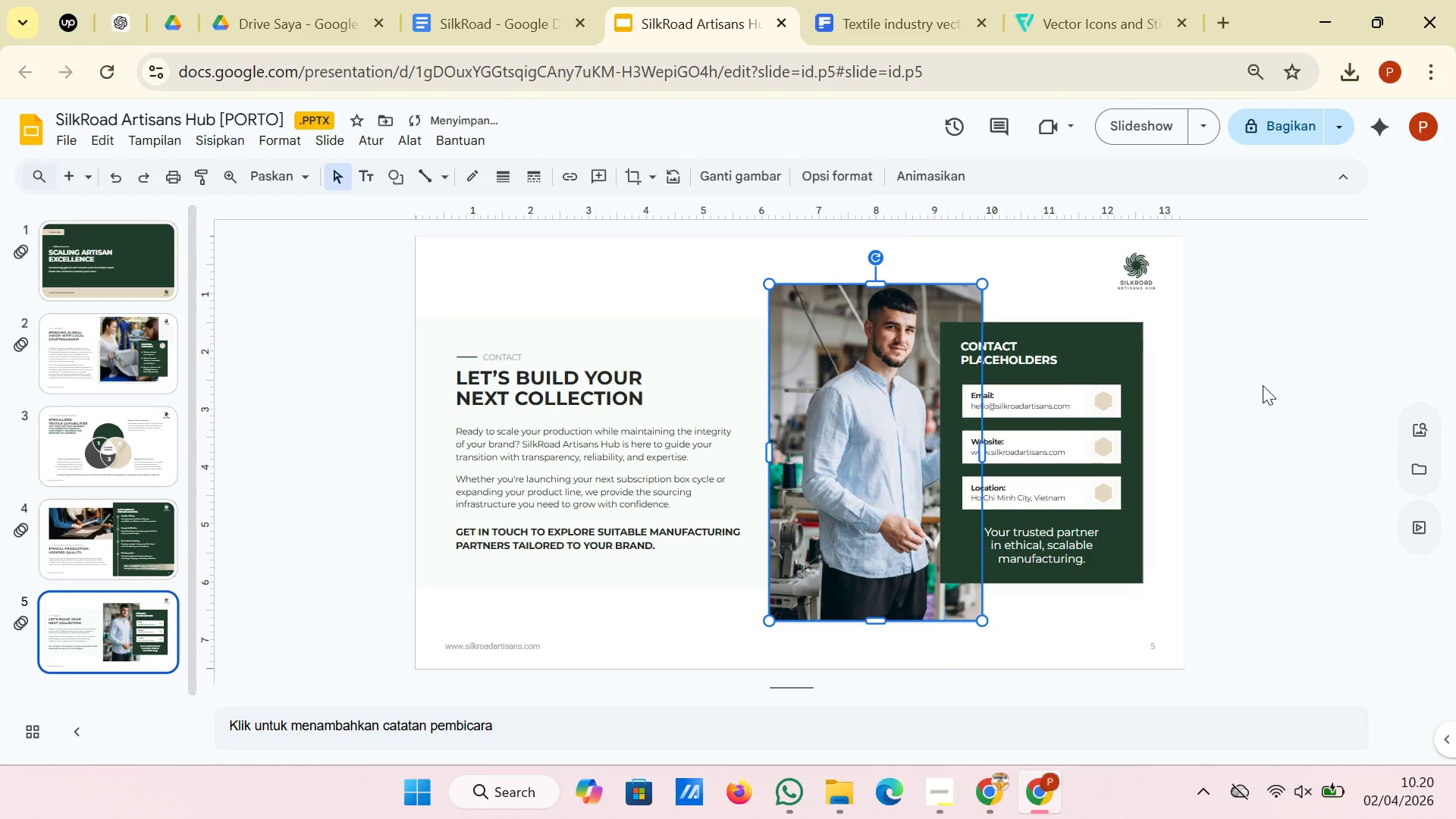 
left_click([1269, 384])
 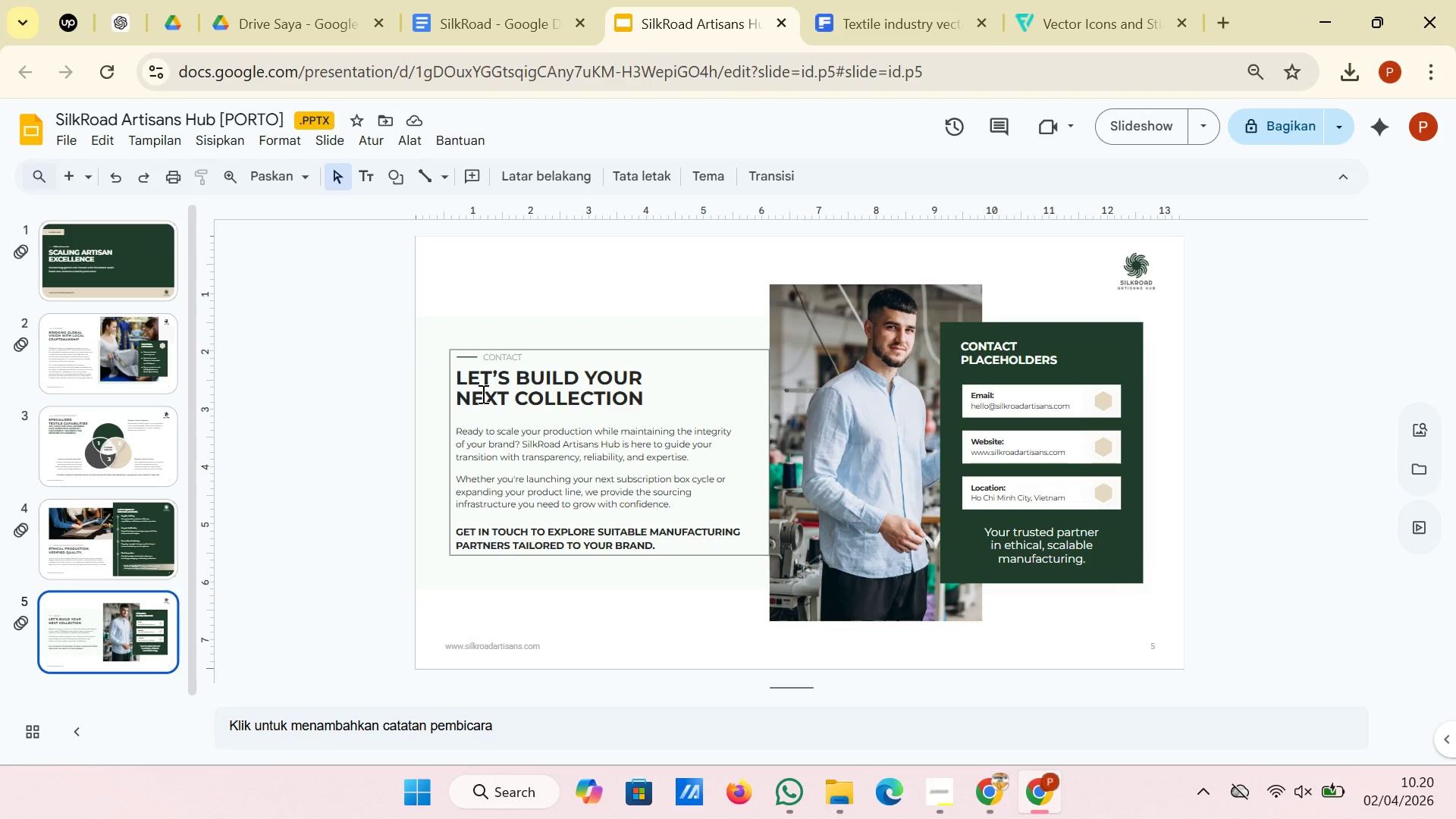 
wait(7.12)
 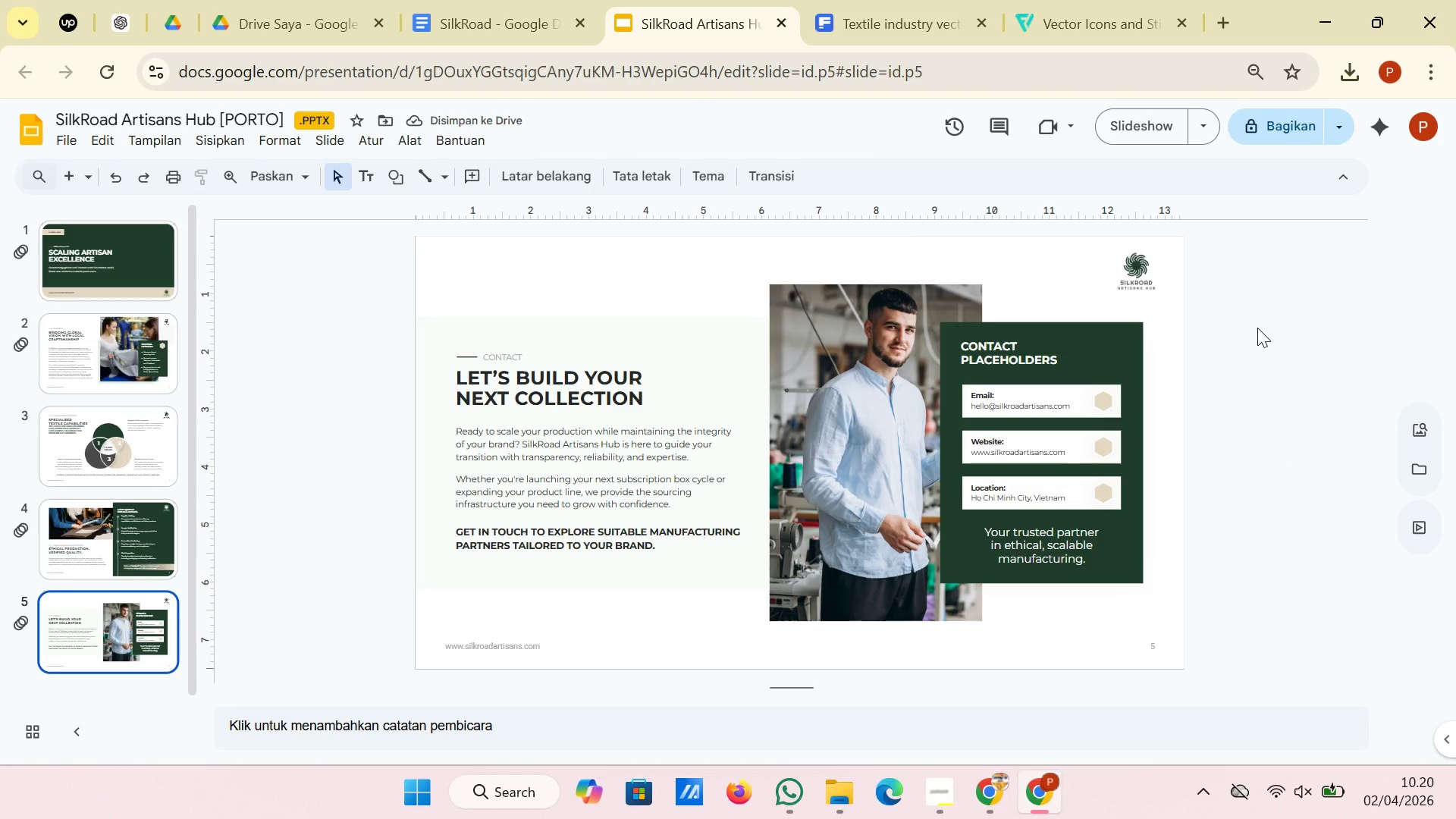 
left_click([101, 553])
 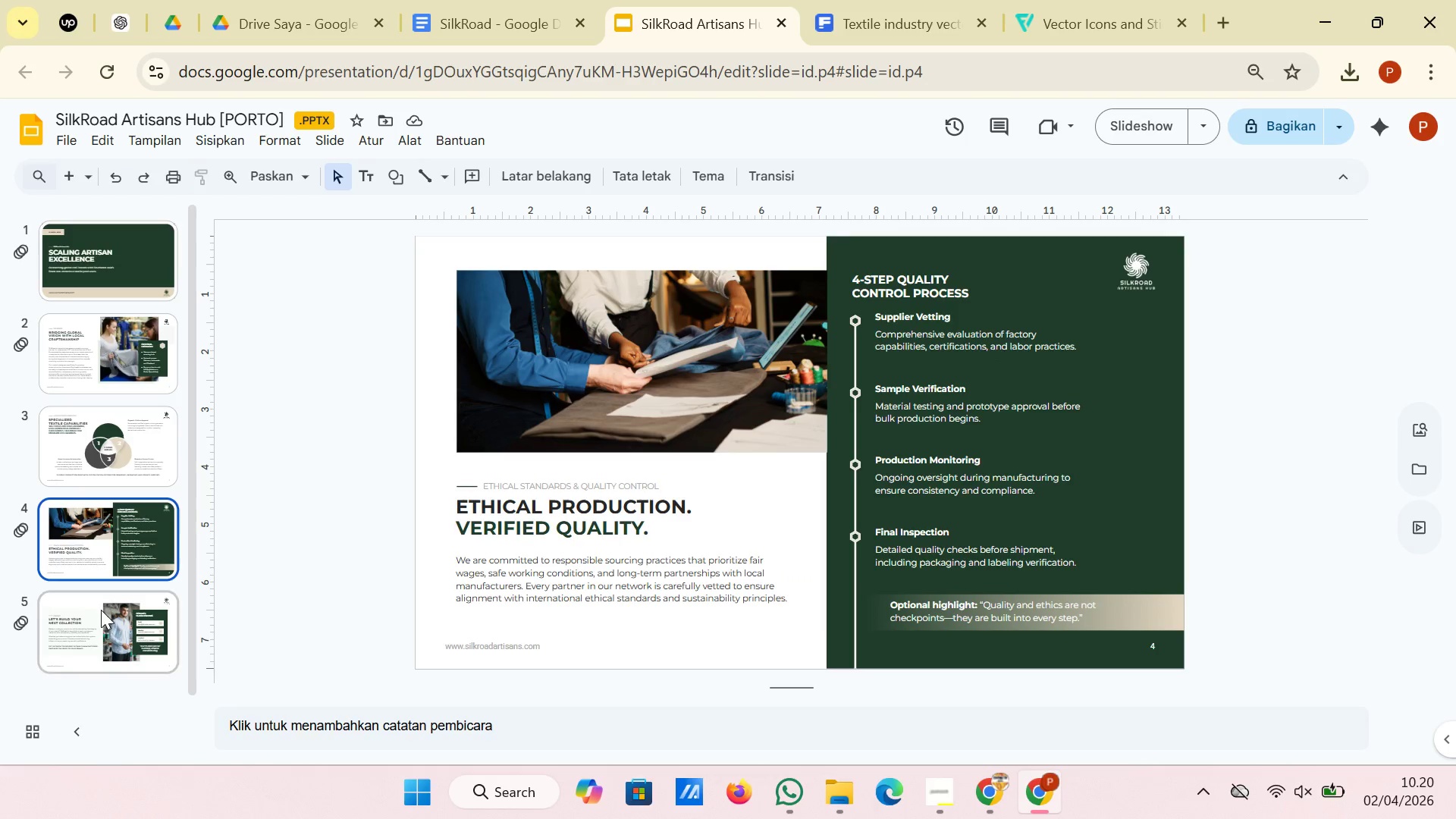 
left_click([102, 611])
 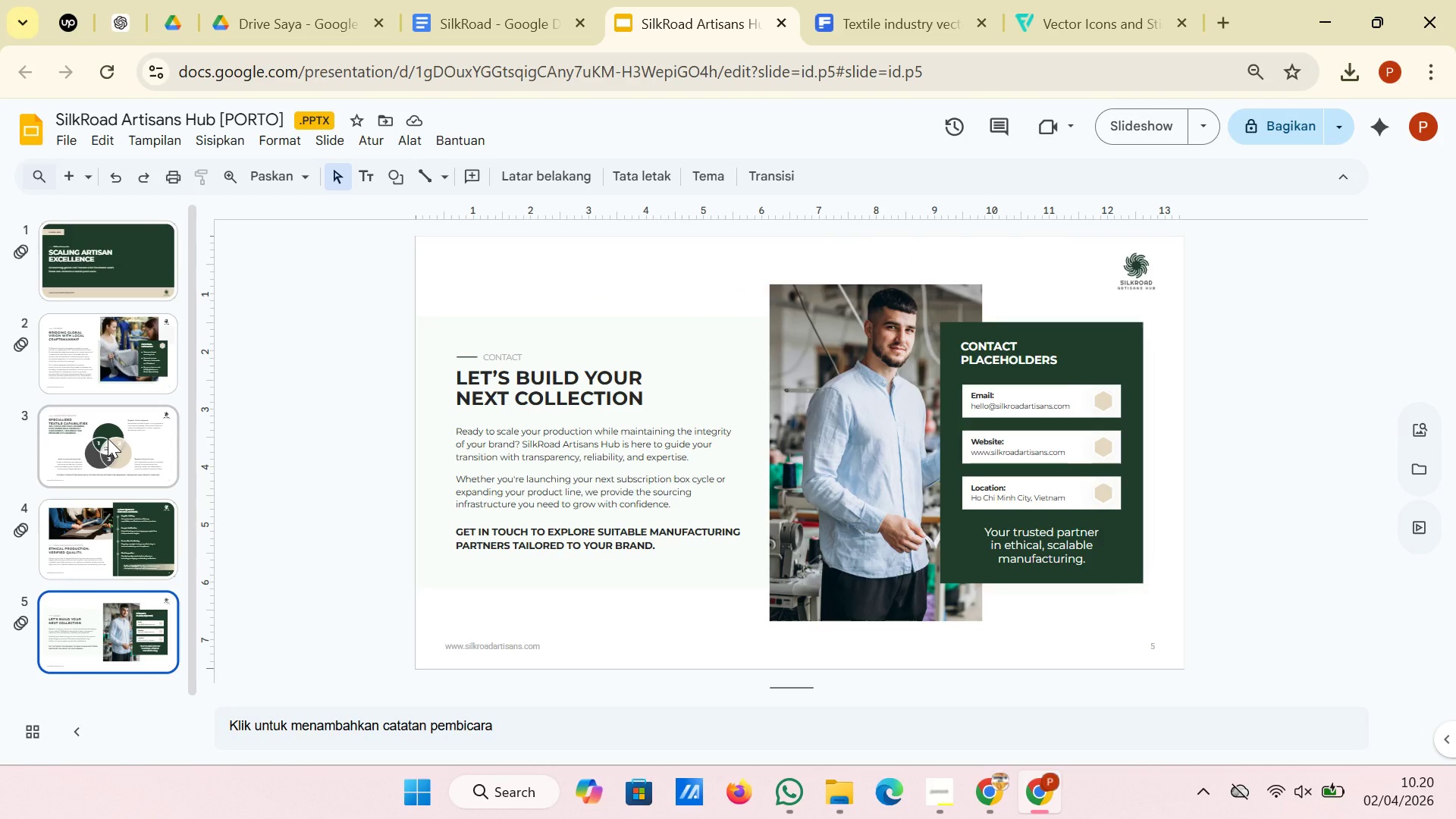 
left_click([108, 438])
 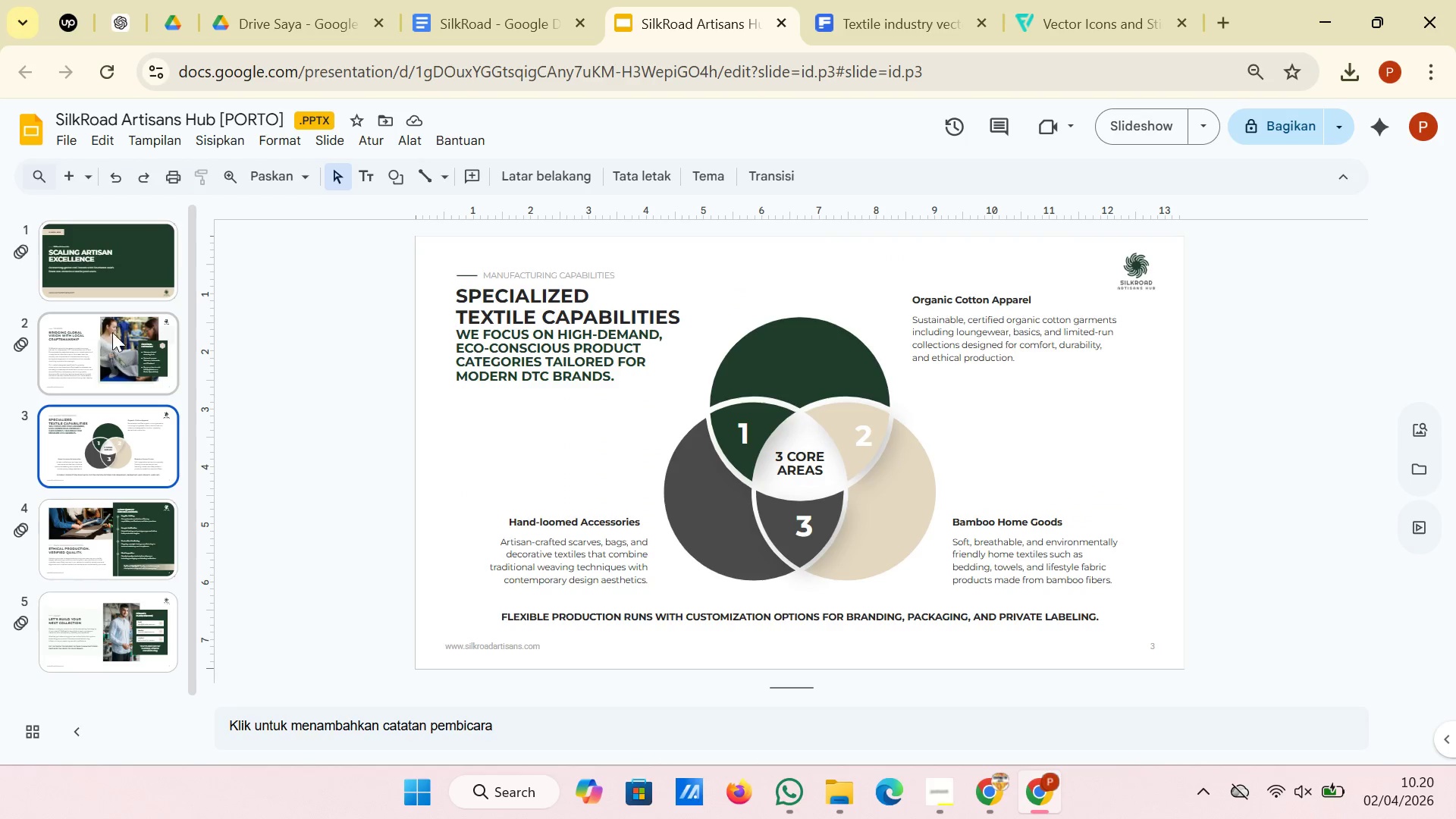 
mouse_move([115, 309])
 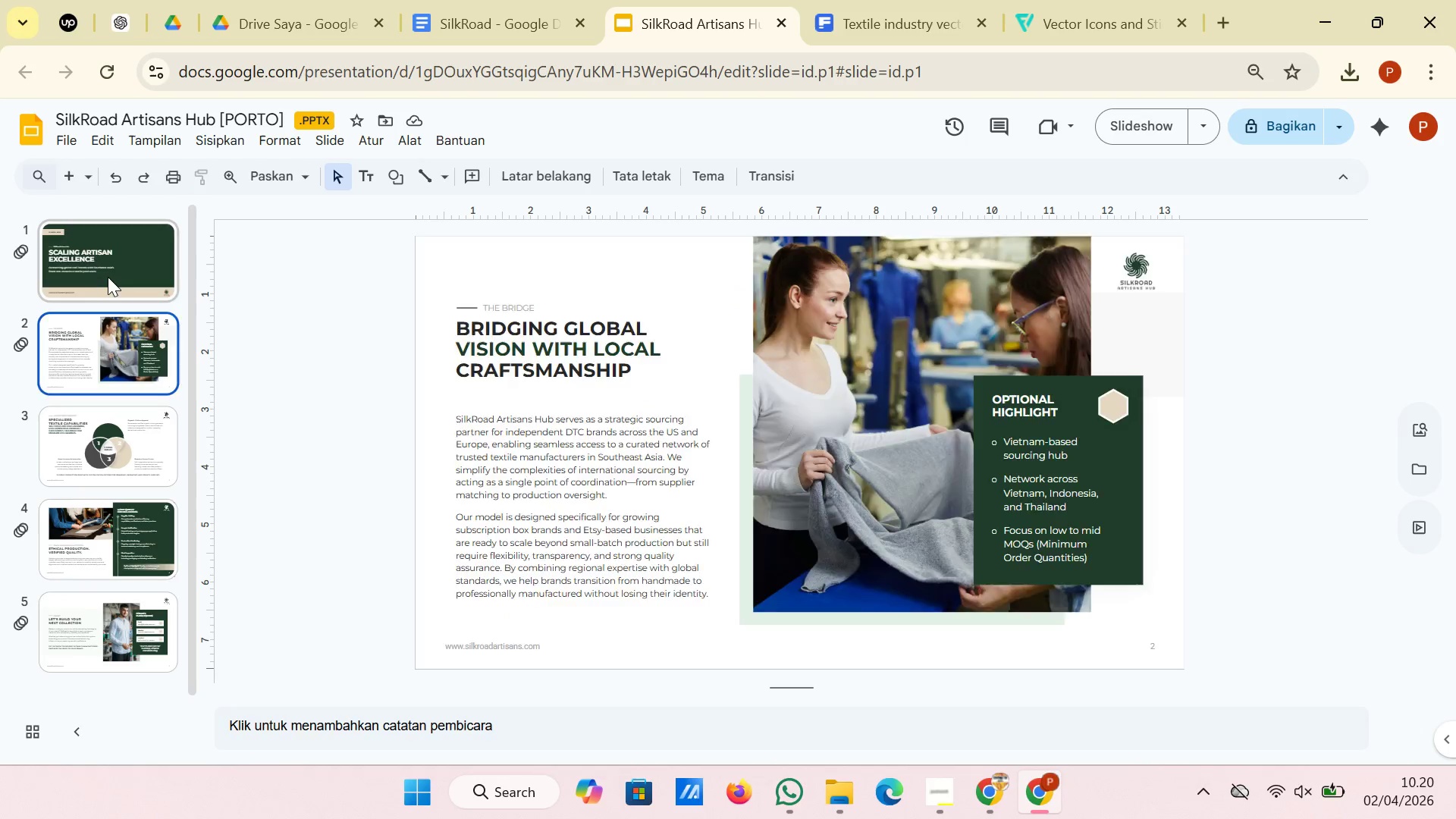 
left_click([108, 277])
 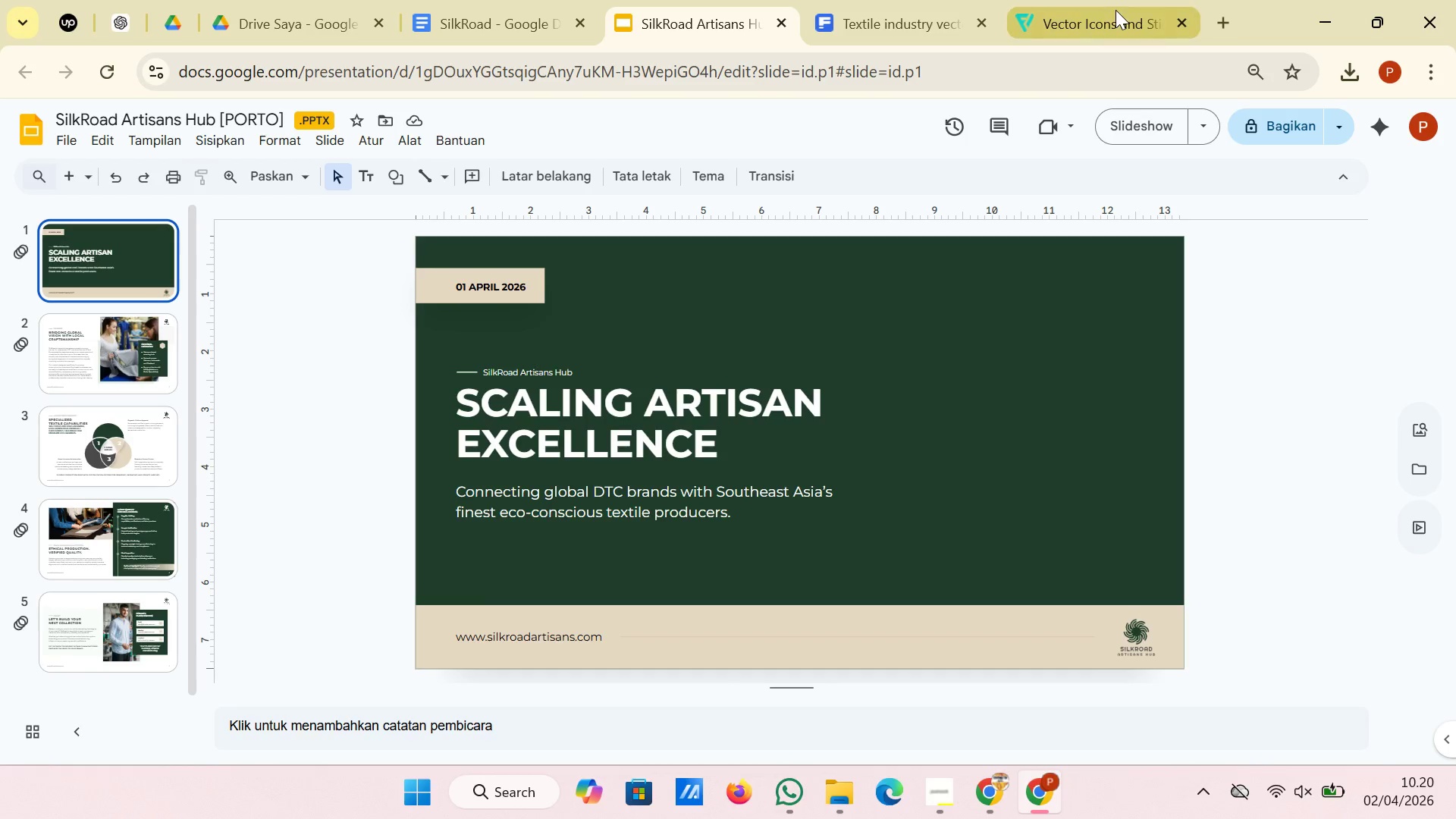 
left_click([1116, 10])
 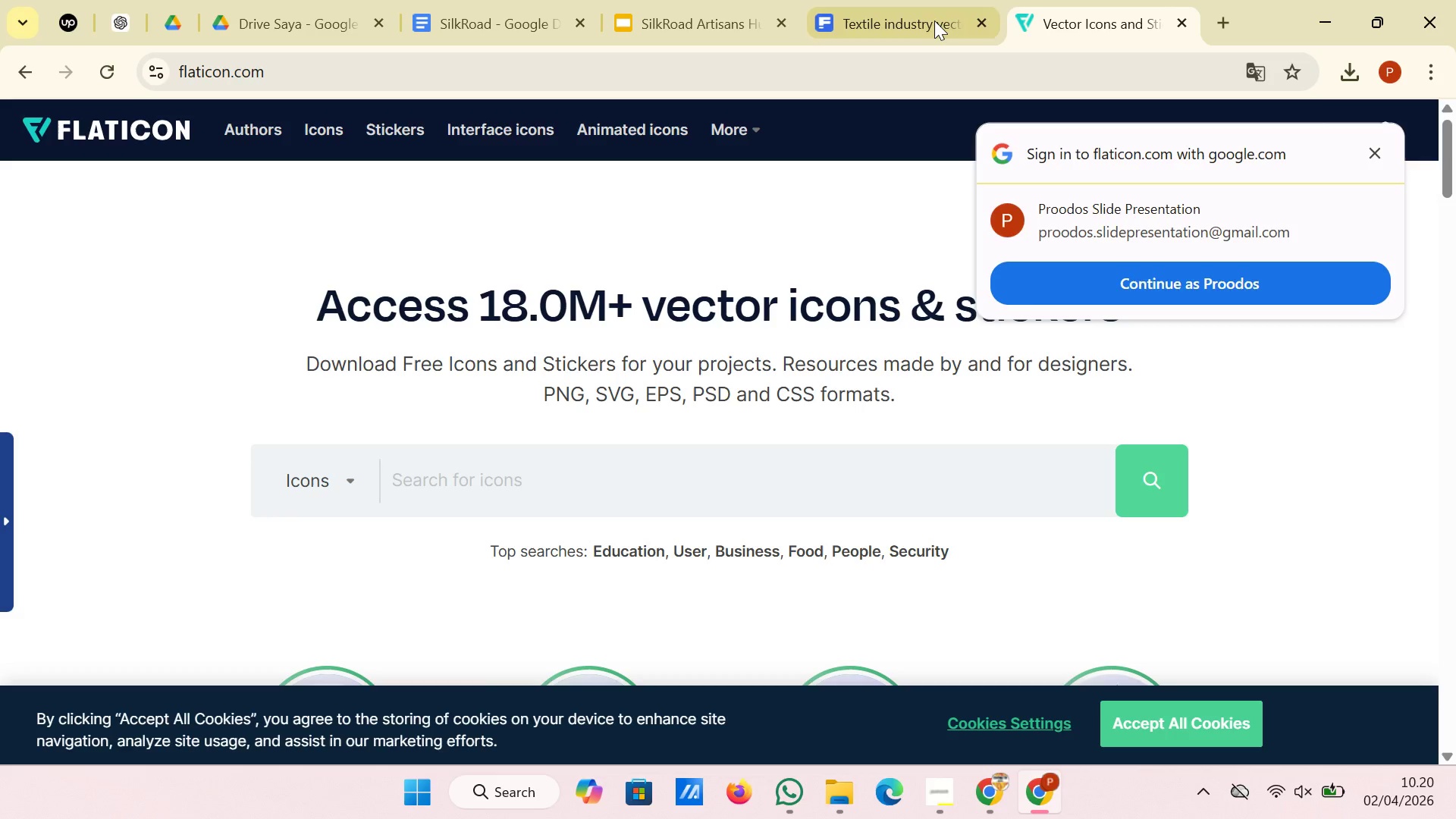 
left_click([934, 20])
 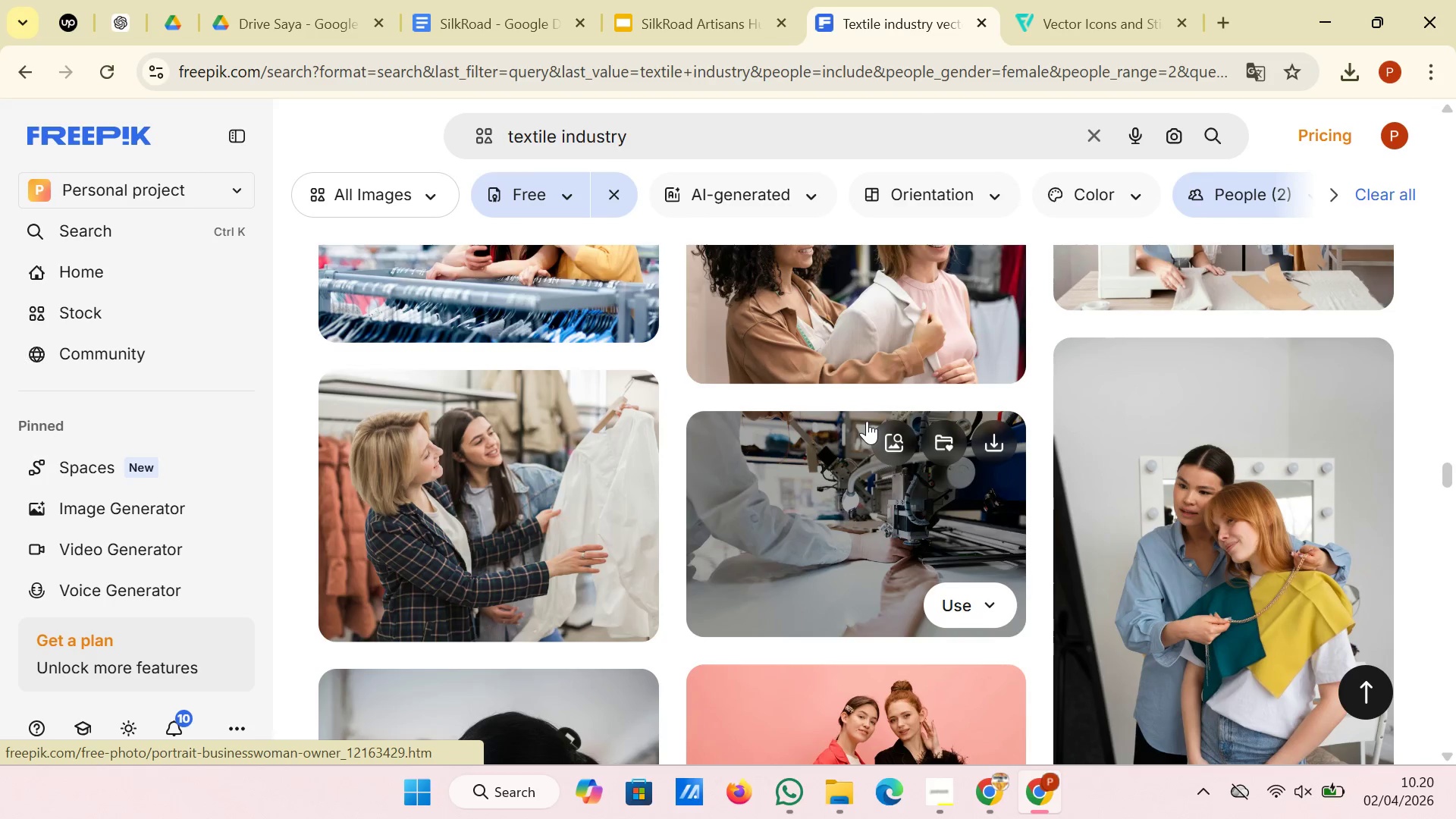 
scroll: coordinate [832, 386], scroll_direction: up, amount: 20.0
 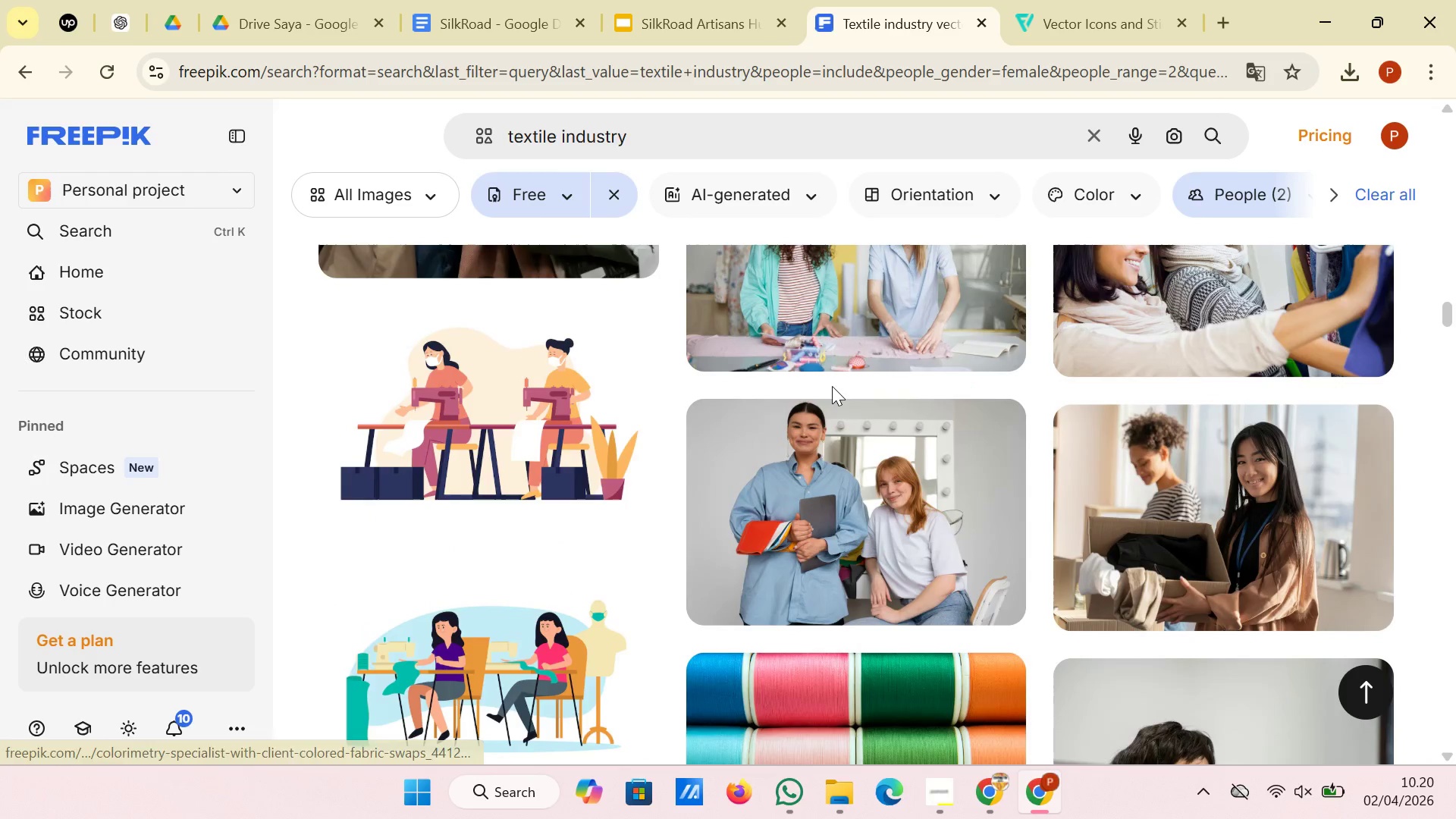 
scroll: coordinate [832, 386], scroll_direction: up, amount: 7.0
 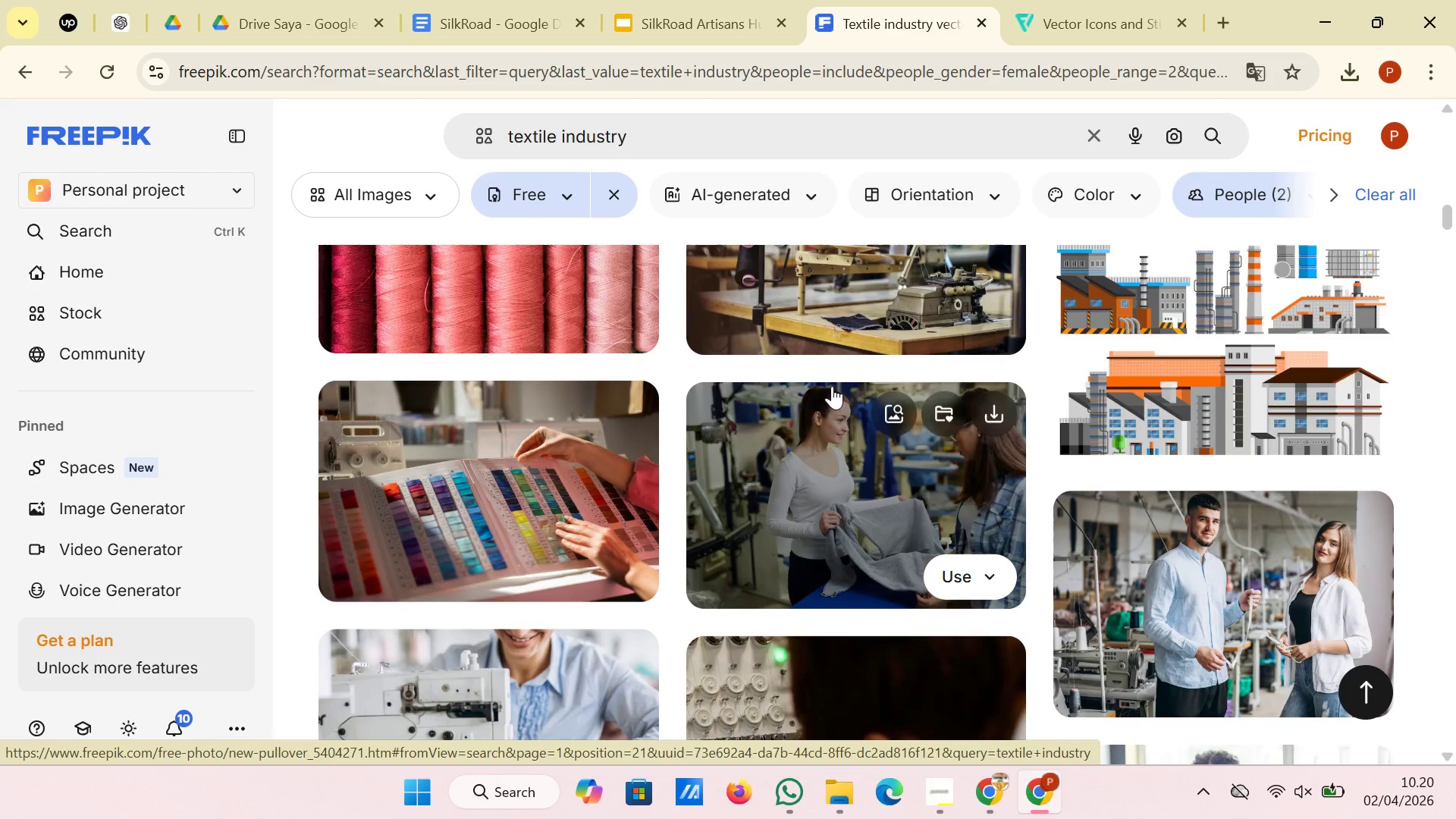 
scroll: coordinate [1164, 455], scroll_direction: up, amount: 2.0
 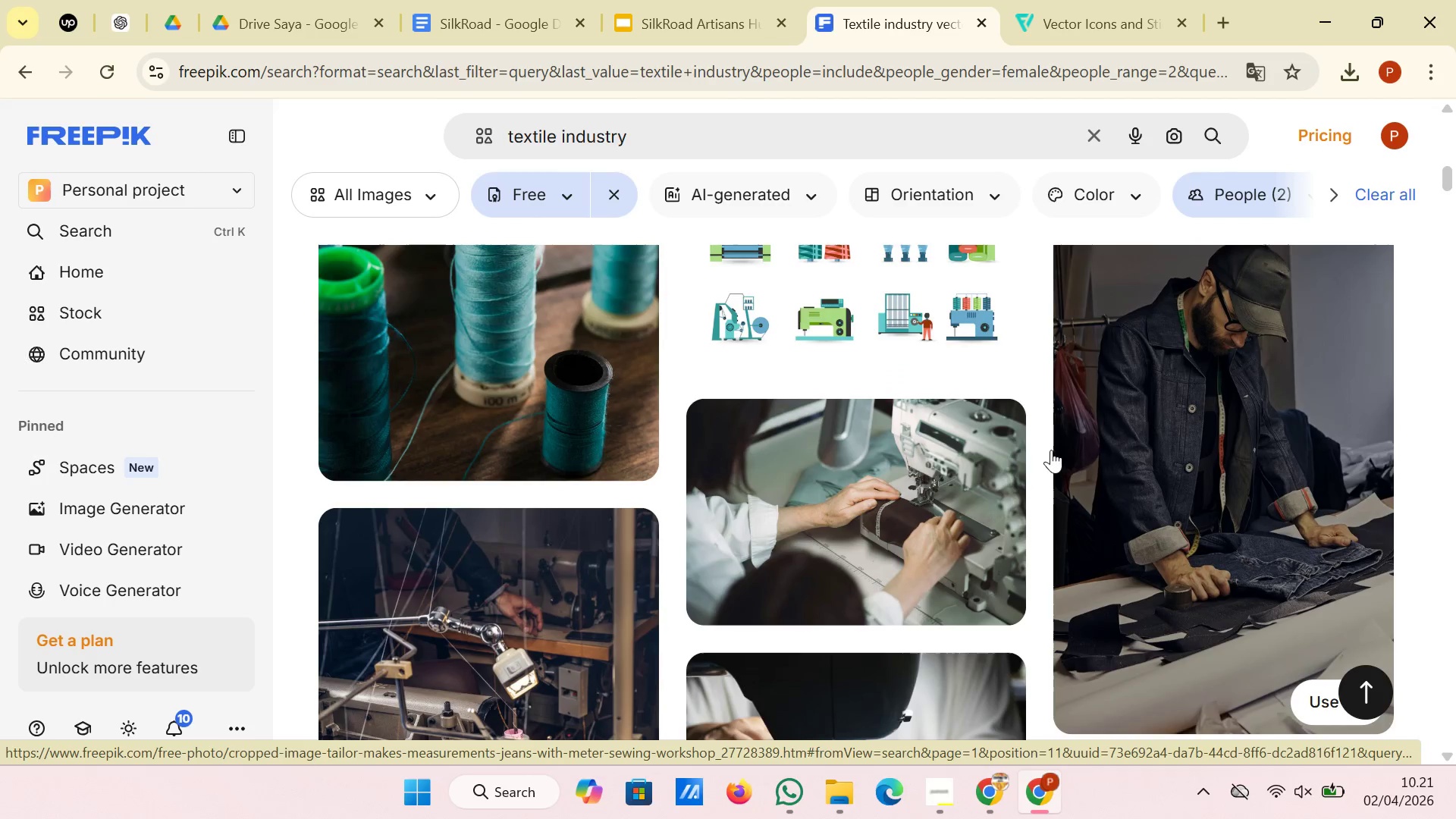 
scroll: coordinate [807, 461], scroll_direction: down, amount: 57.0
 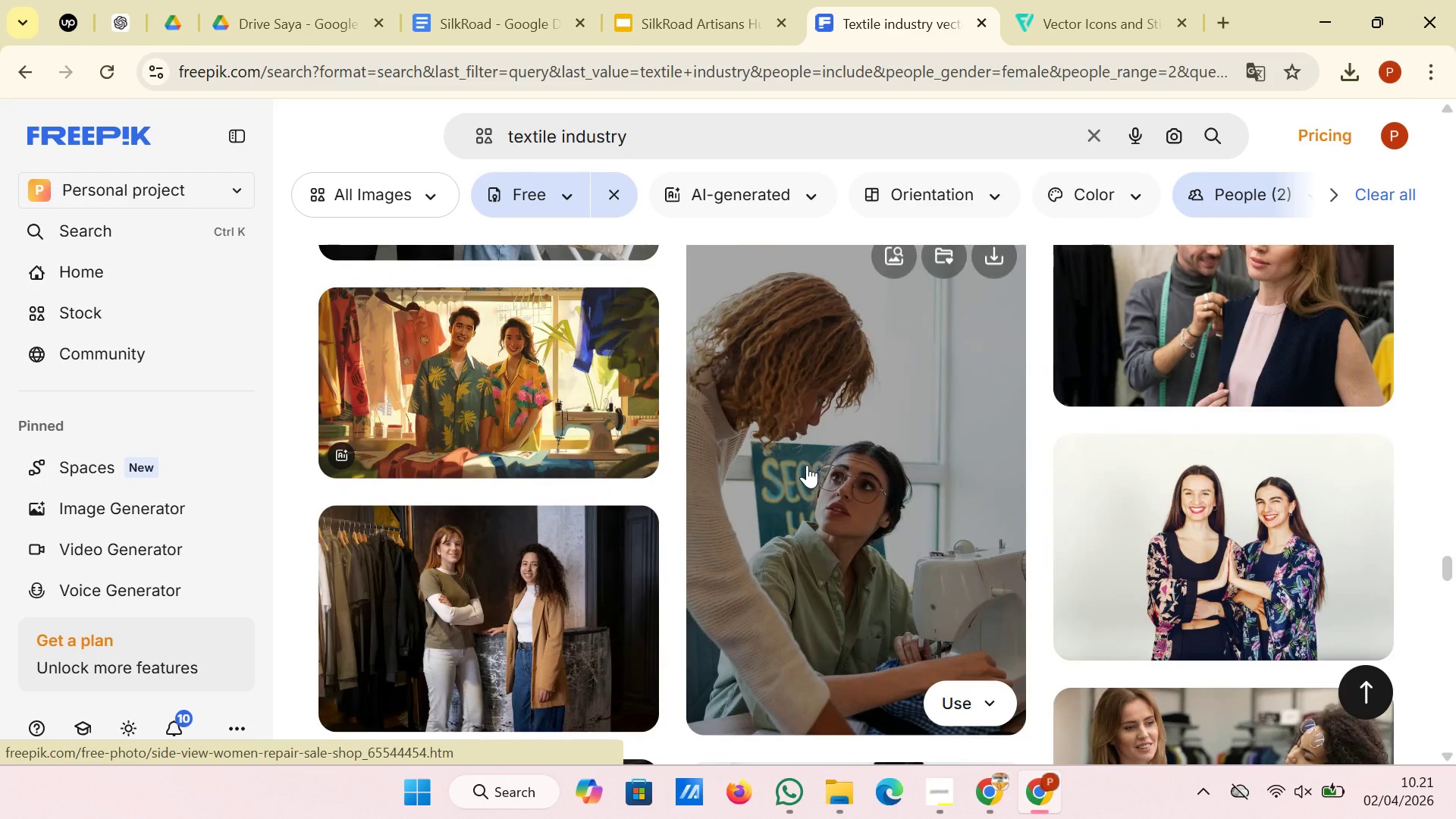 
scroll: coordinate [838, 535], scroll_direction: down, amount: 59.0
 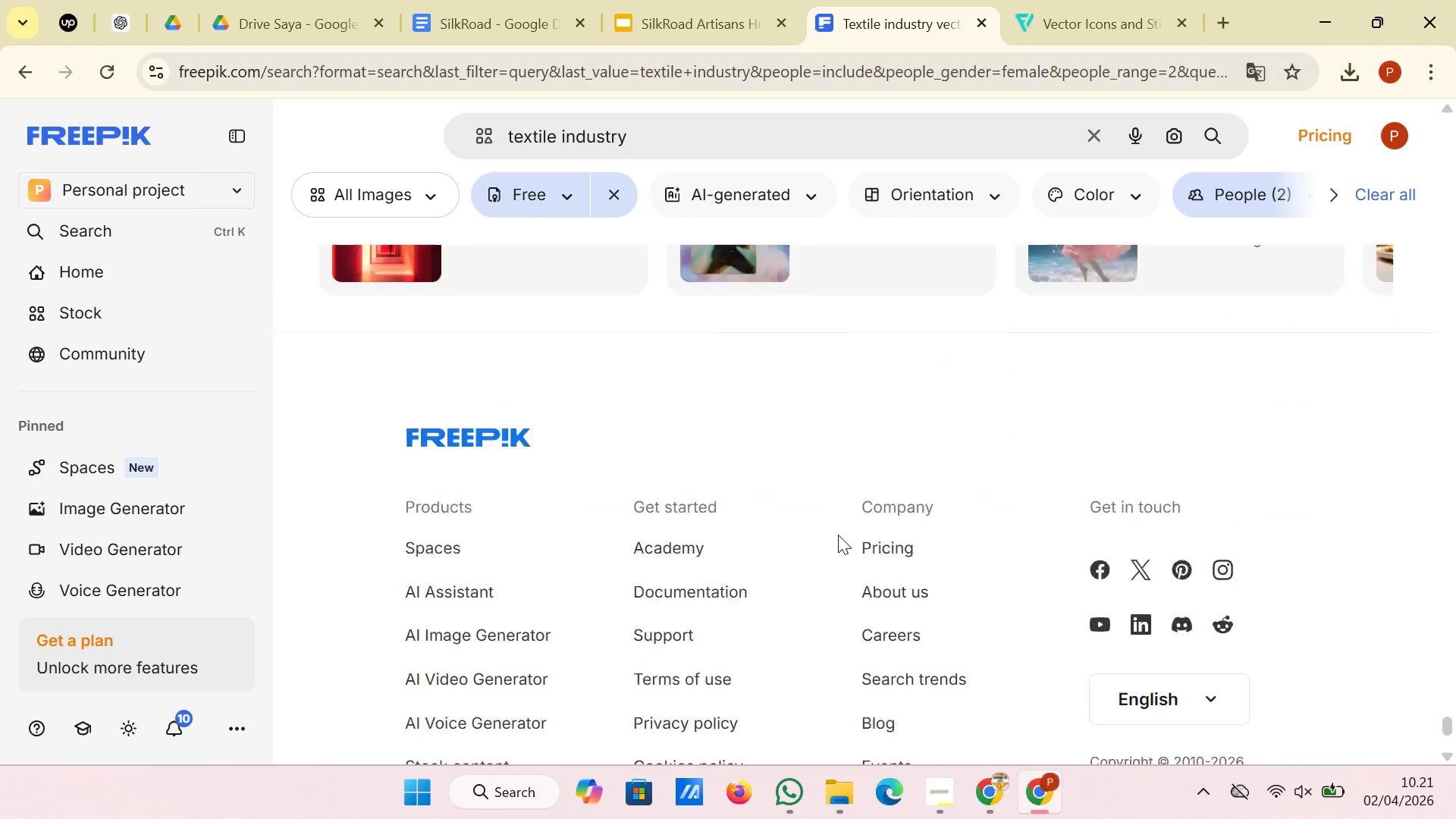 
scroll: coordinate [838, 535], scroll_direction: up, amount: 7.0
 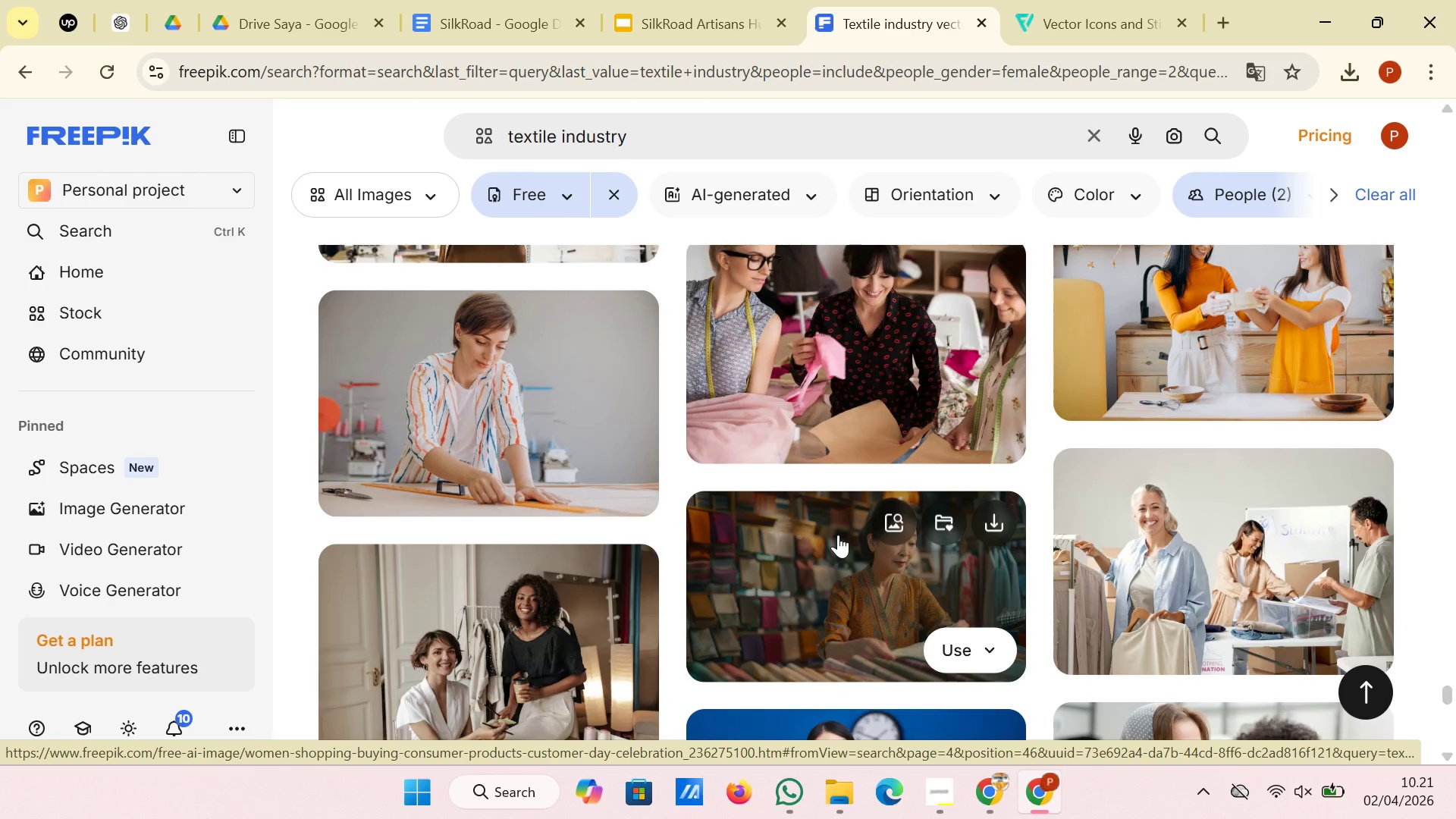 
scroll: coordinate [838, 535], scroll_direction: down, amount: 6.0
 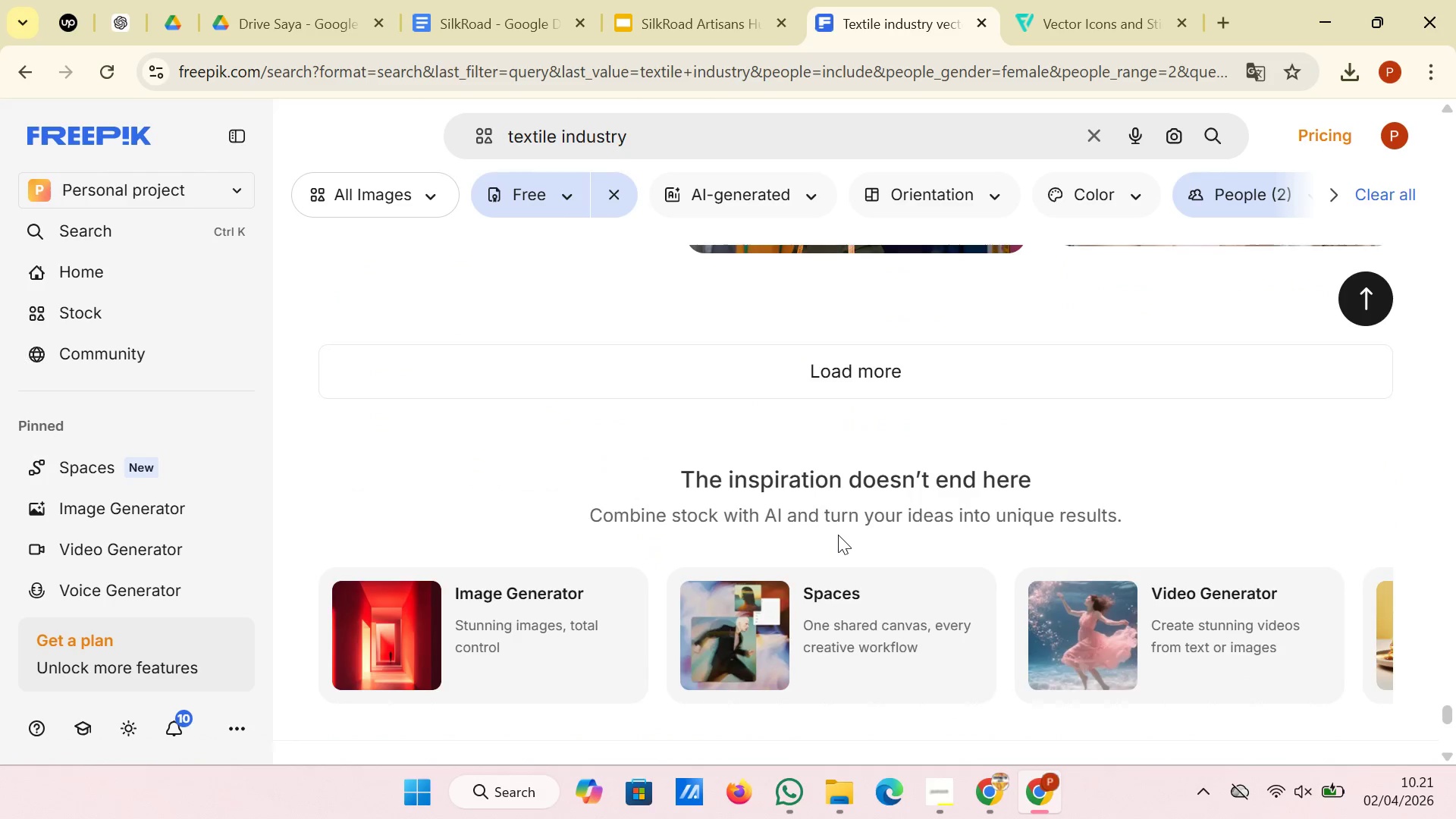 
scroll: coordinate [838, 535], scroll_direction: up, amount: 7.0
 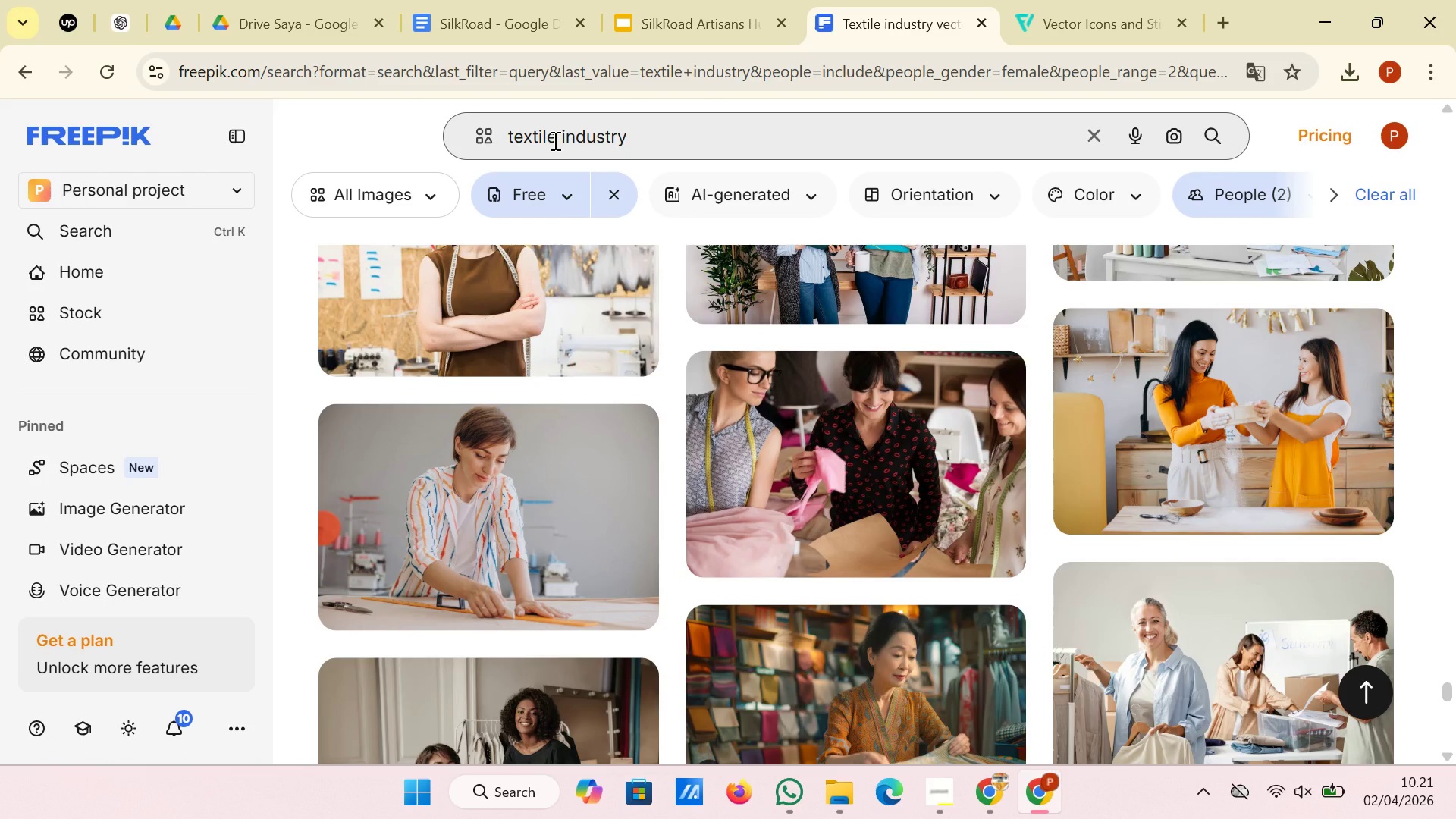 
left_click_drag(start_coordinate=[556, 140], to_coordinate=[483, 140])
 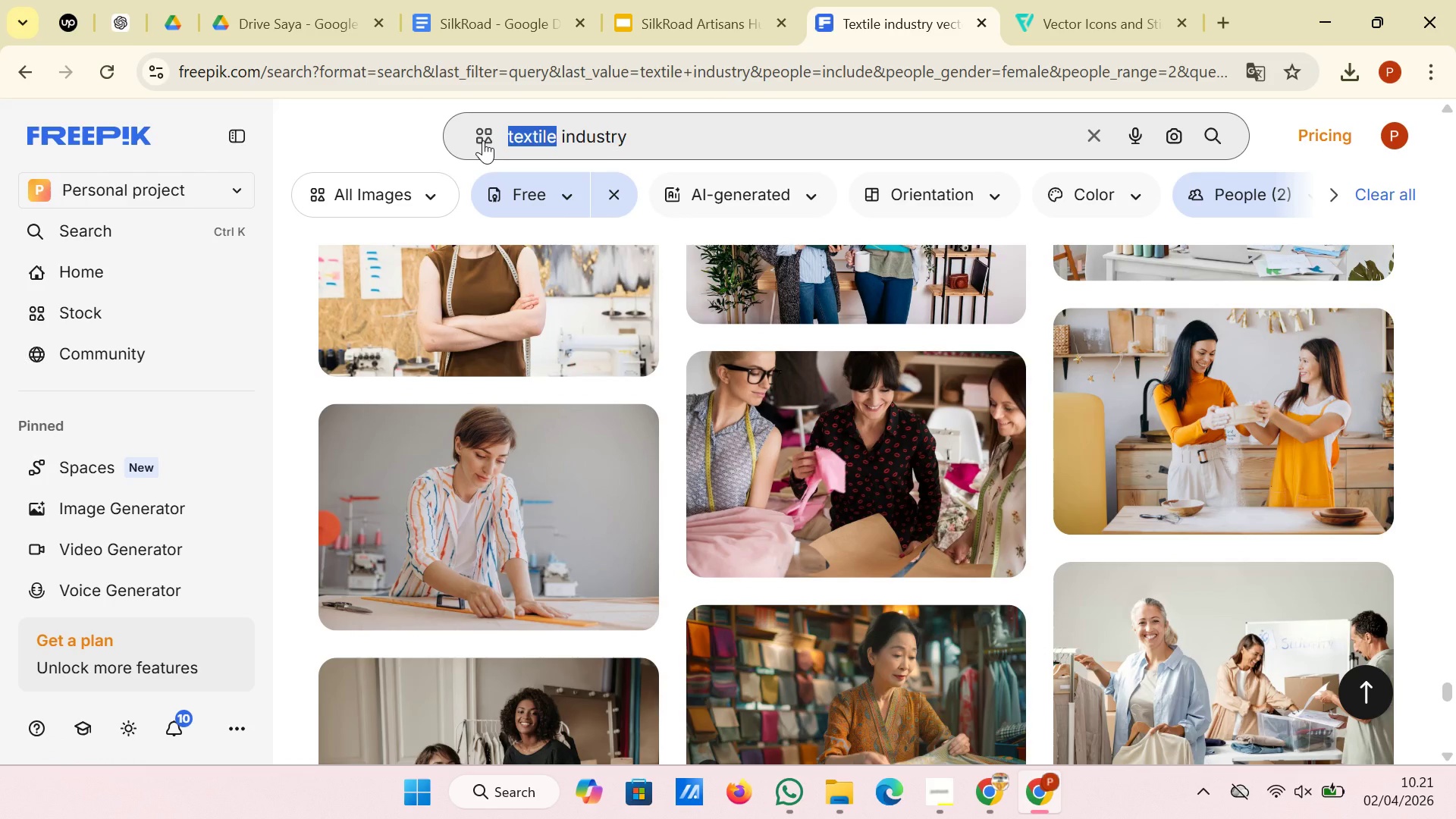 
type(fashion)
 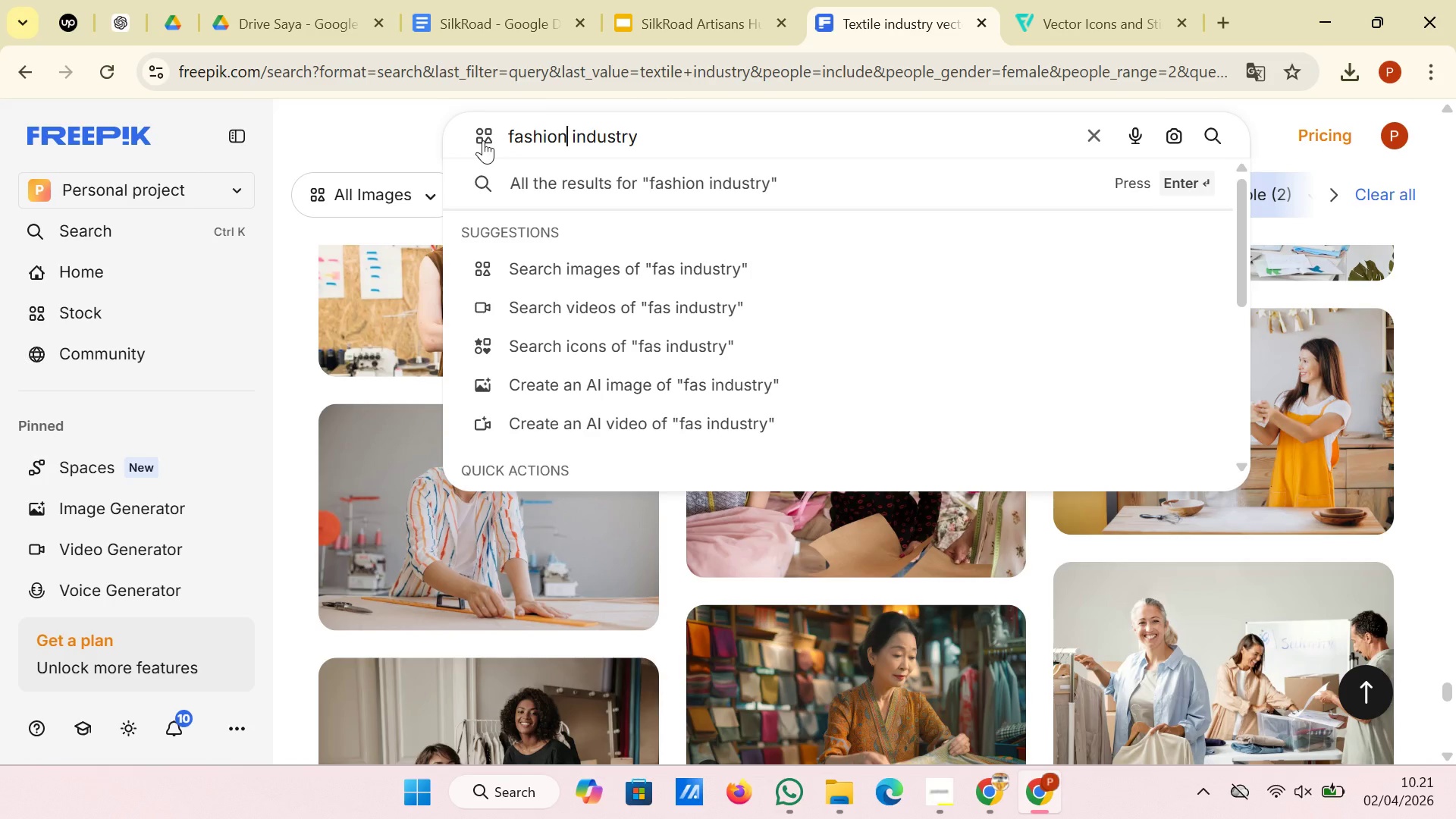 
key(Enter)
 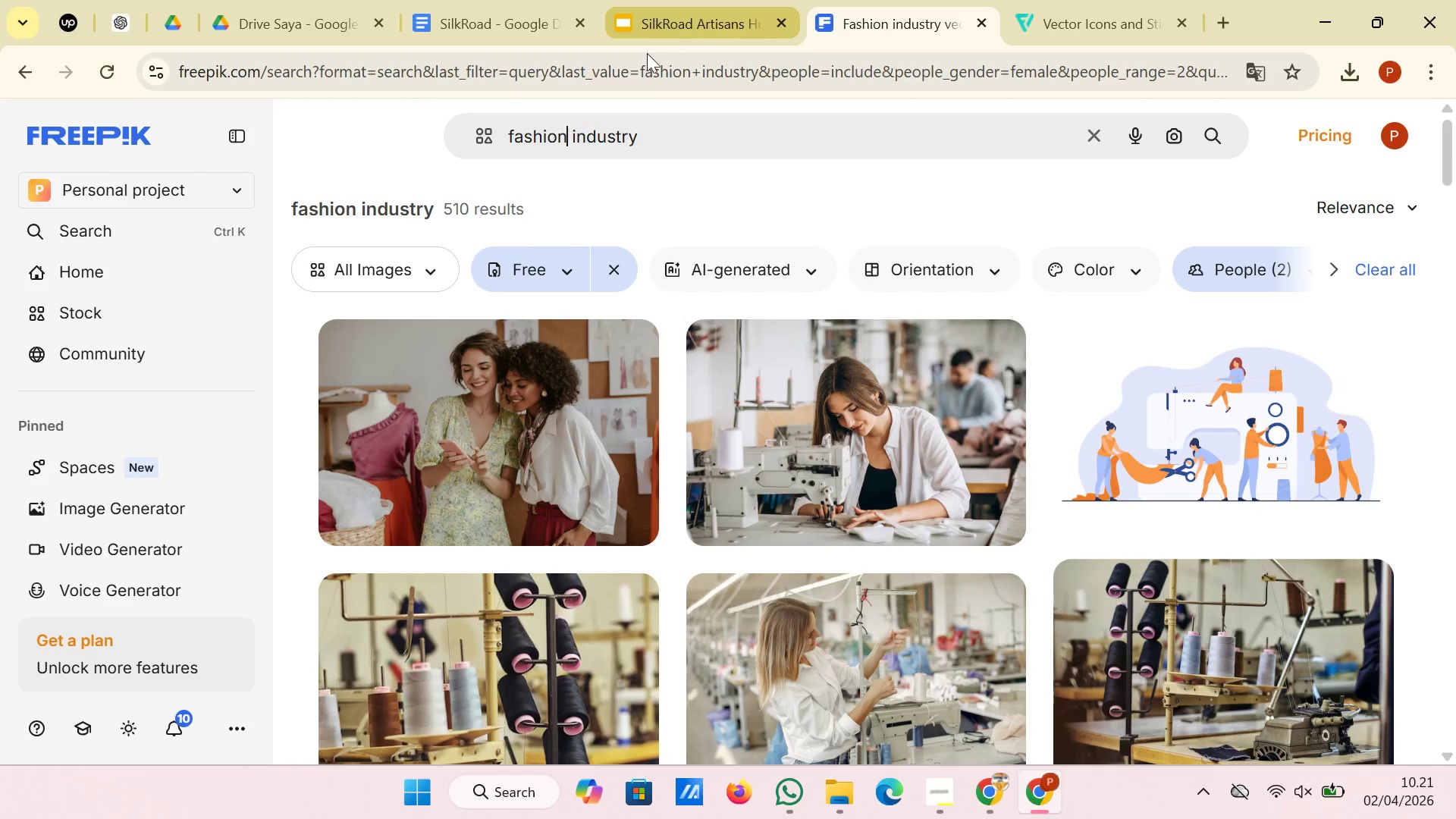 
left_click_drag(start_coordinate=[651, 138], to_coordinate=[571, 135])
 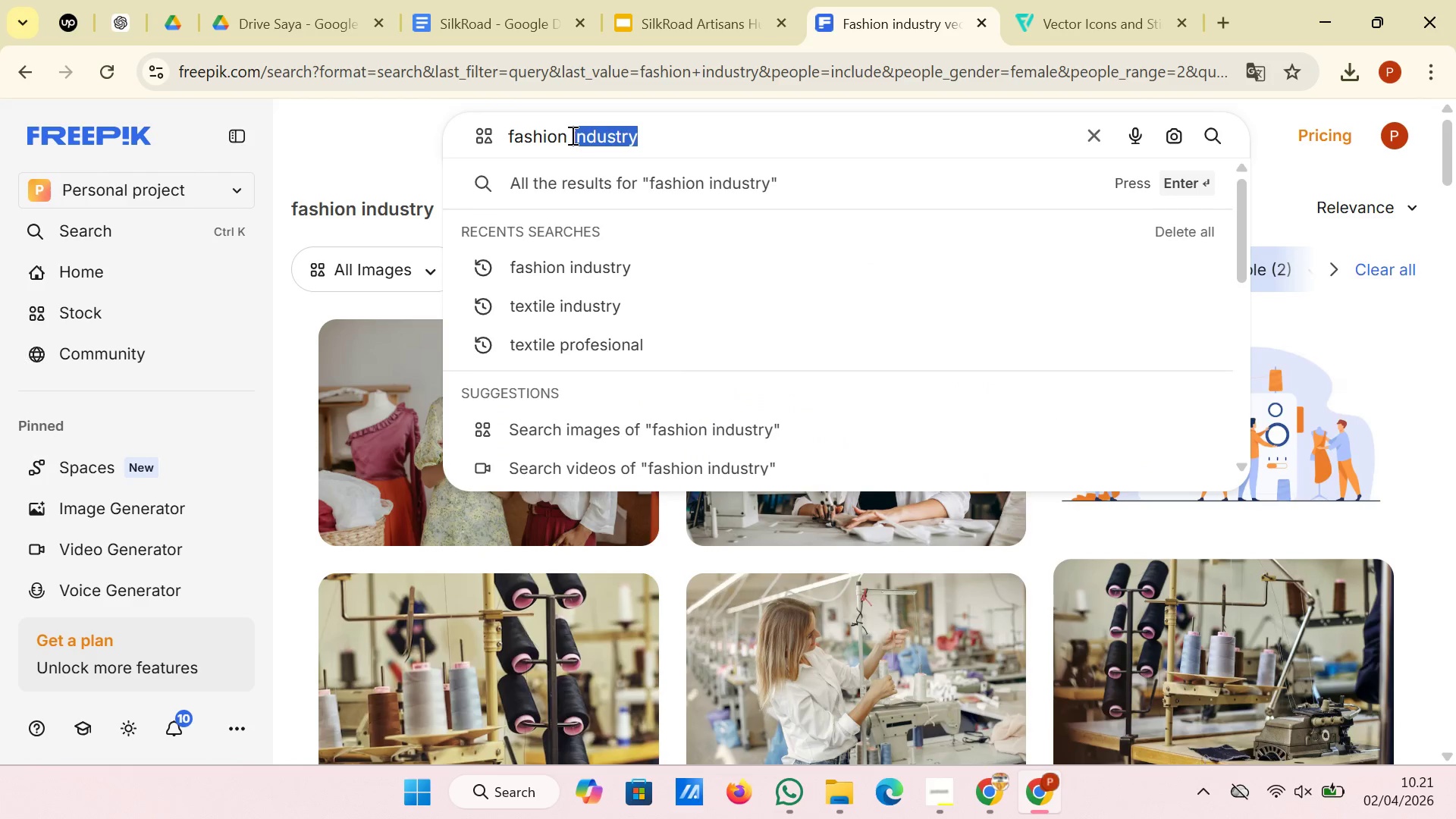 
type(manufacture)
 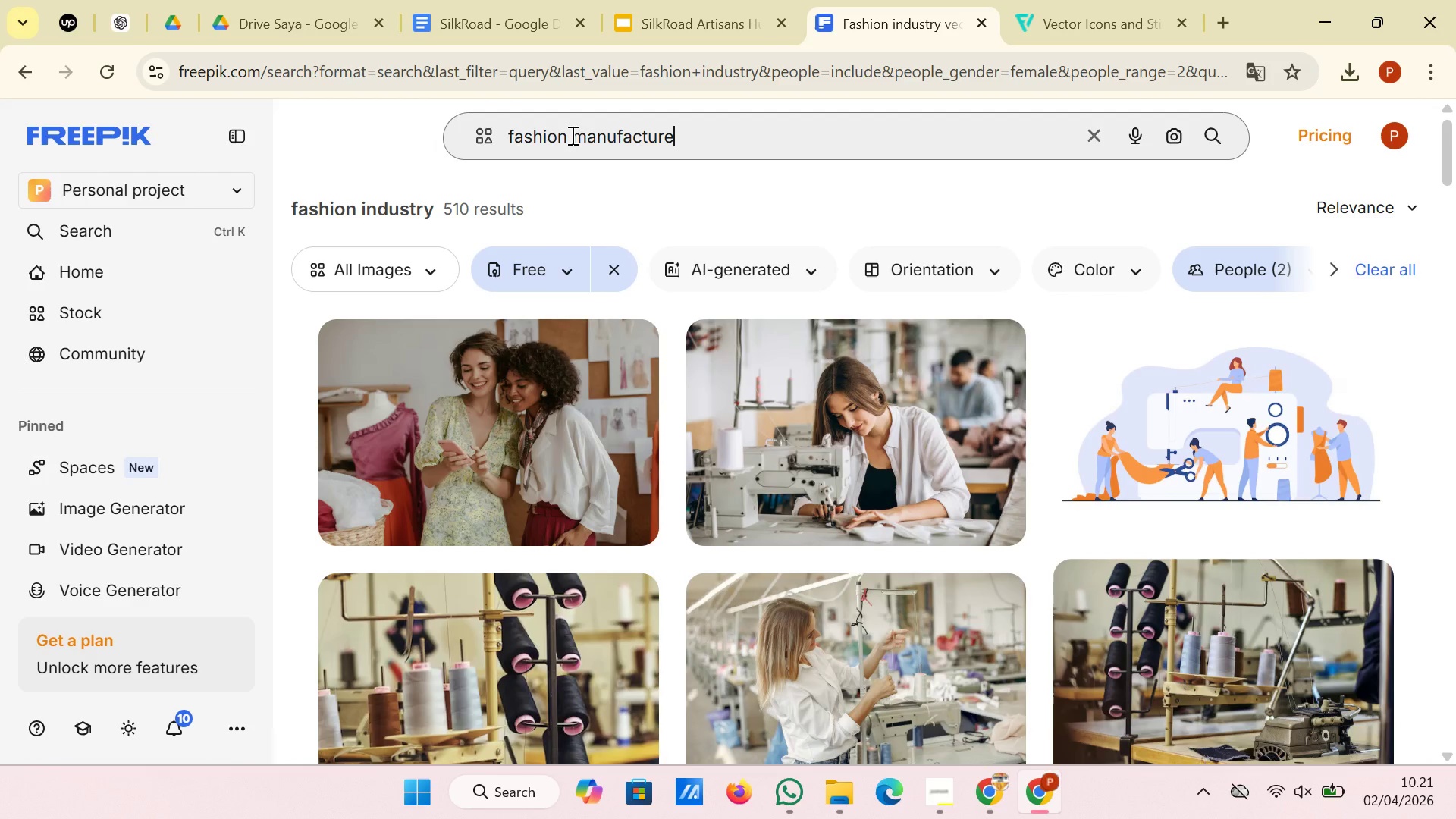 
key(Enter)
 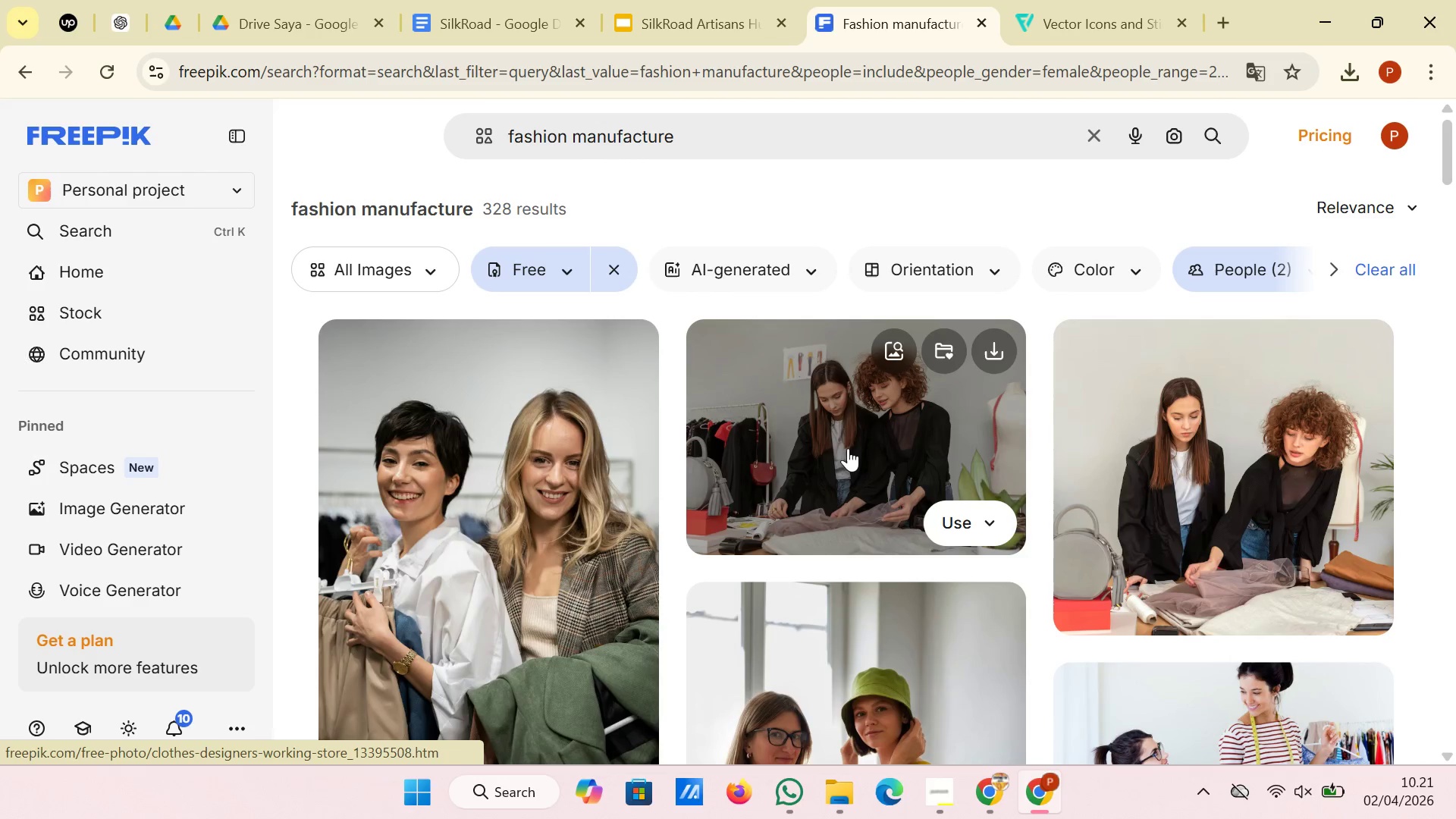 
scroll: coordinate [804, 450], scroll_direction: down, amount: 50.0
 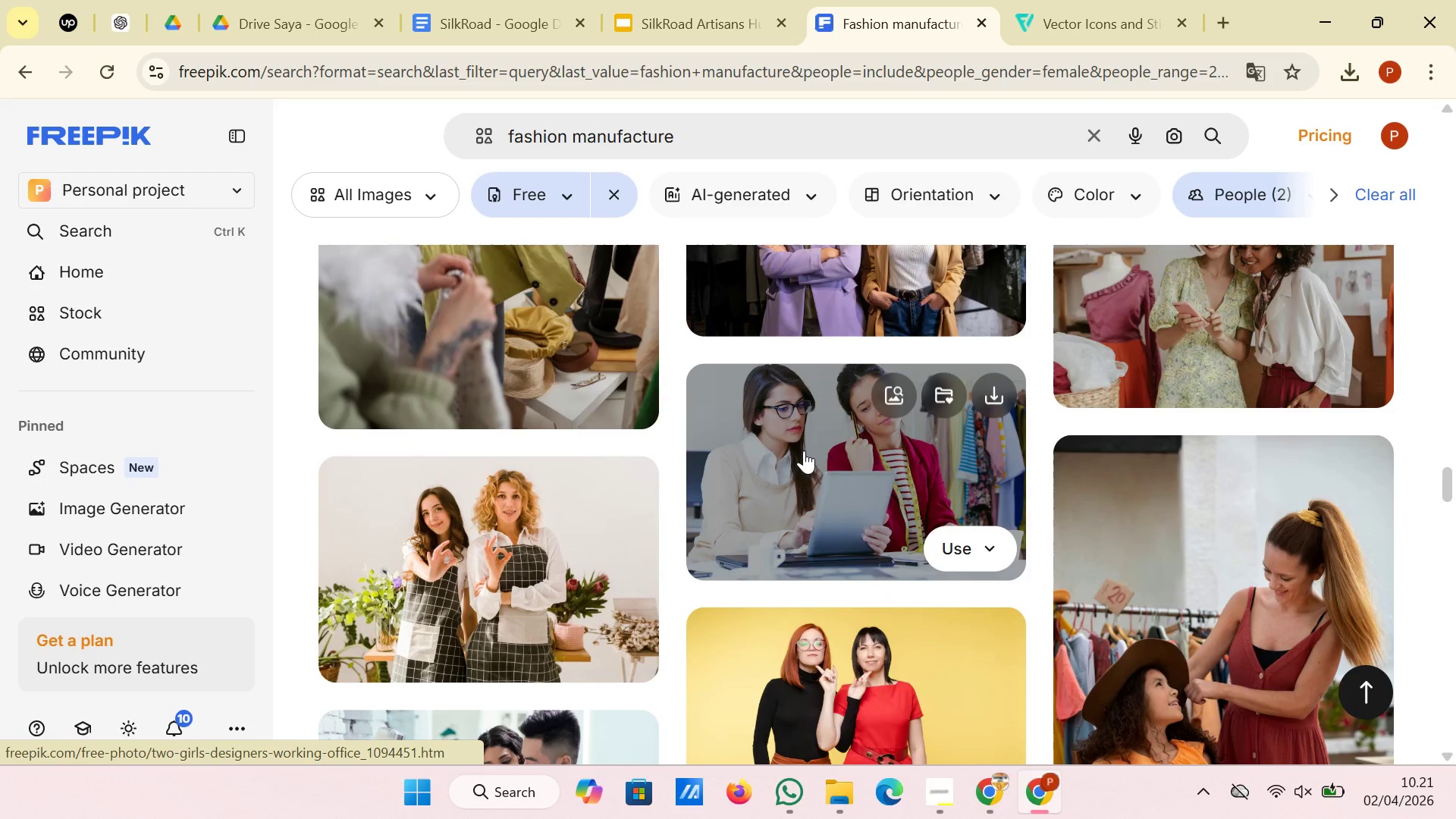 
scroll: coordinate [804, 450], scroll_direction: up, amount: 1.0
 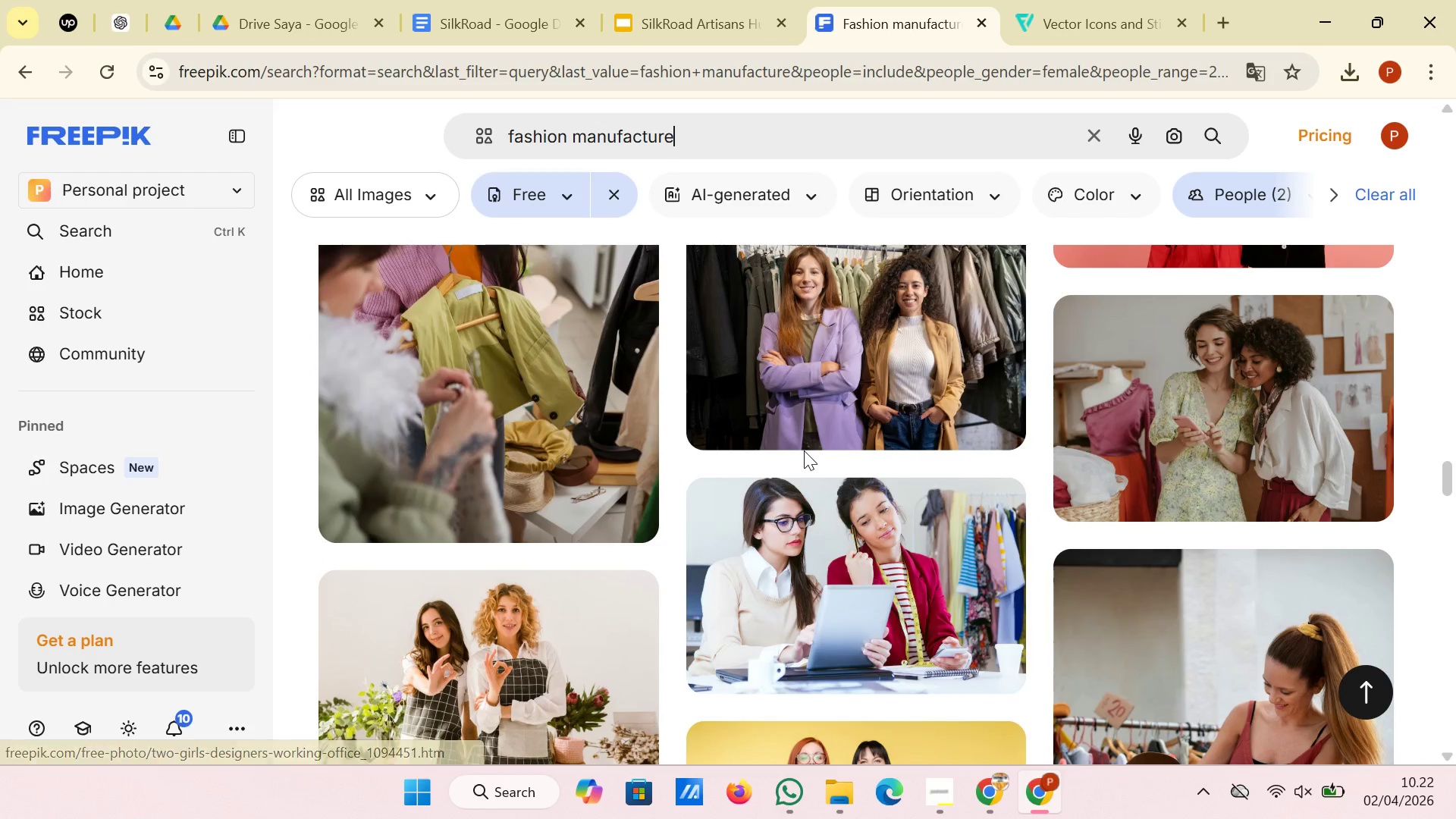 
scroll: coordinate [804, 450], scroll_direction: down, amount: 7.0
 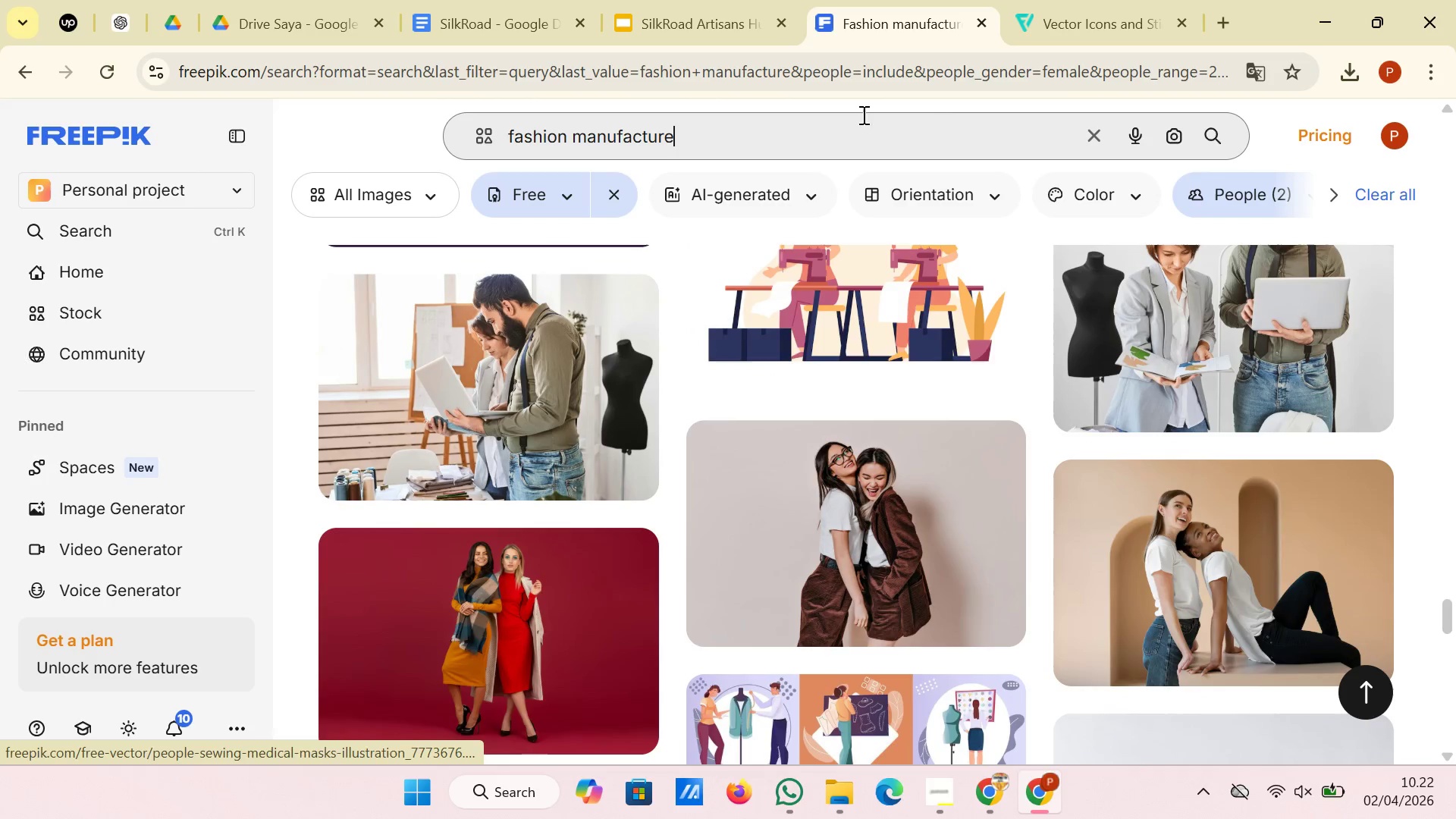 
left_click([1090, 136])
 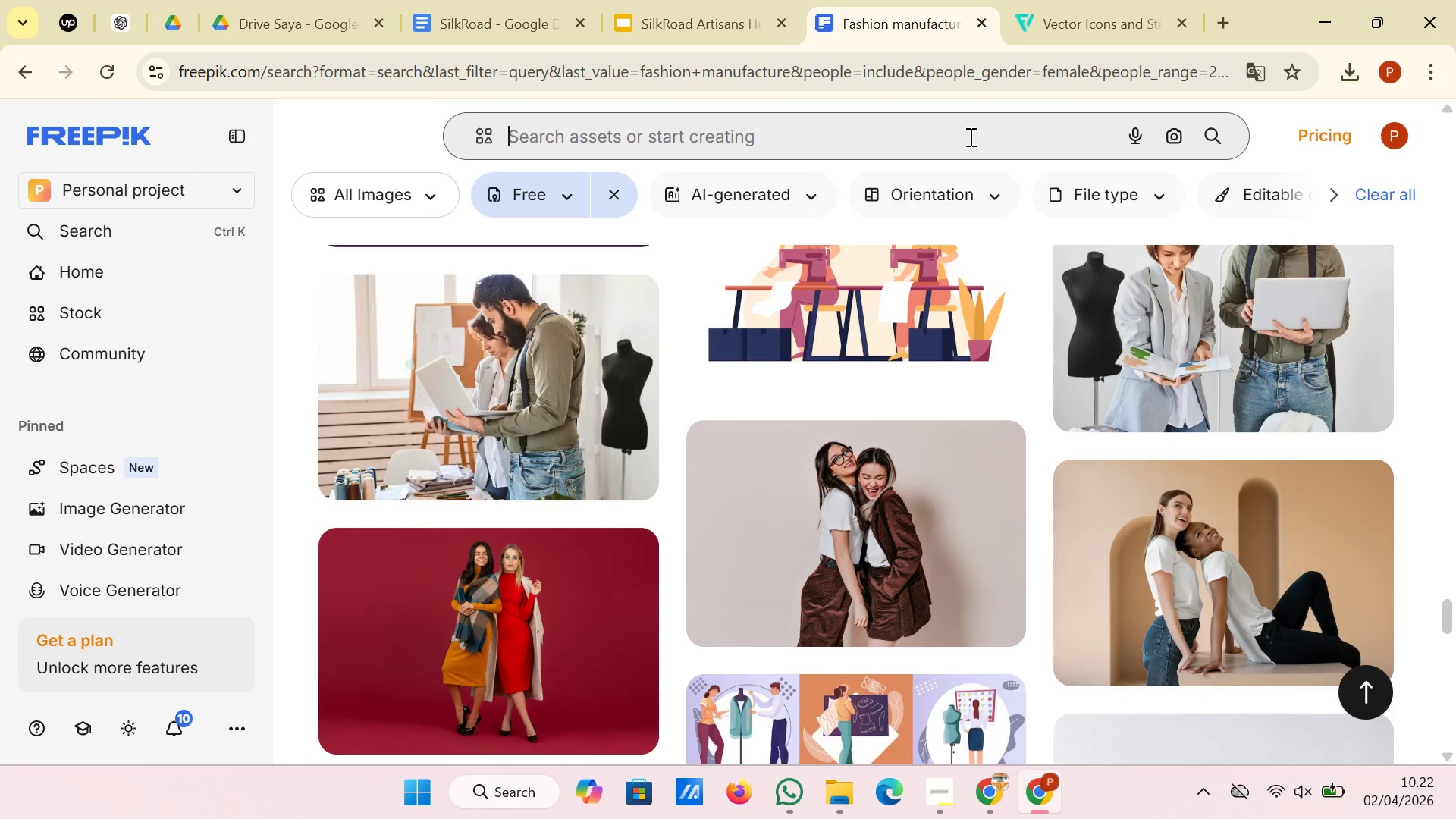 
left_click([969, 136])
 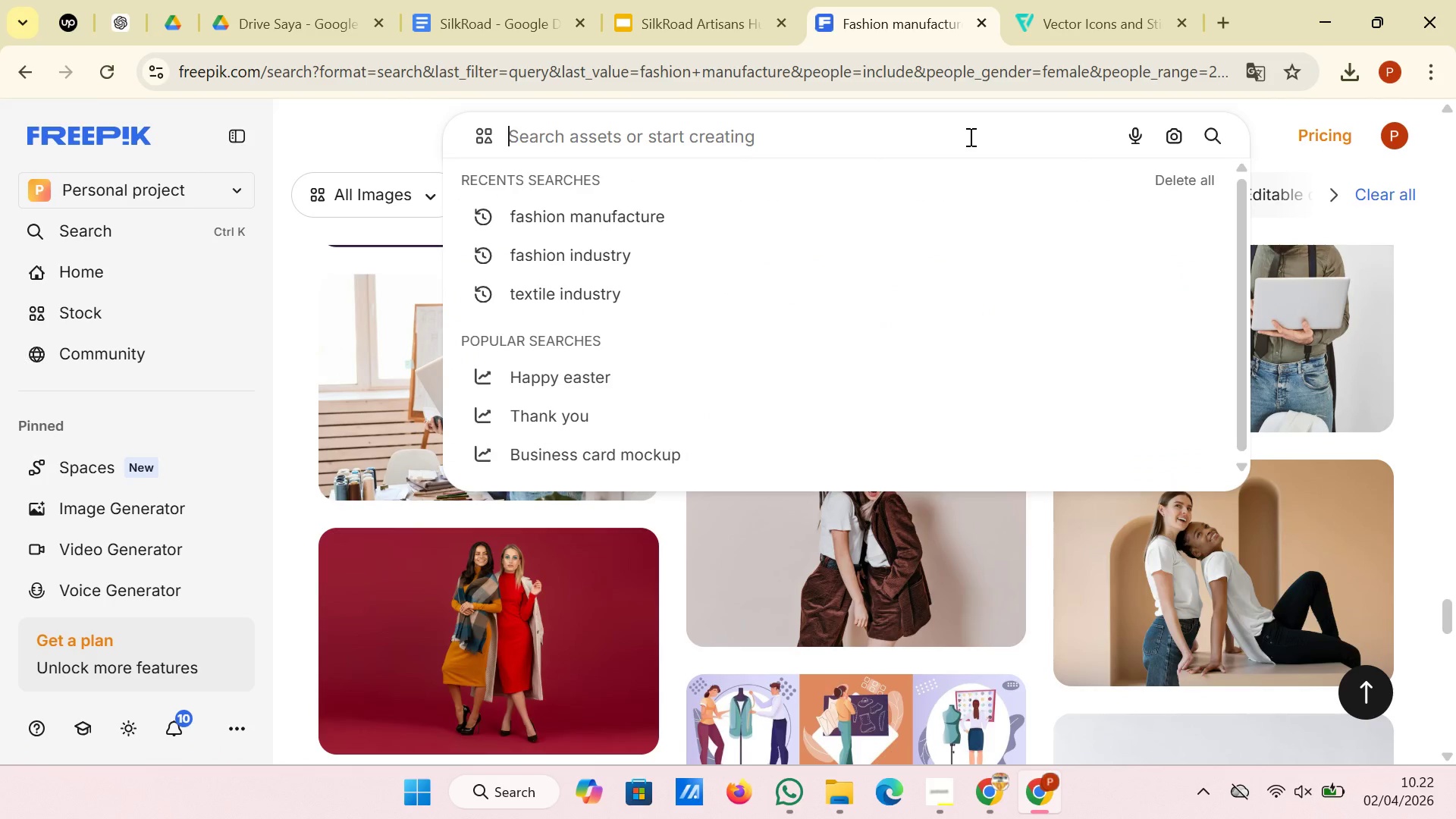 
type(textile production)
 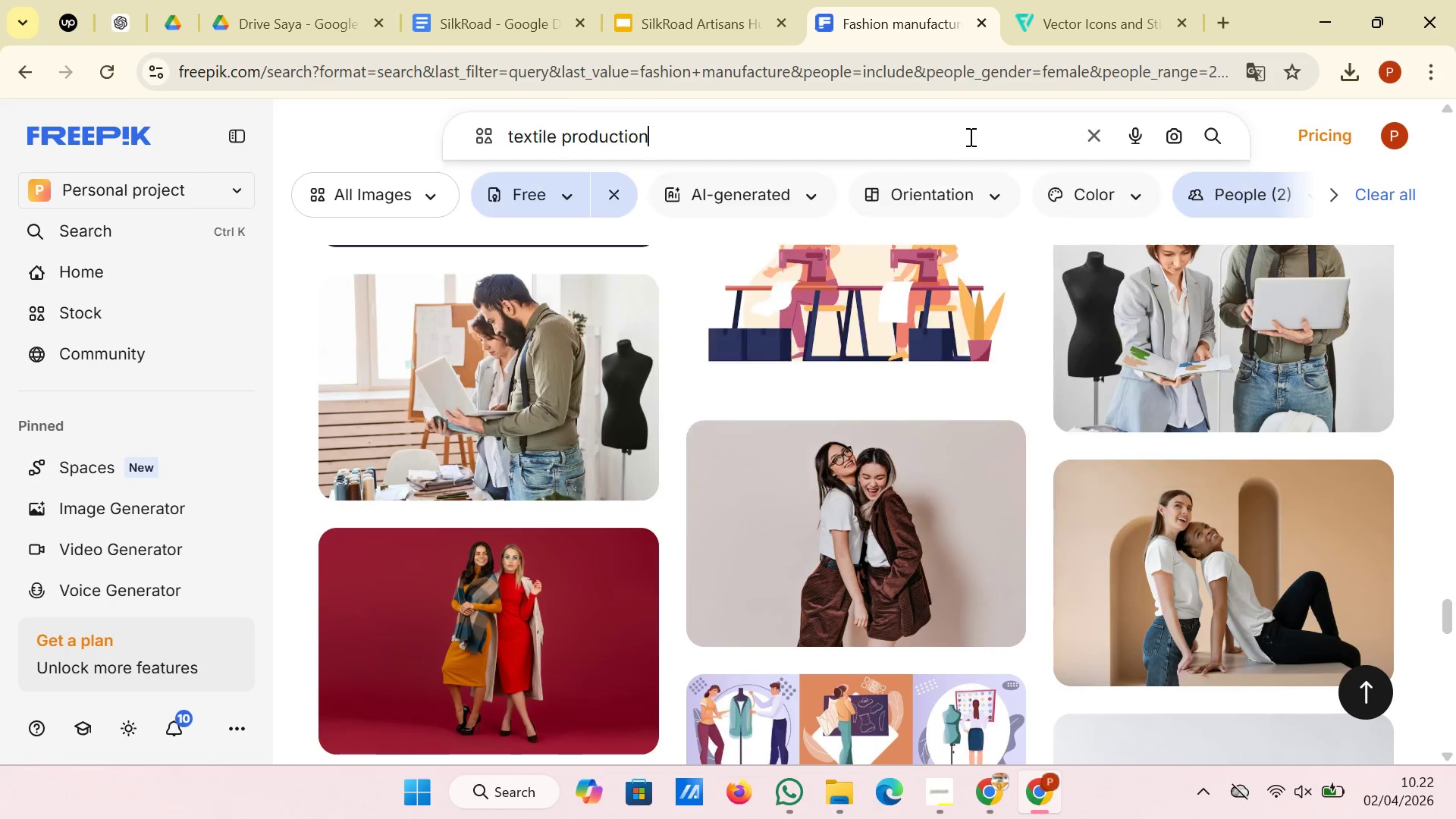 
key(Enter)
 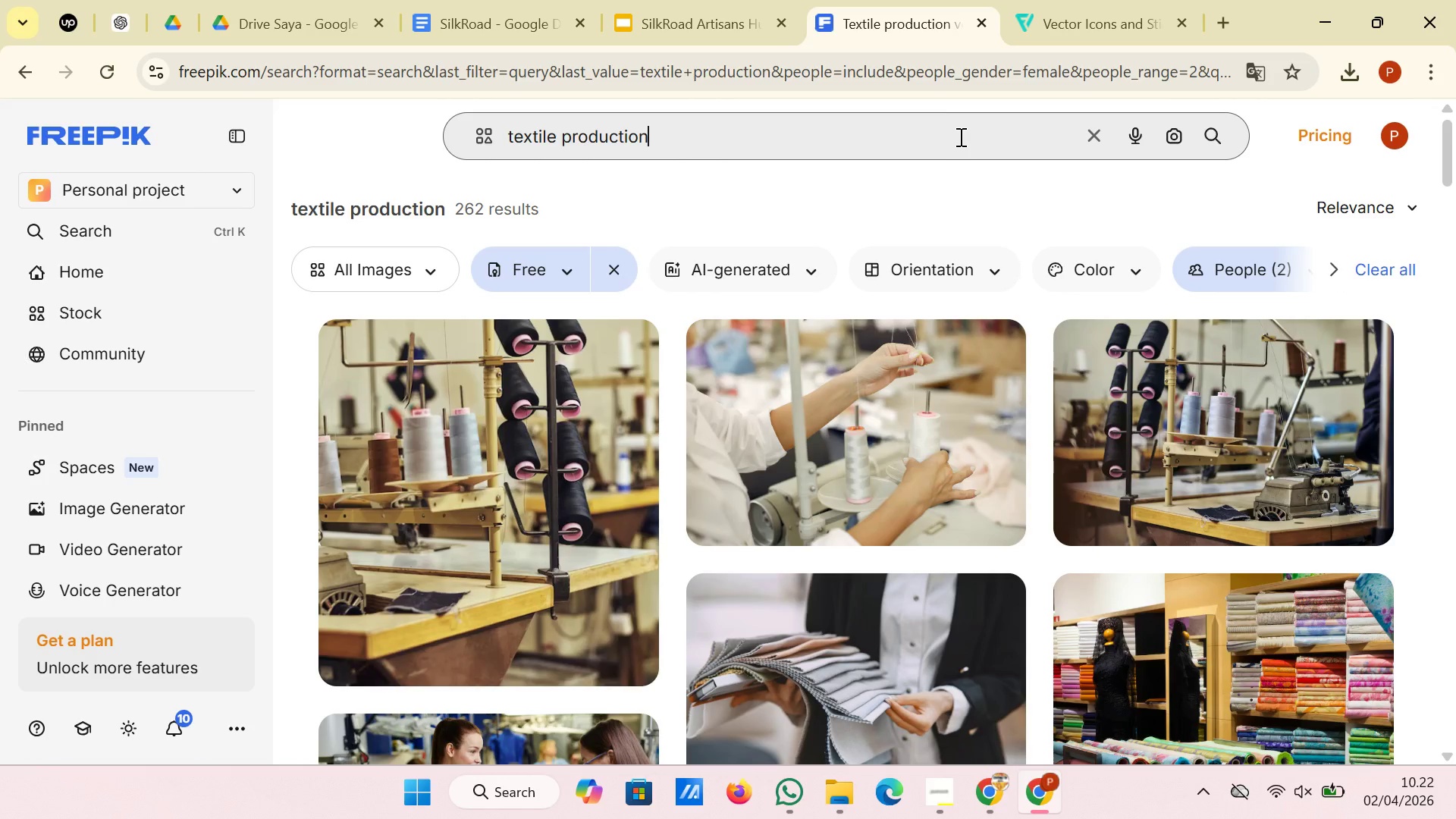 
scroll: coordinate [872, 295], scroll_direction: down, amount: 5.0
 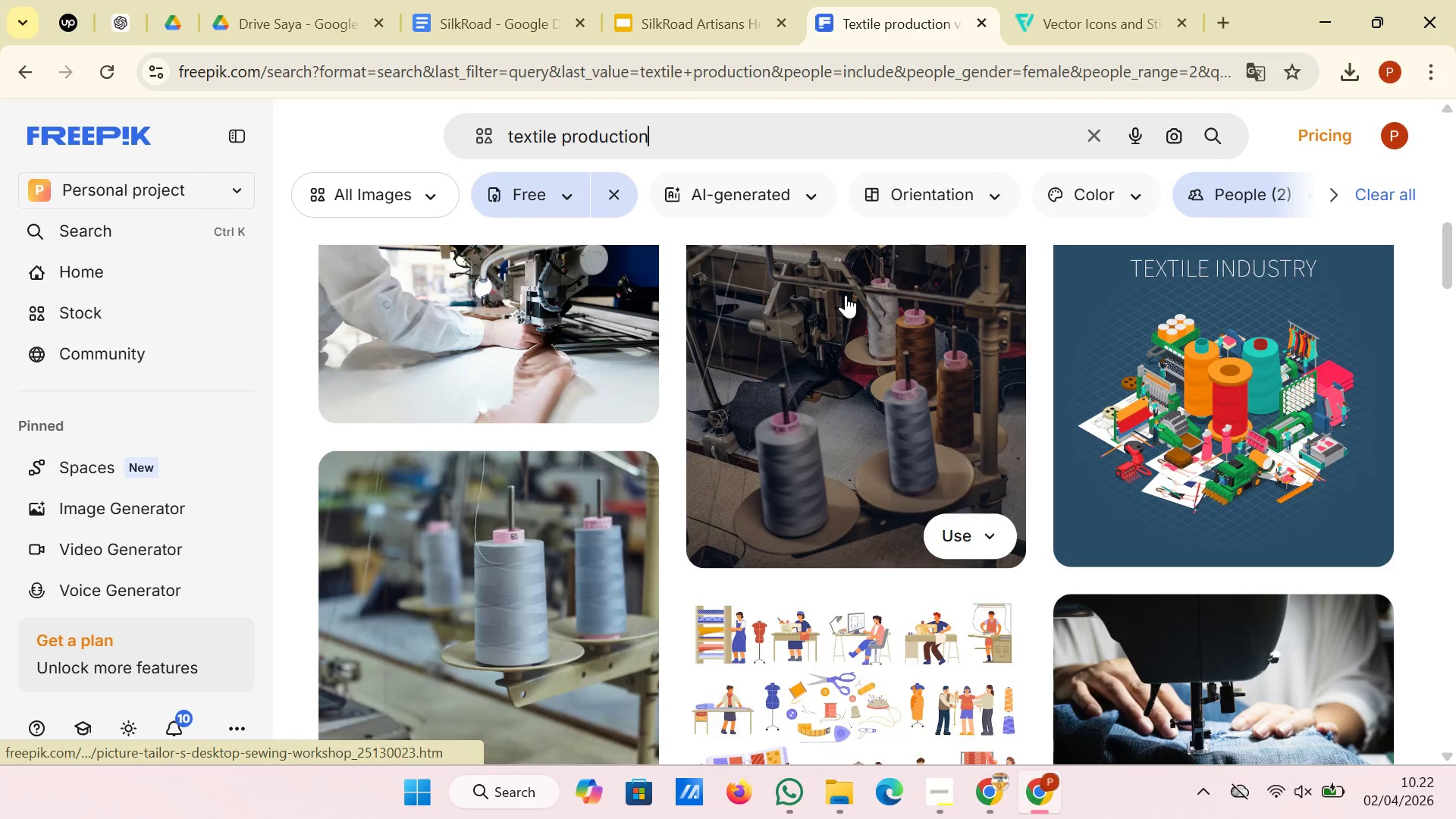 
scroll: coordinate [822, 303], scroll_direction: up, amount: 1.0
 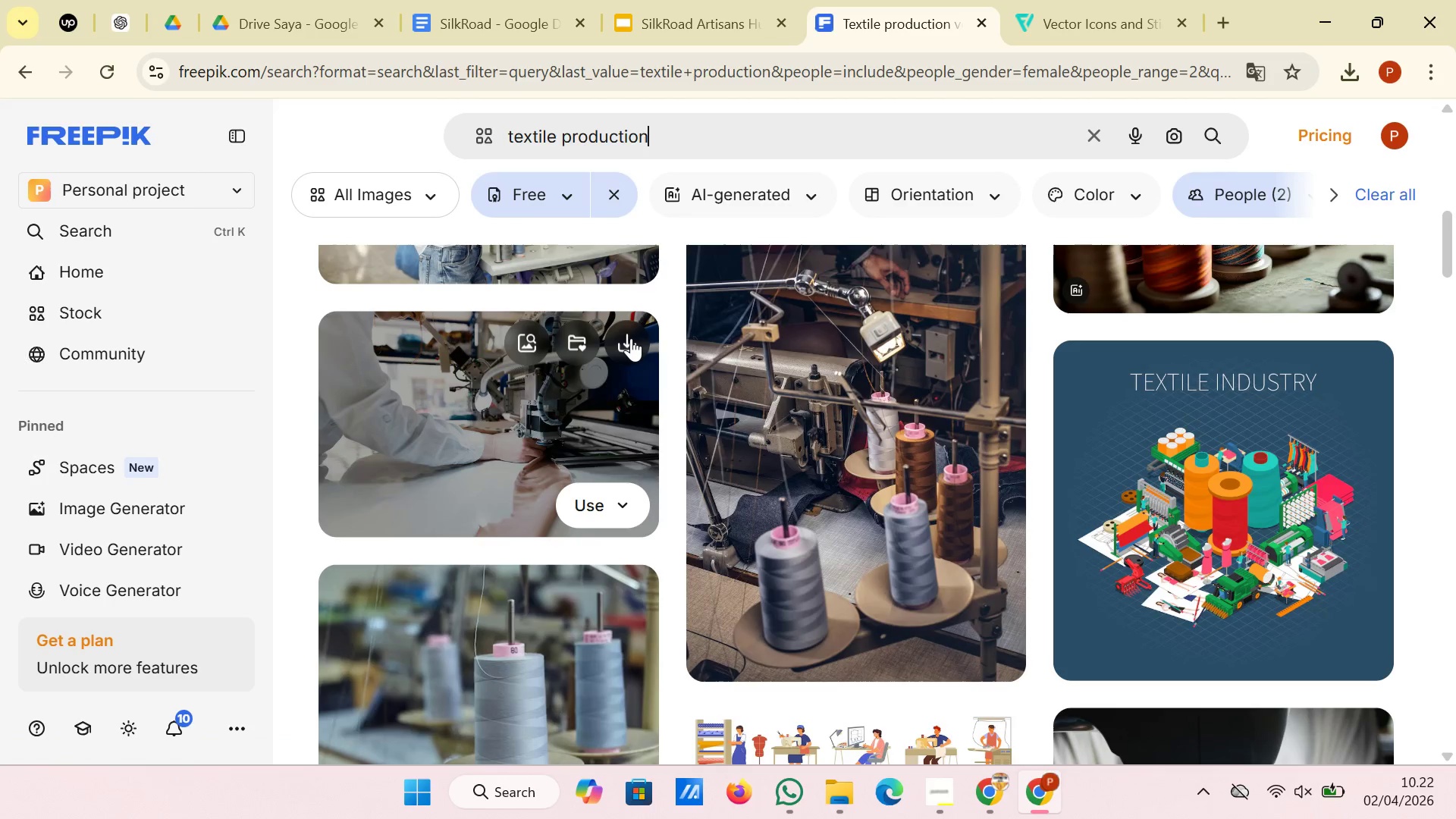 
left_click([631, 338])
 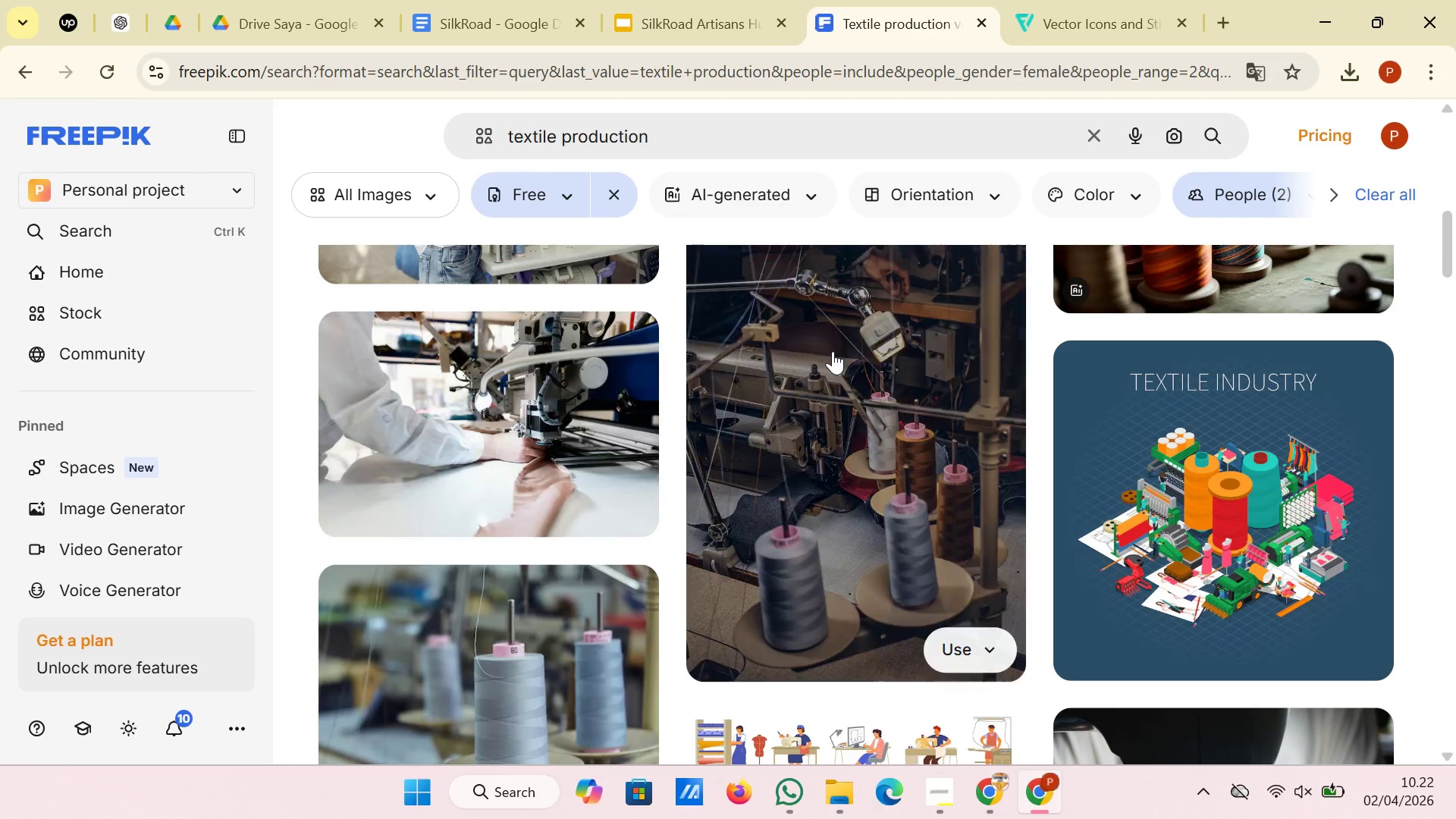 
scroll: coordinate [800, 335], scroll_direction: down, amount: 18.0
 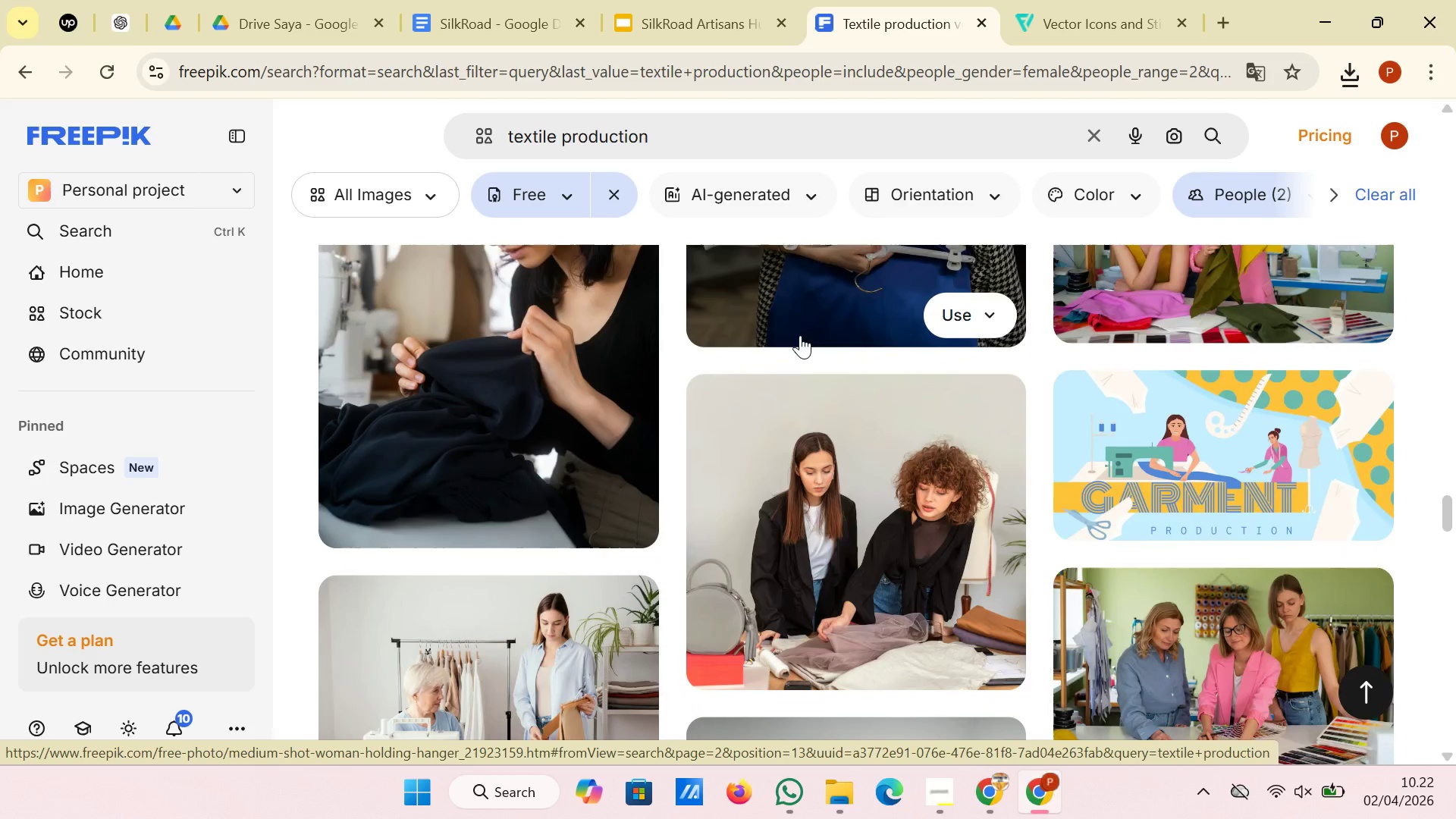 
scroll: coordinate [798, 338], scroll_direction: down, amount: 13.0
 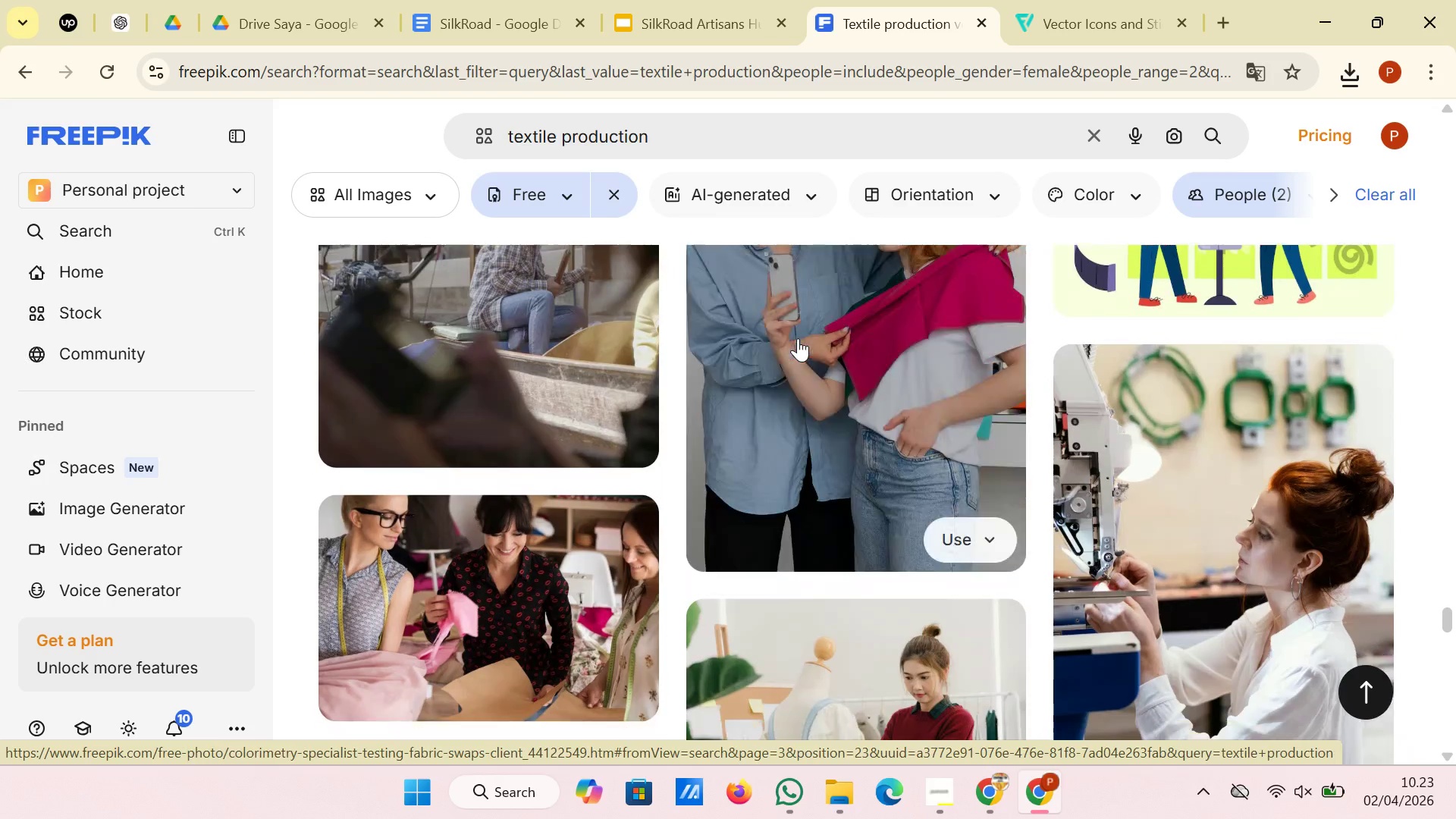 
scroll: coordinate [798, 338], scroll_direction: up, amount: 2.0
 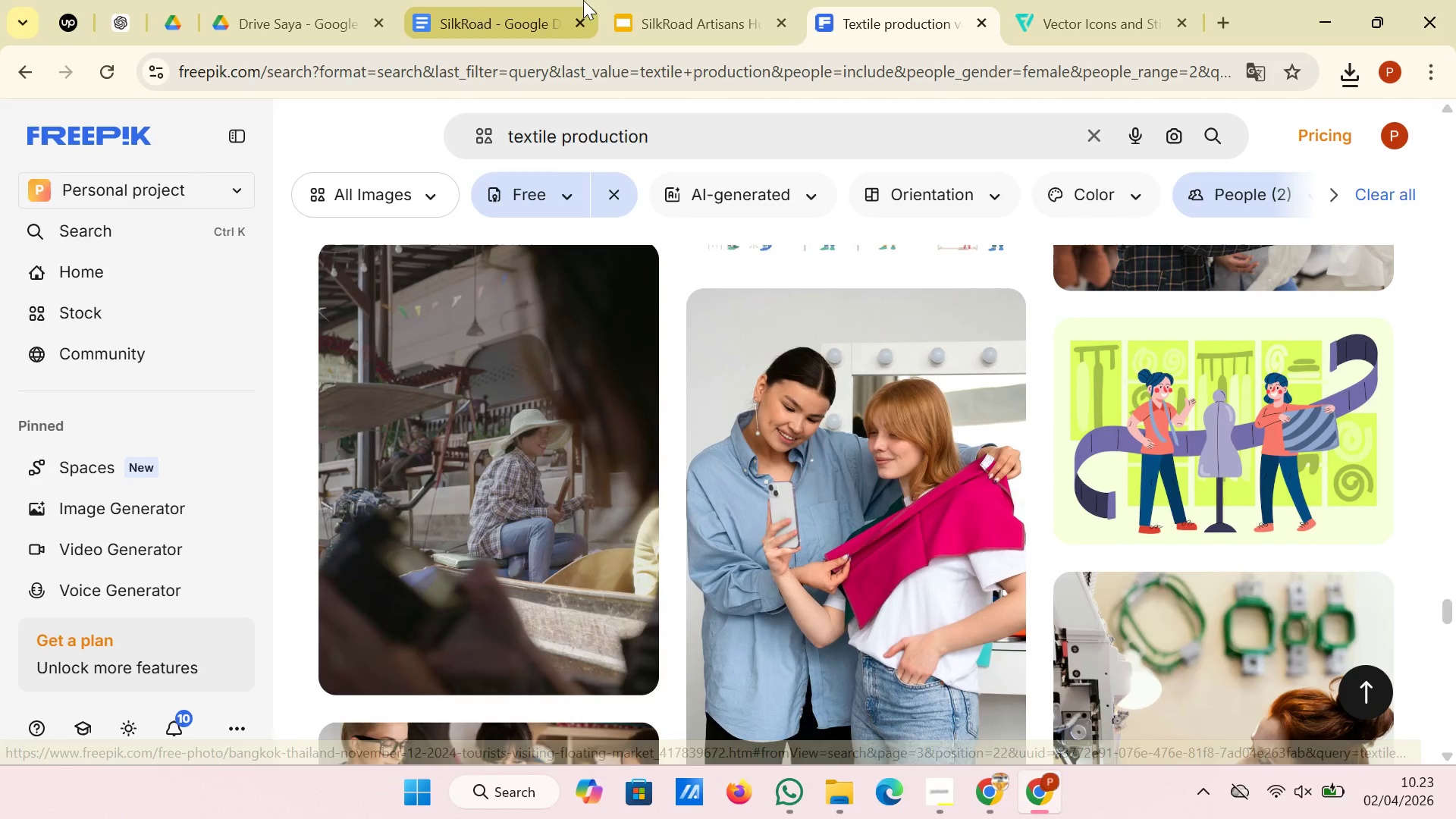 
left_click([677, 0])
 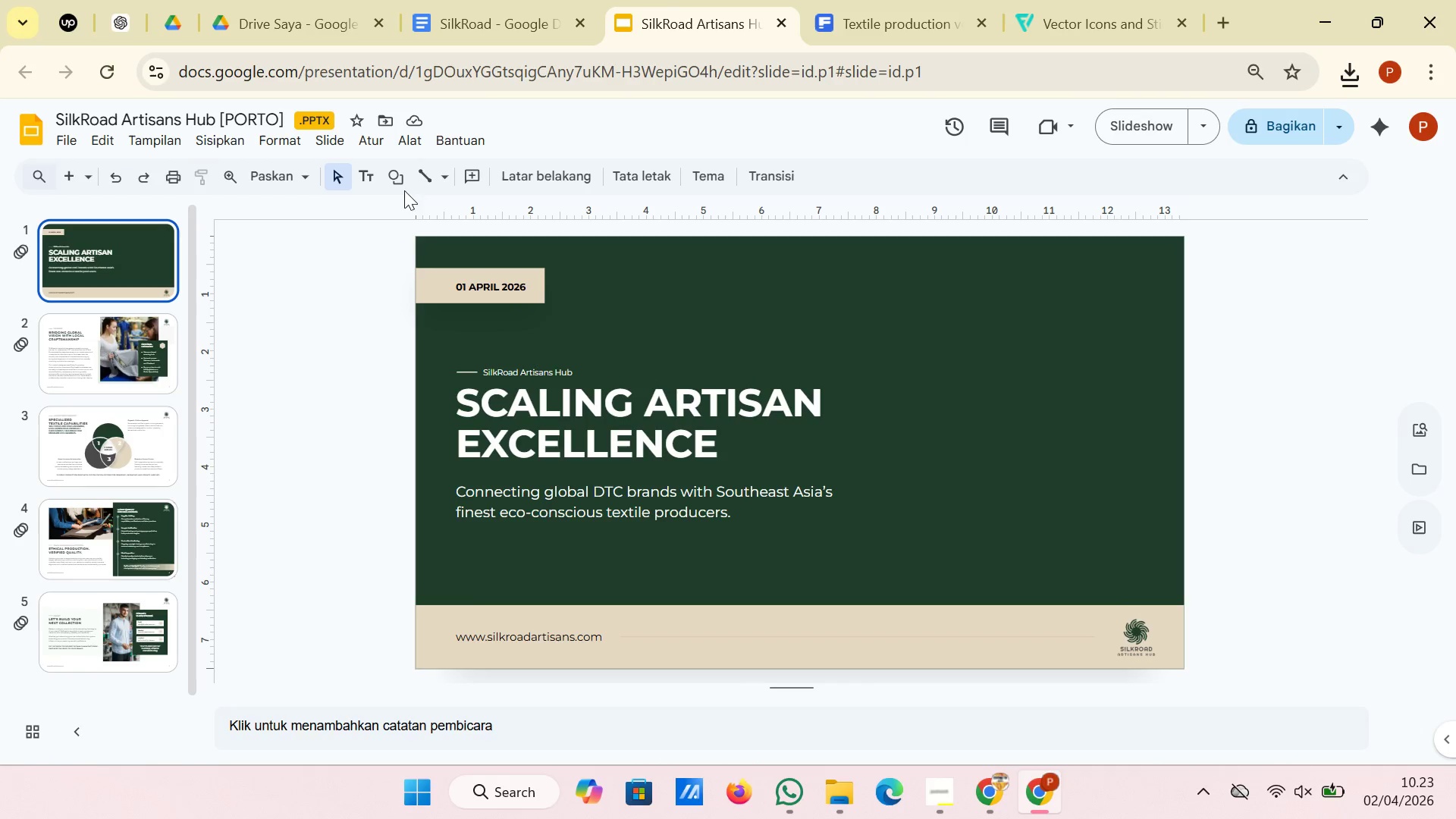 
left_click([243, 143])
 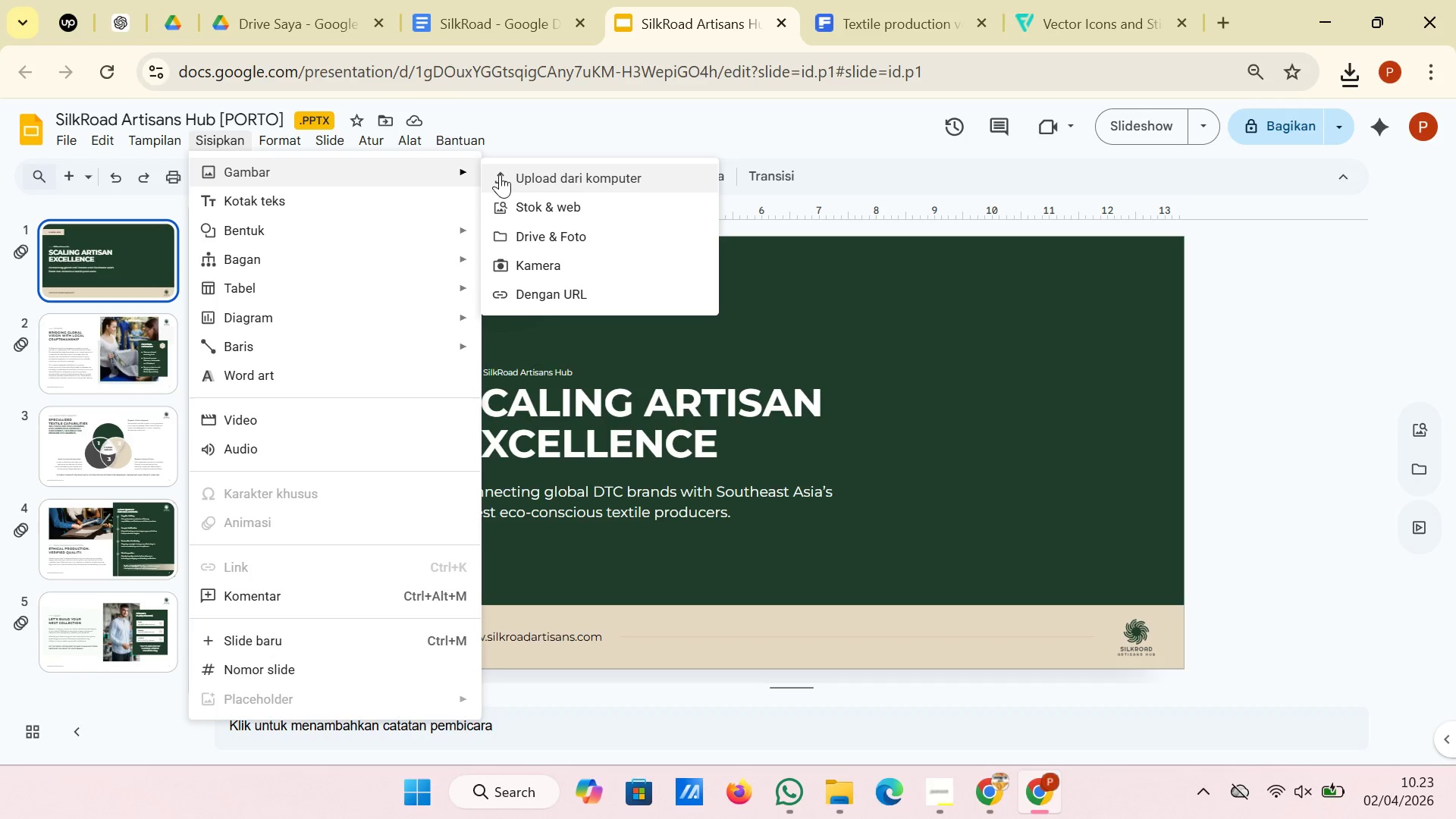 
left_click([500, 174])
 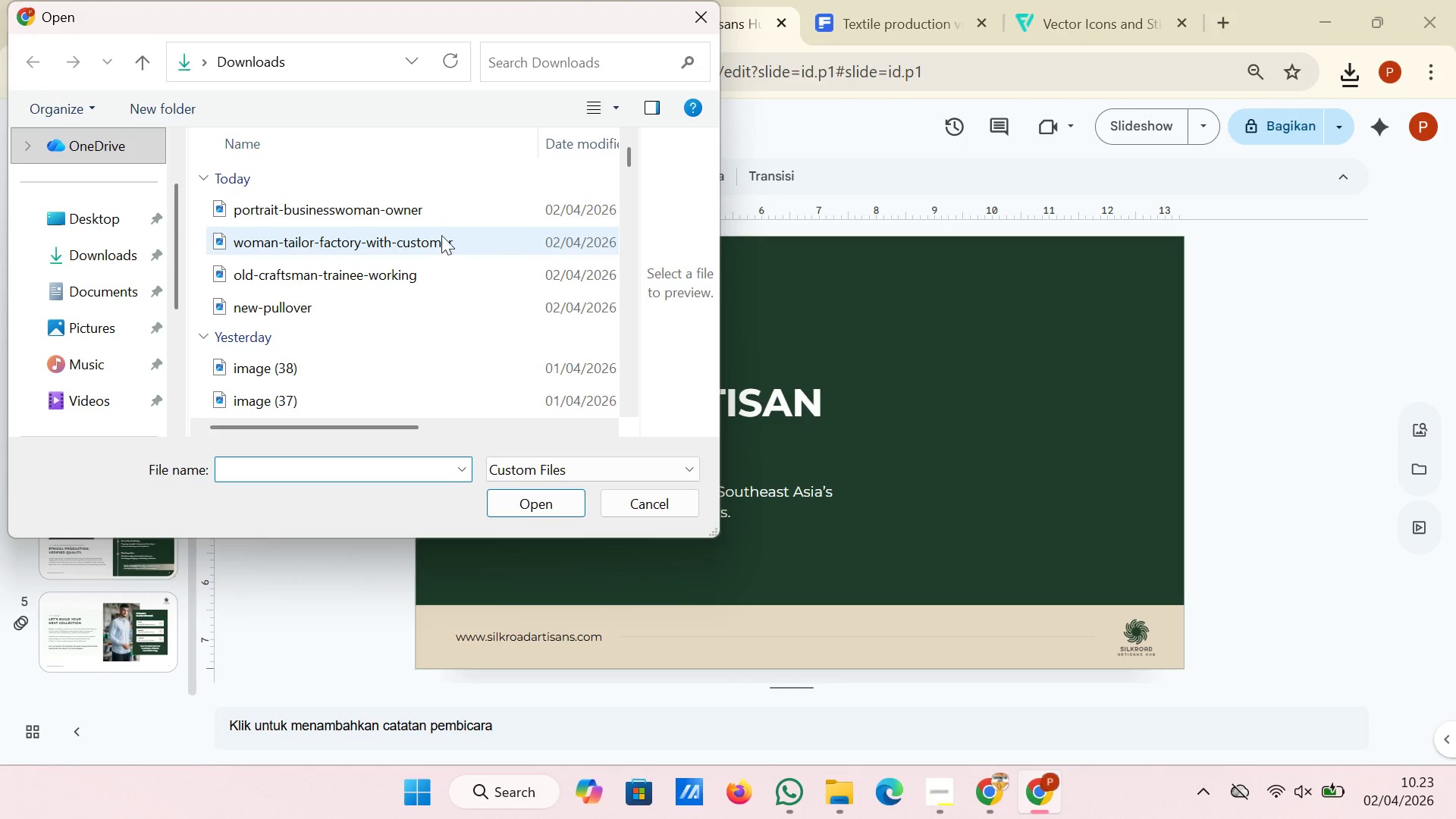 
left_click([436, 216])
 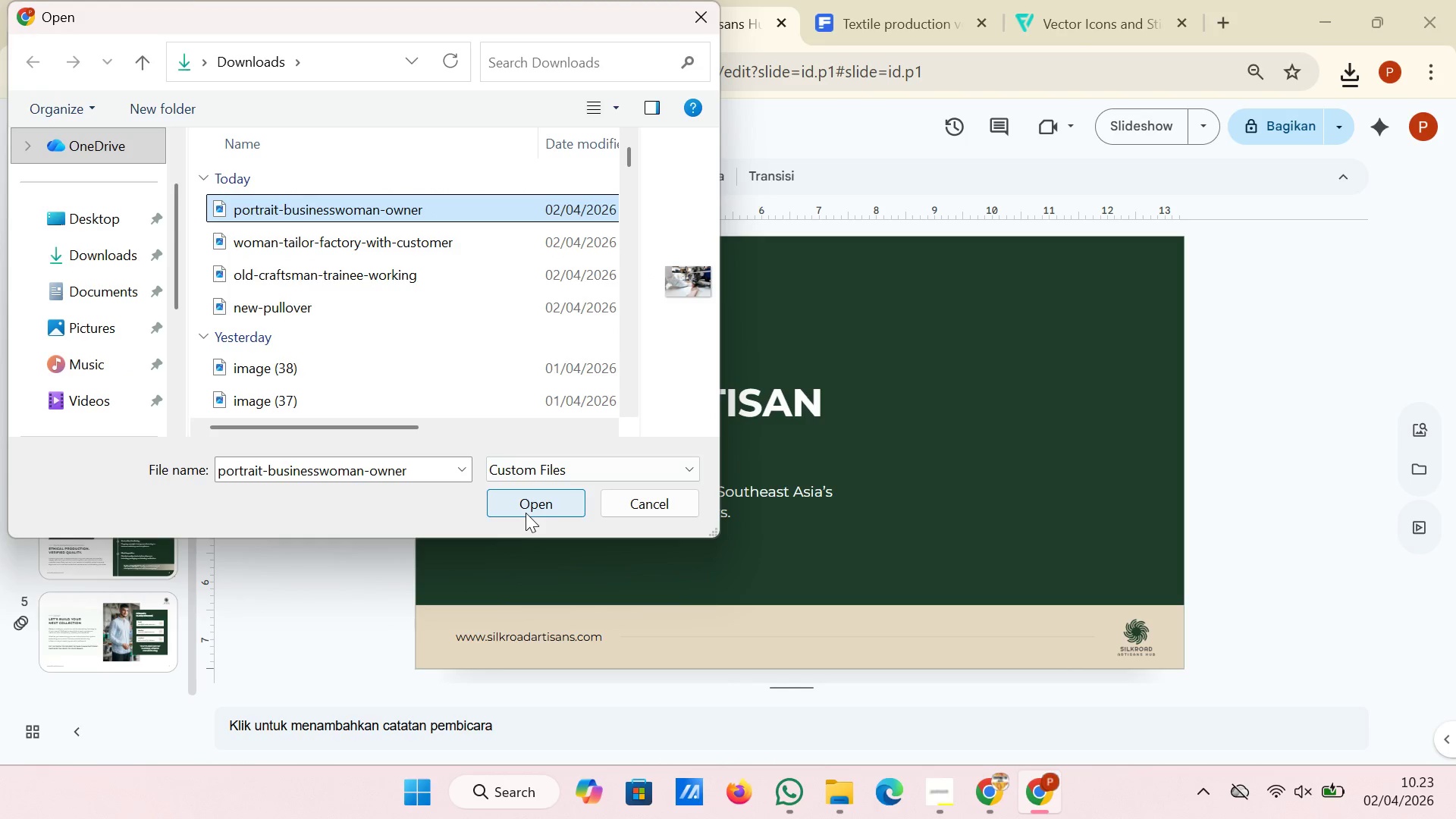 
left_click([526, 511])
 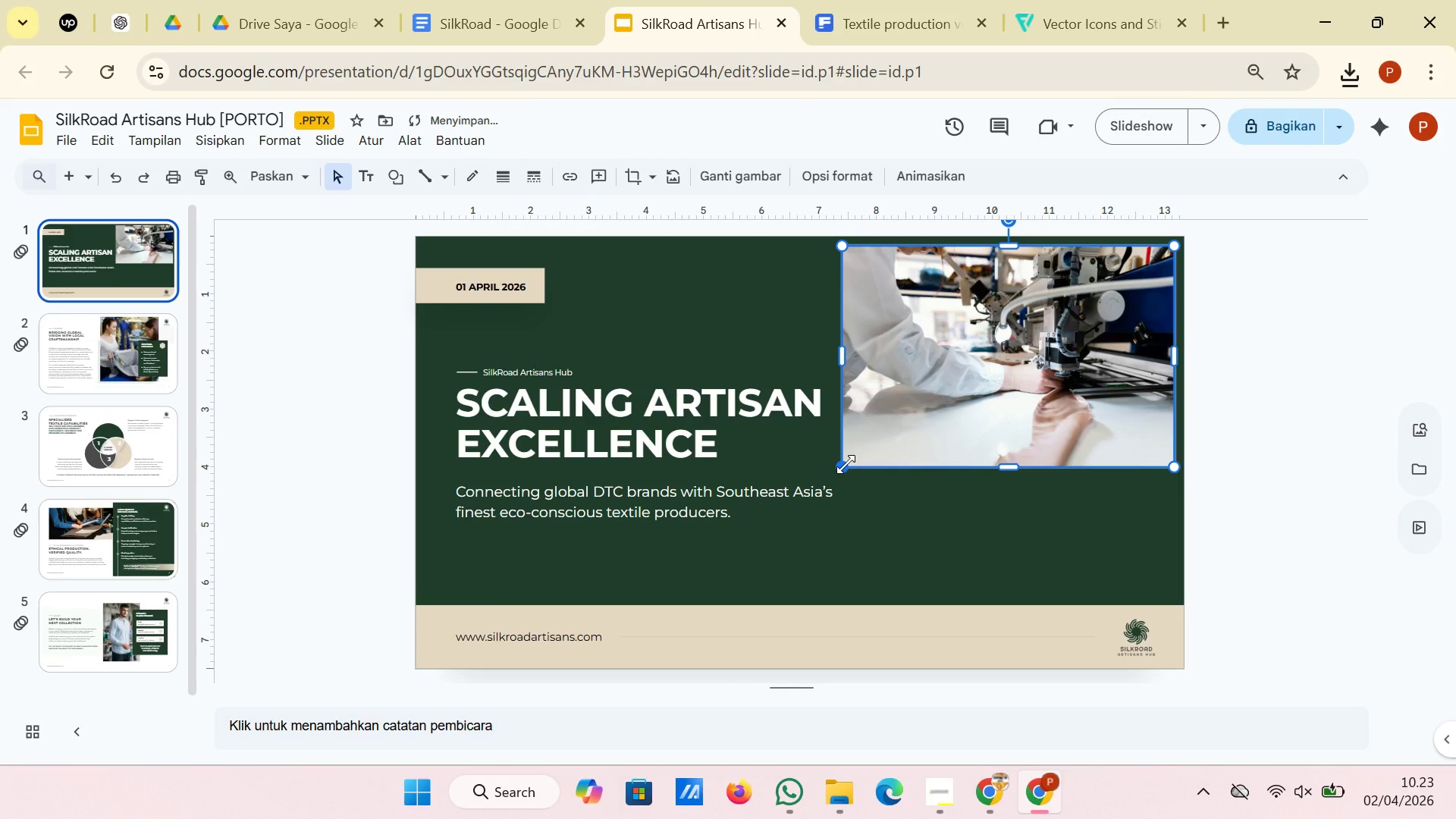 
left_click_drag(start_coordinate=[846, 465], to_coordinate=[630, 600])
 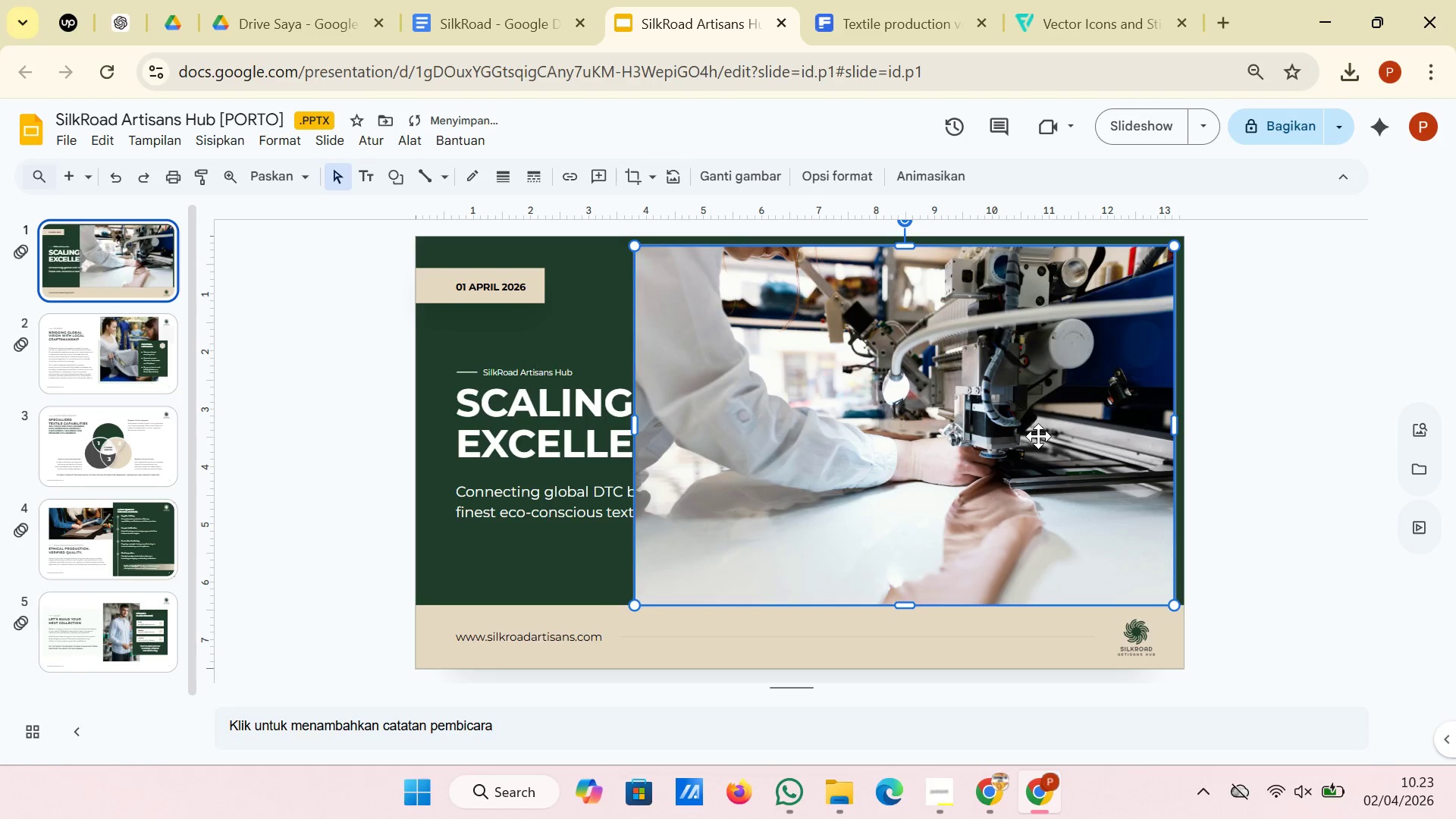 
left_click_drag(start_coordinate=[1037, 436], to_coordinate=[1050, 436])
 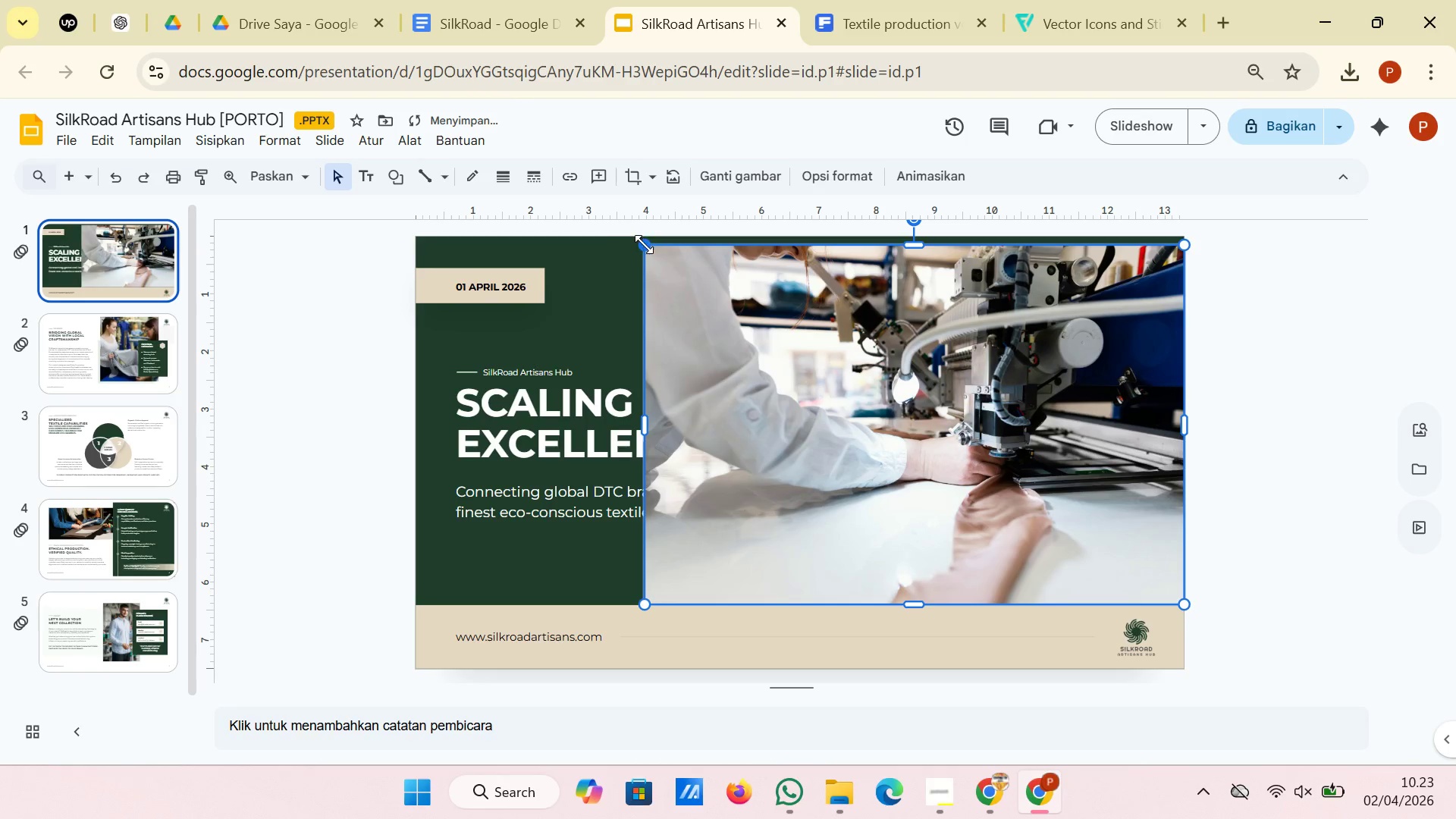 
left_click_drag(start_coordinate=[645, 244], to_coordinate=[629, 242])
 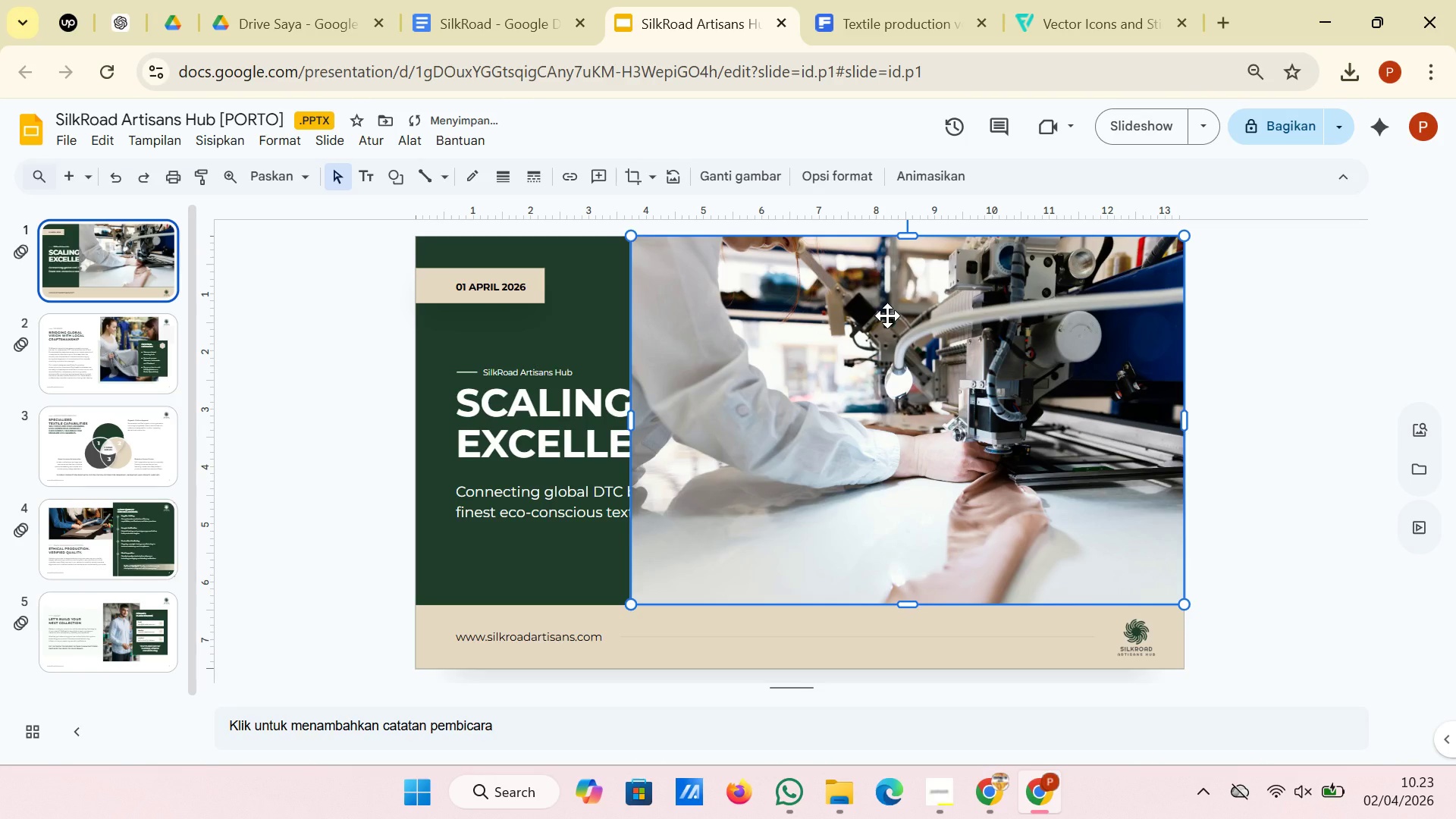 
right_click([887, 315])
 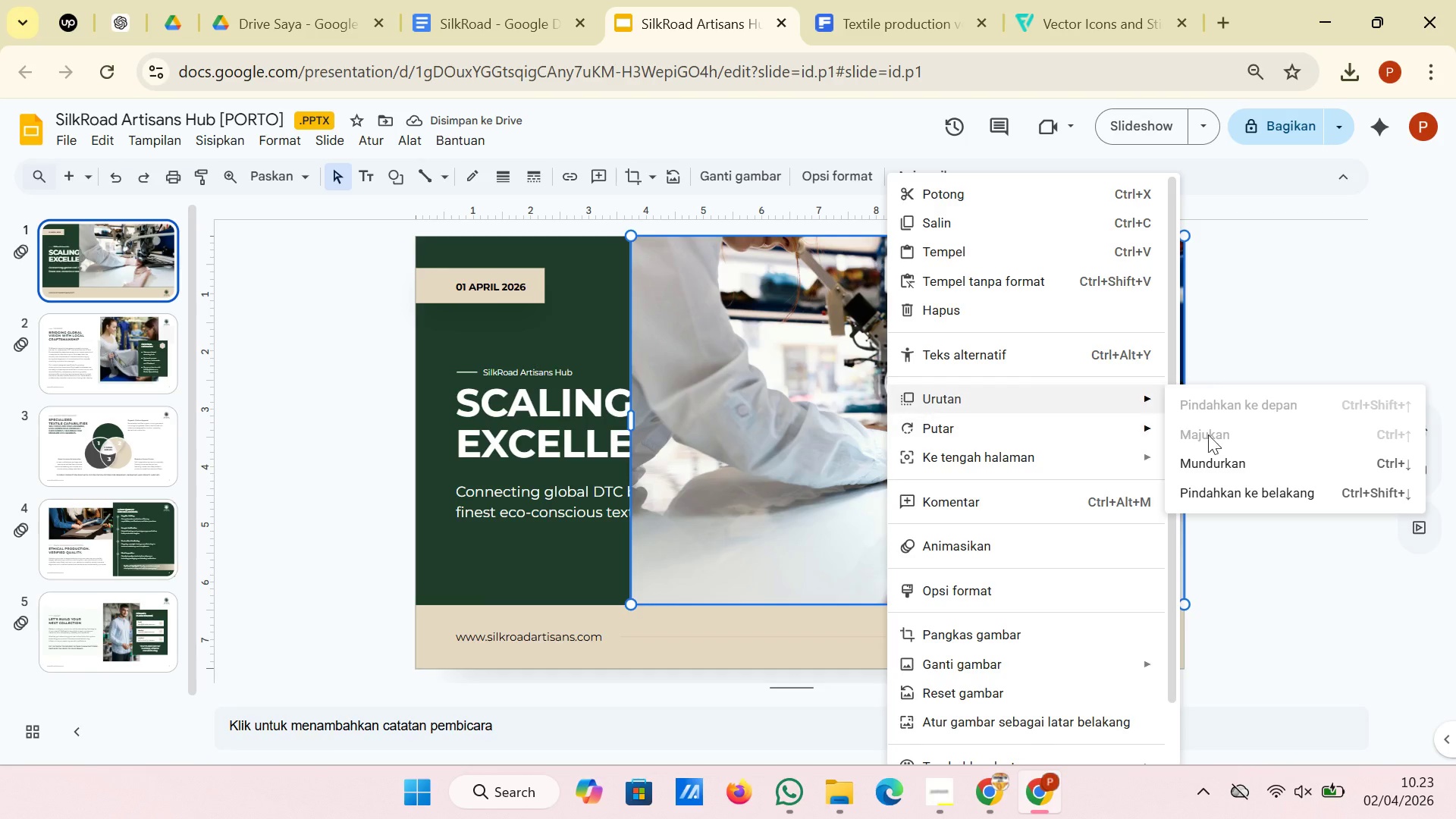 
left_click([1218, 461])
 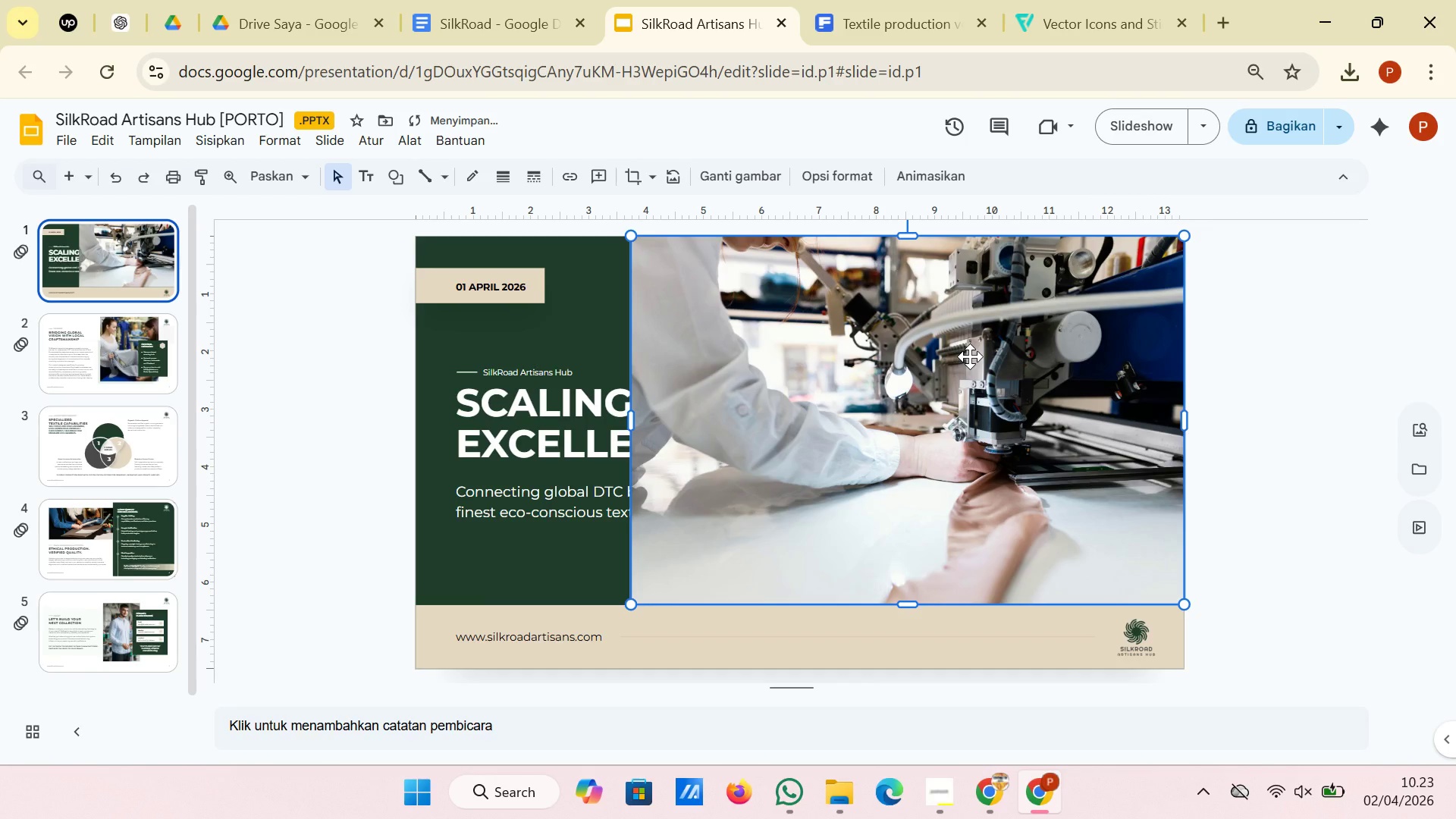 
right_click([970, 356])
 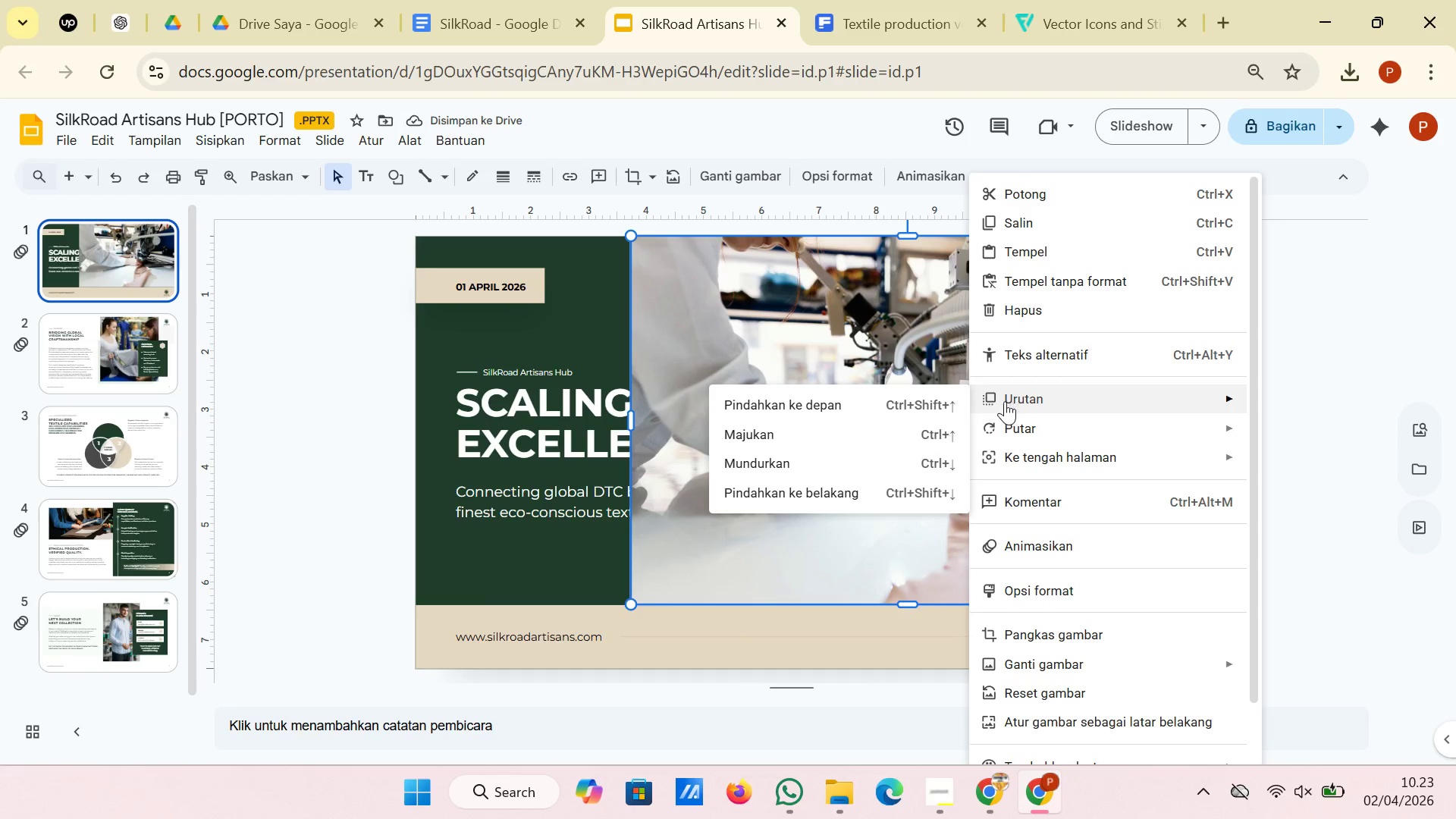 
left_click([903, 456])
 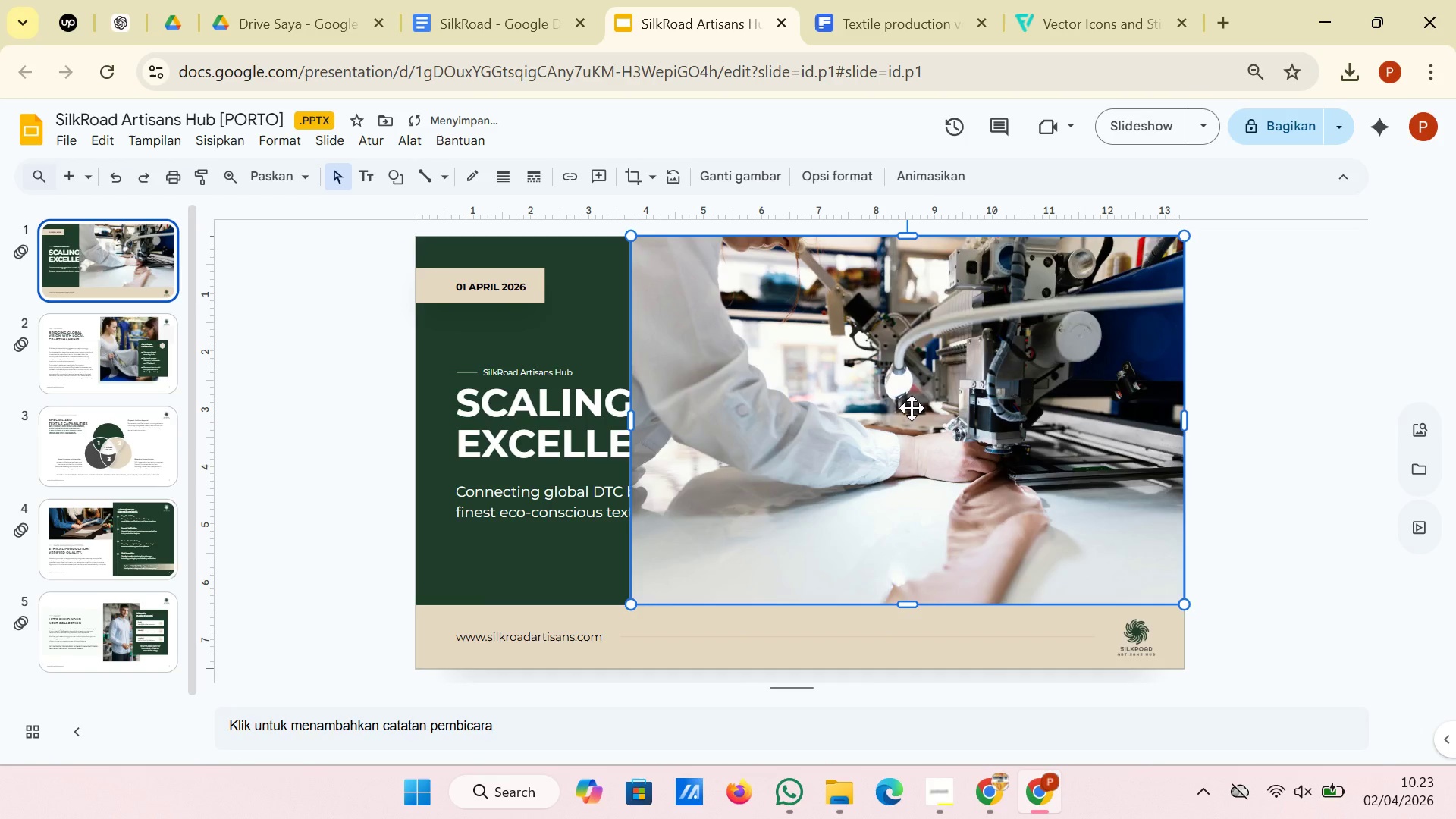 
right_click([912, 408])
 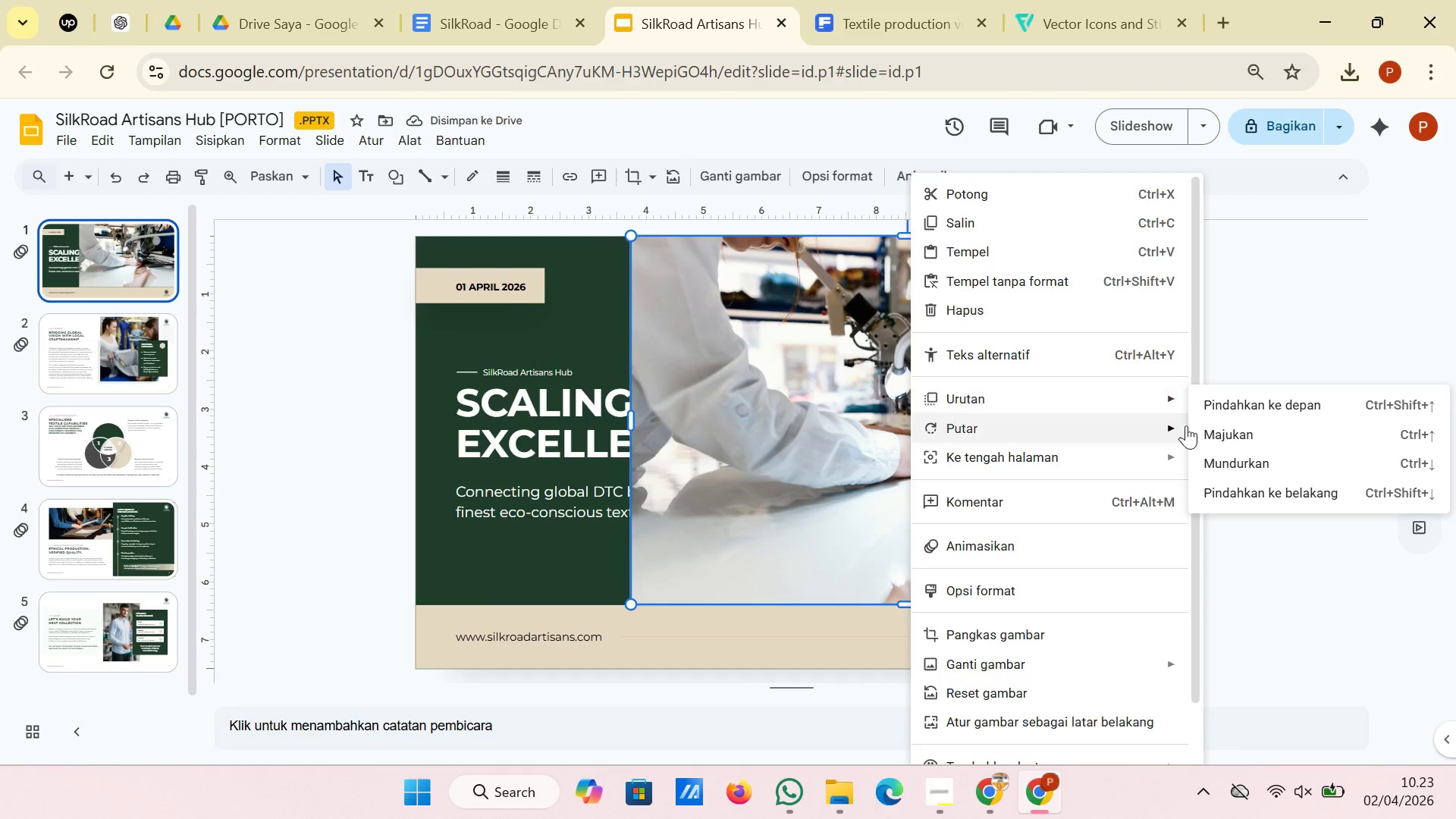 
left_click([1212, 454])
 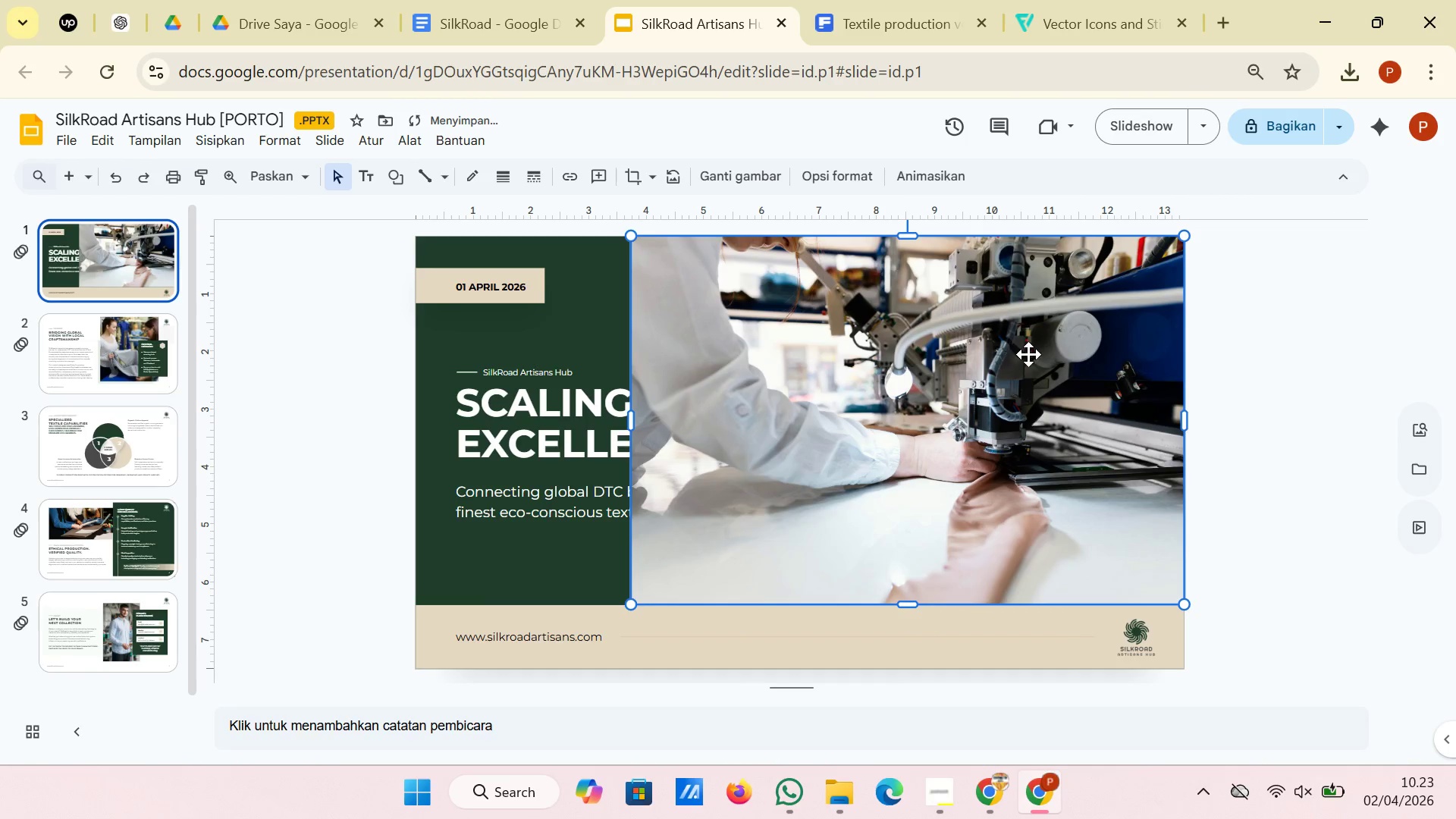 
right_click([1034, 355])
 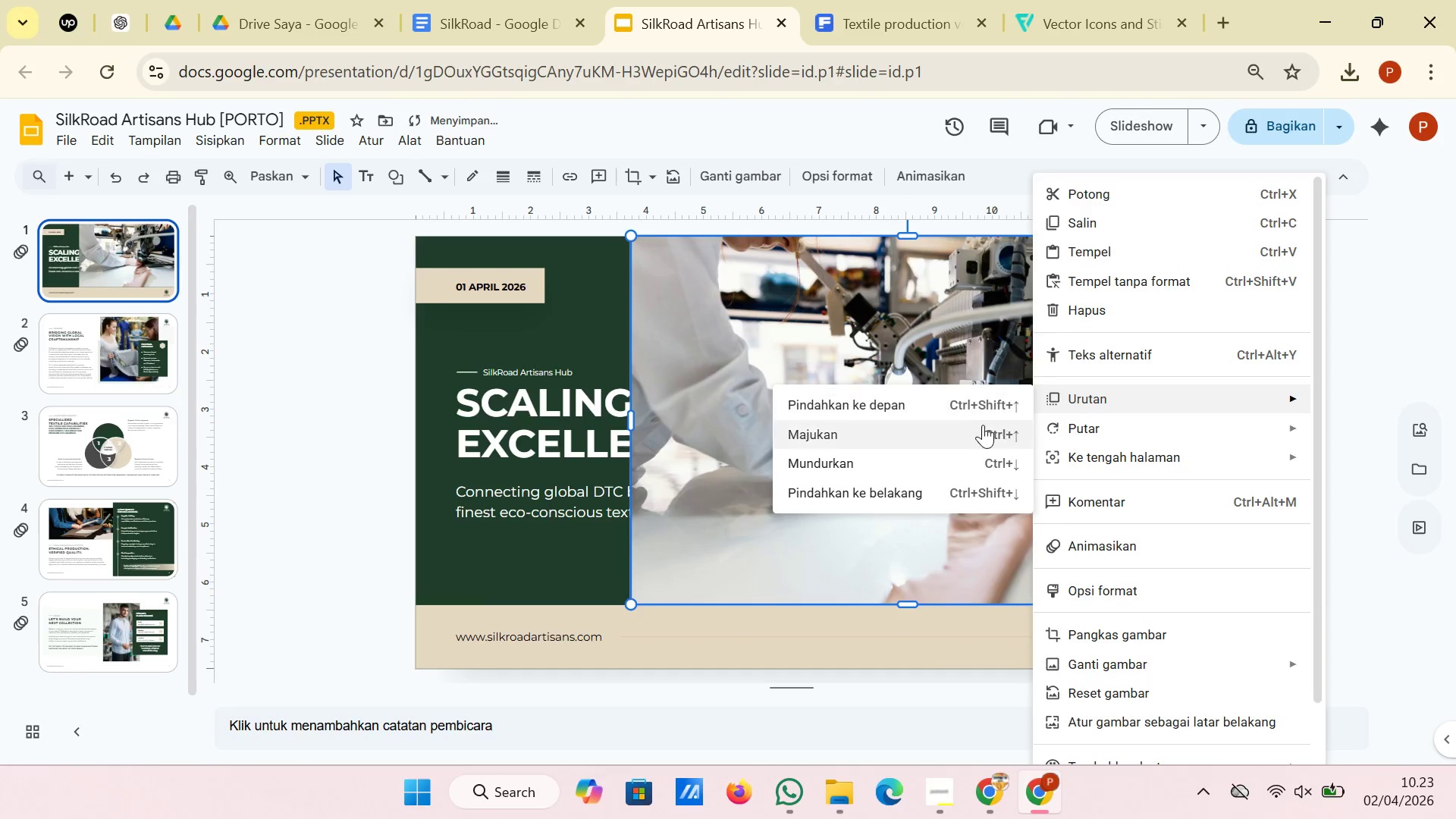 
left_click([977, 427])
 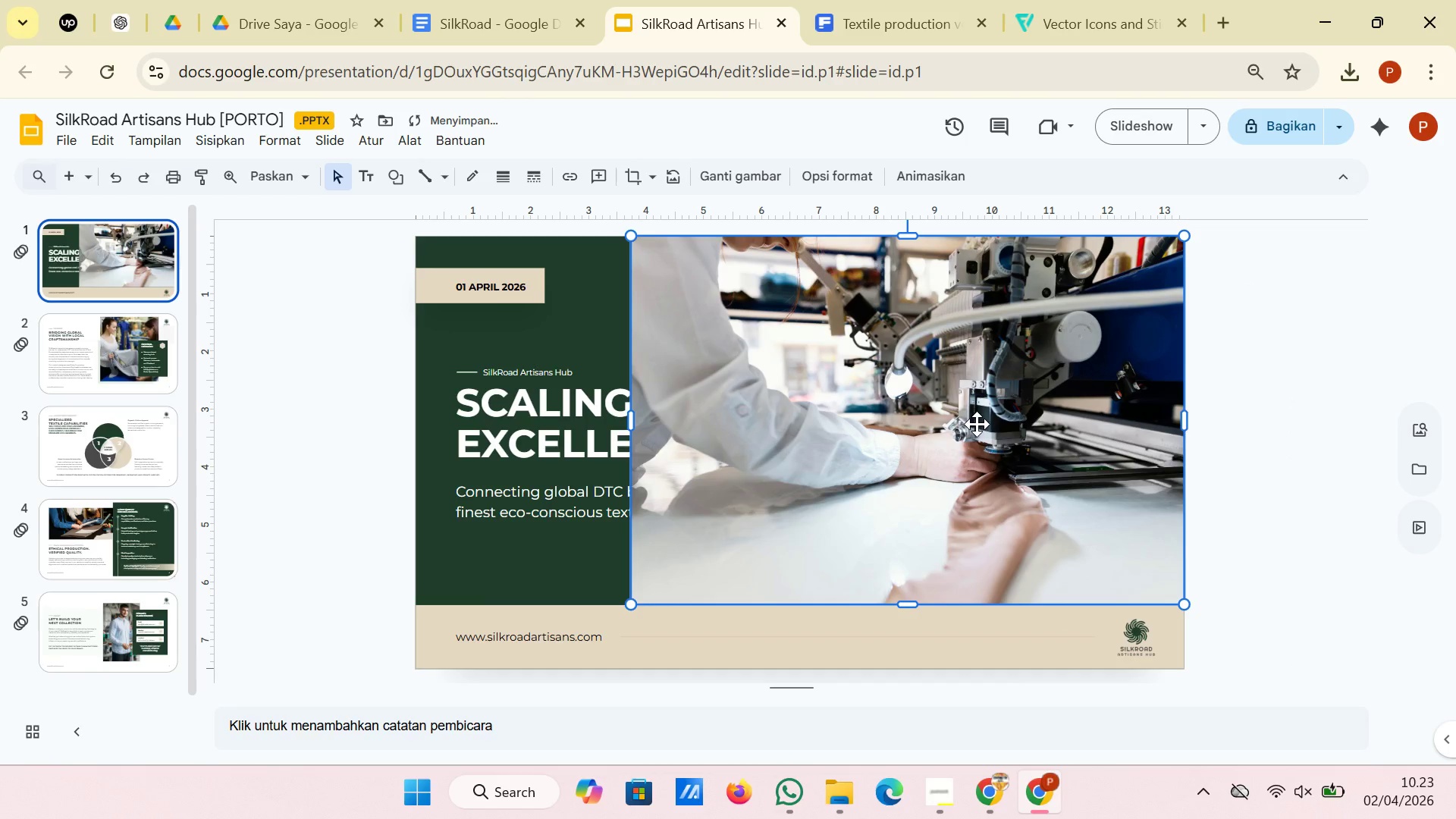 
right_click([977, 424])
 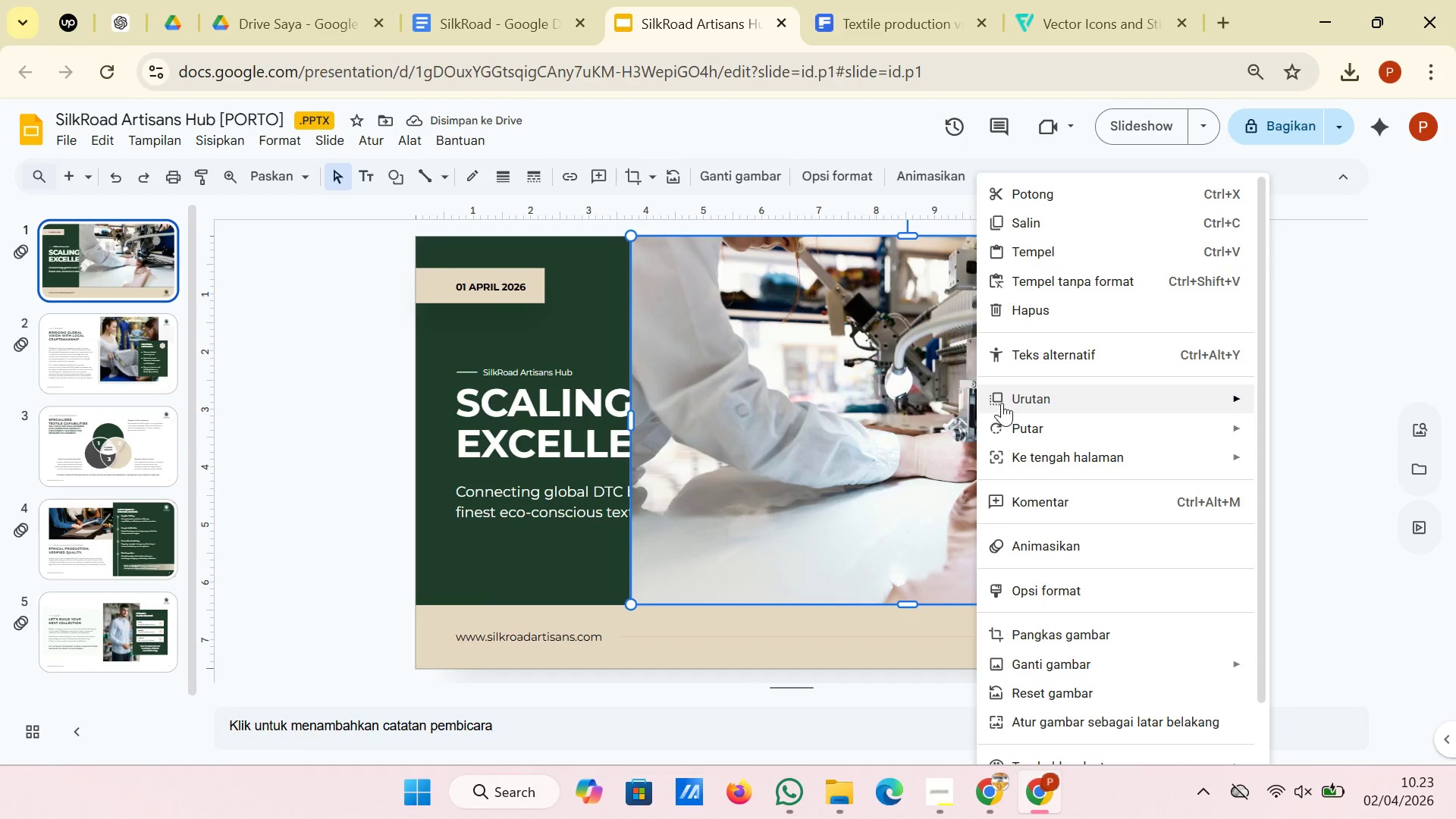 
left_click([868, 491])
 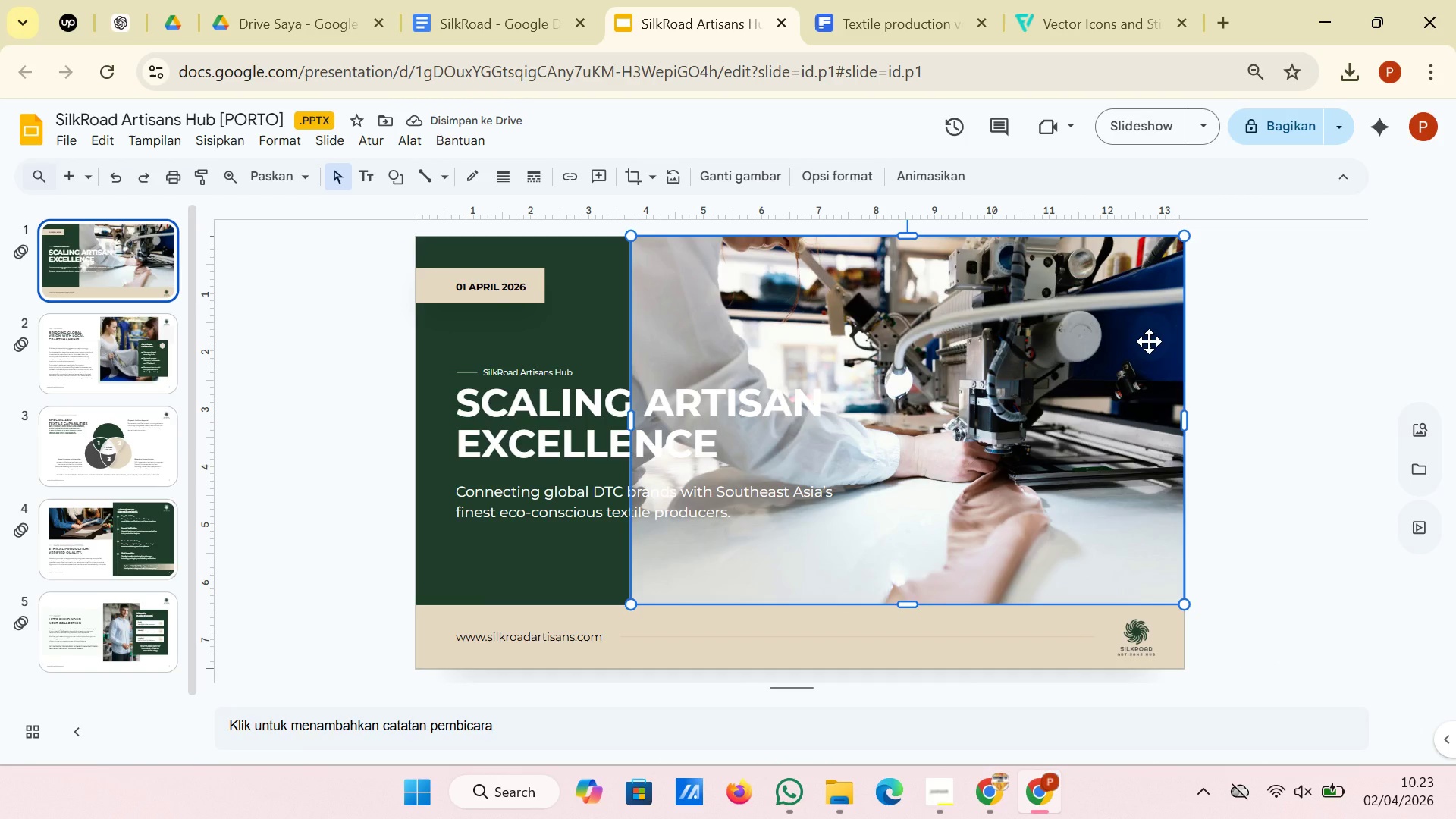 
right_click([1018, 334])
 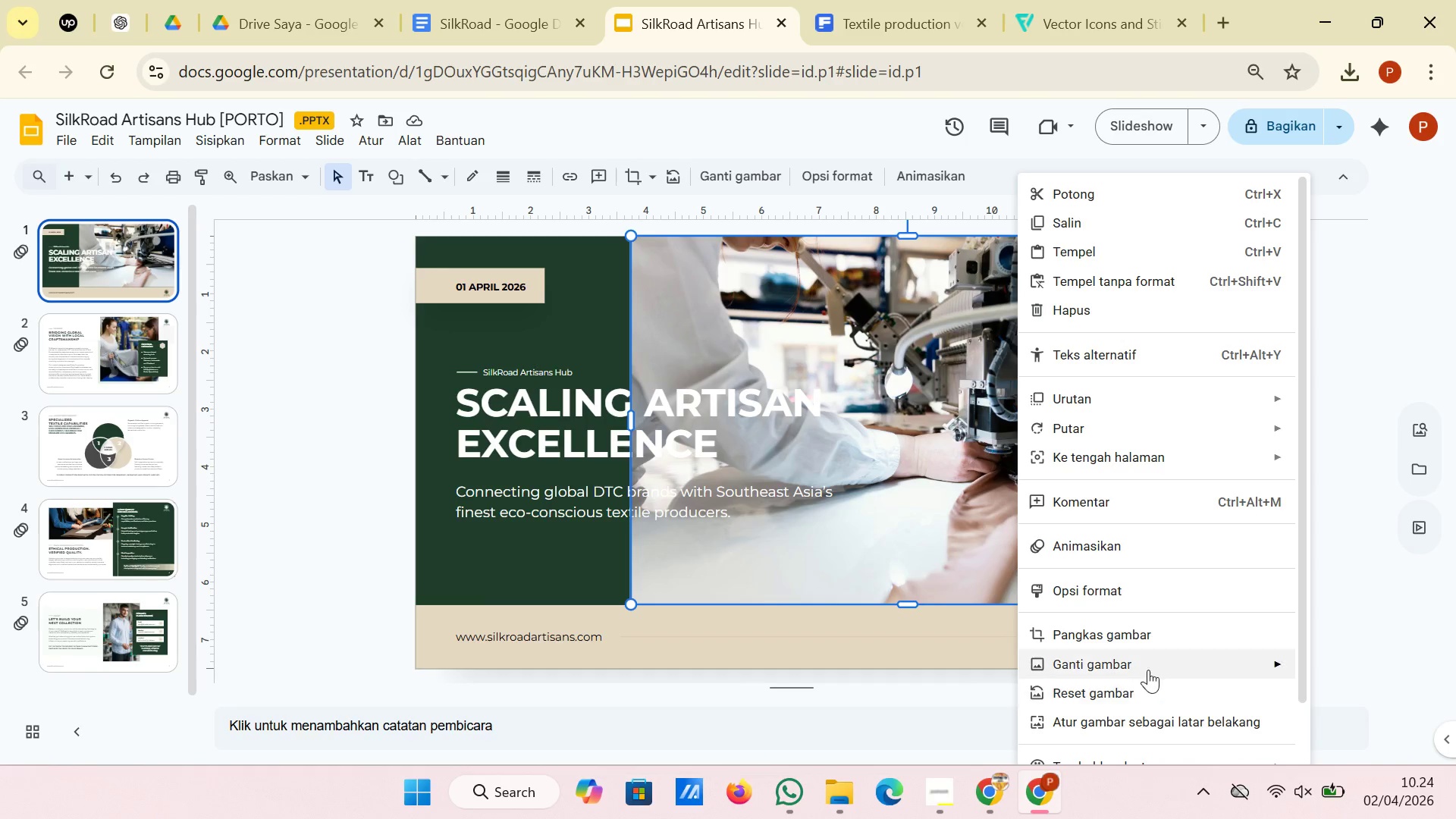 
scroll: coordinate [1148, 665], scroll_direction: down, amount: 1.0
 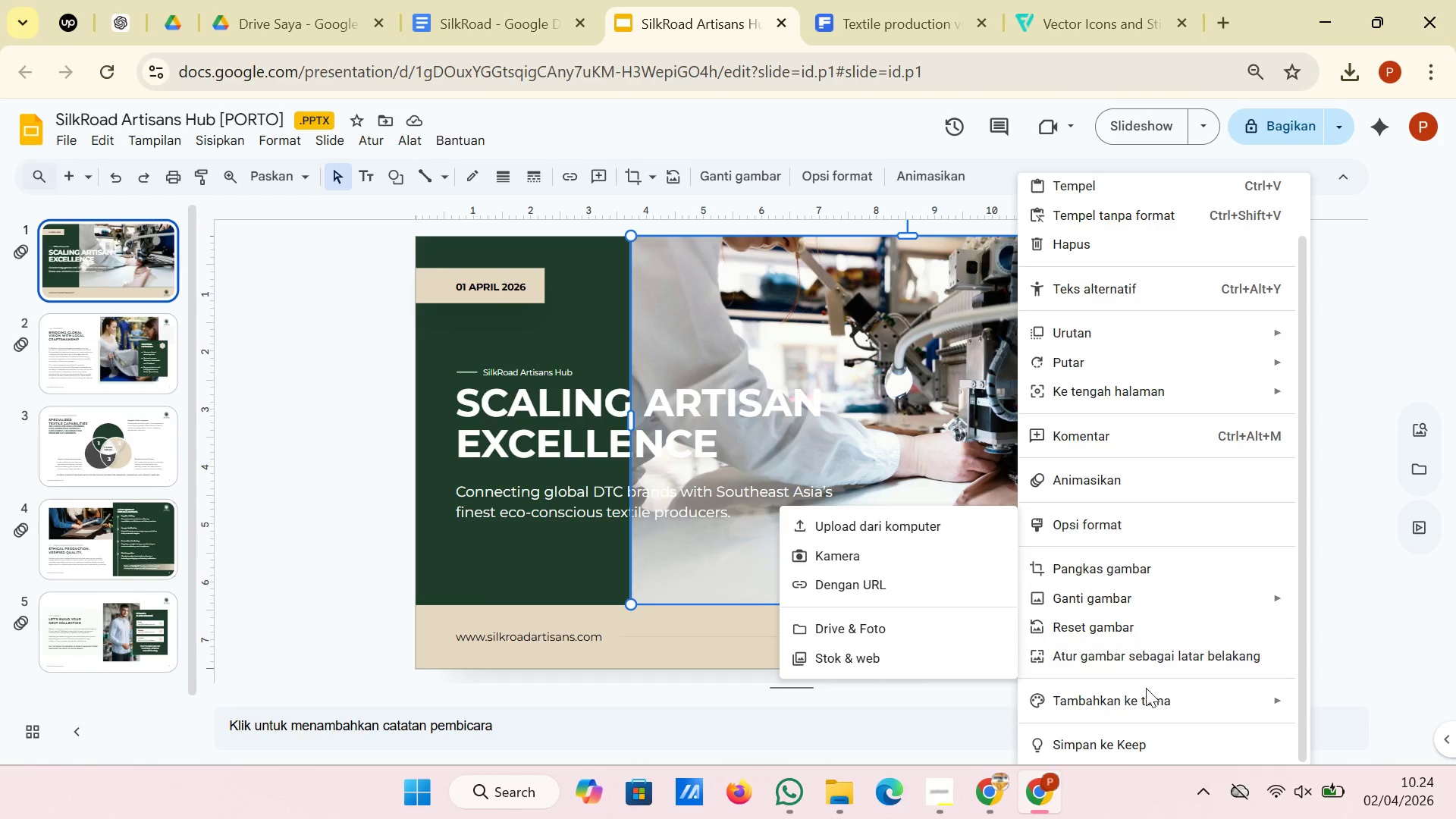 
mouse_move([1144, 702])
 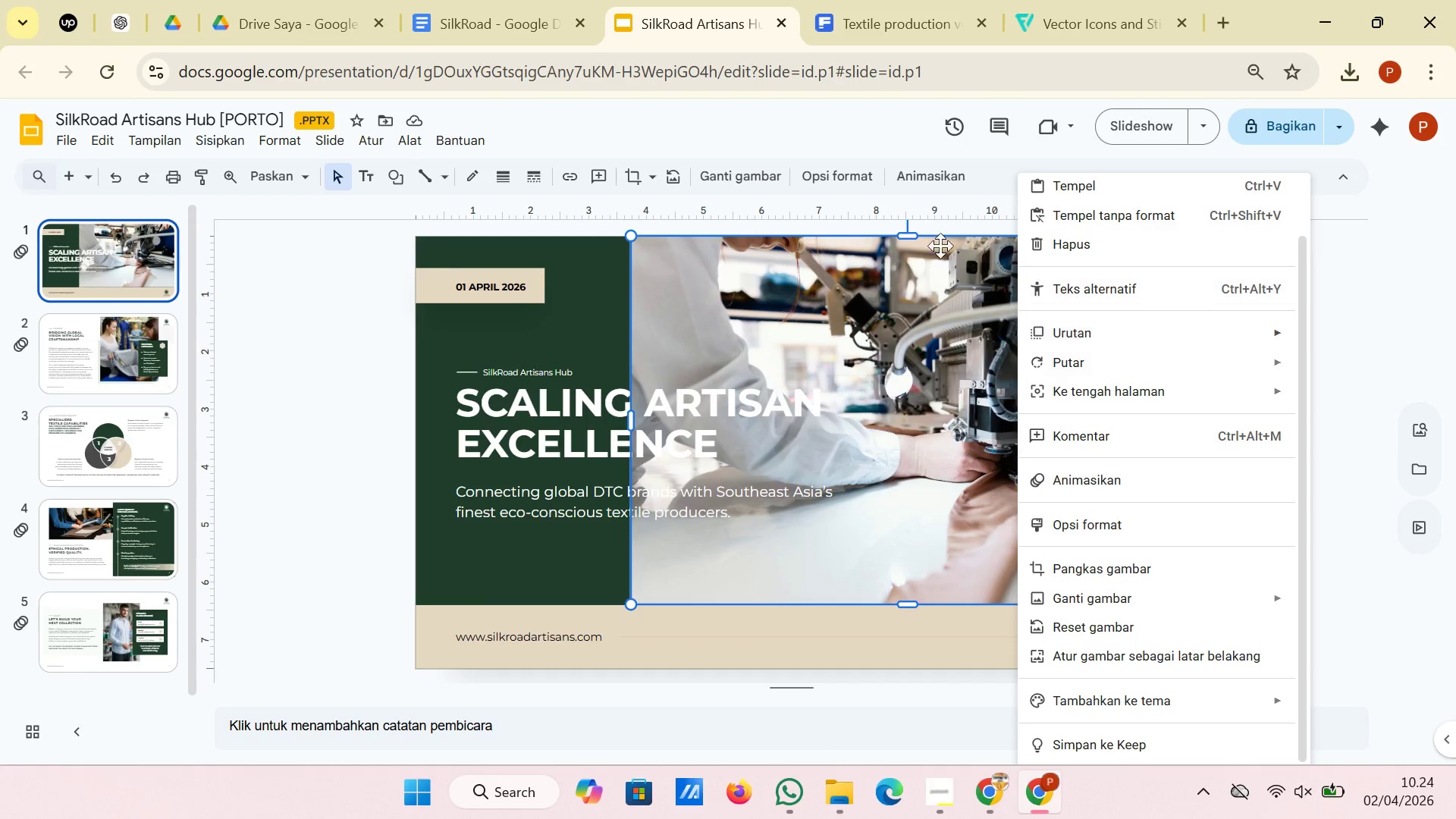 
left_click([844, 176])
 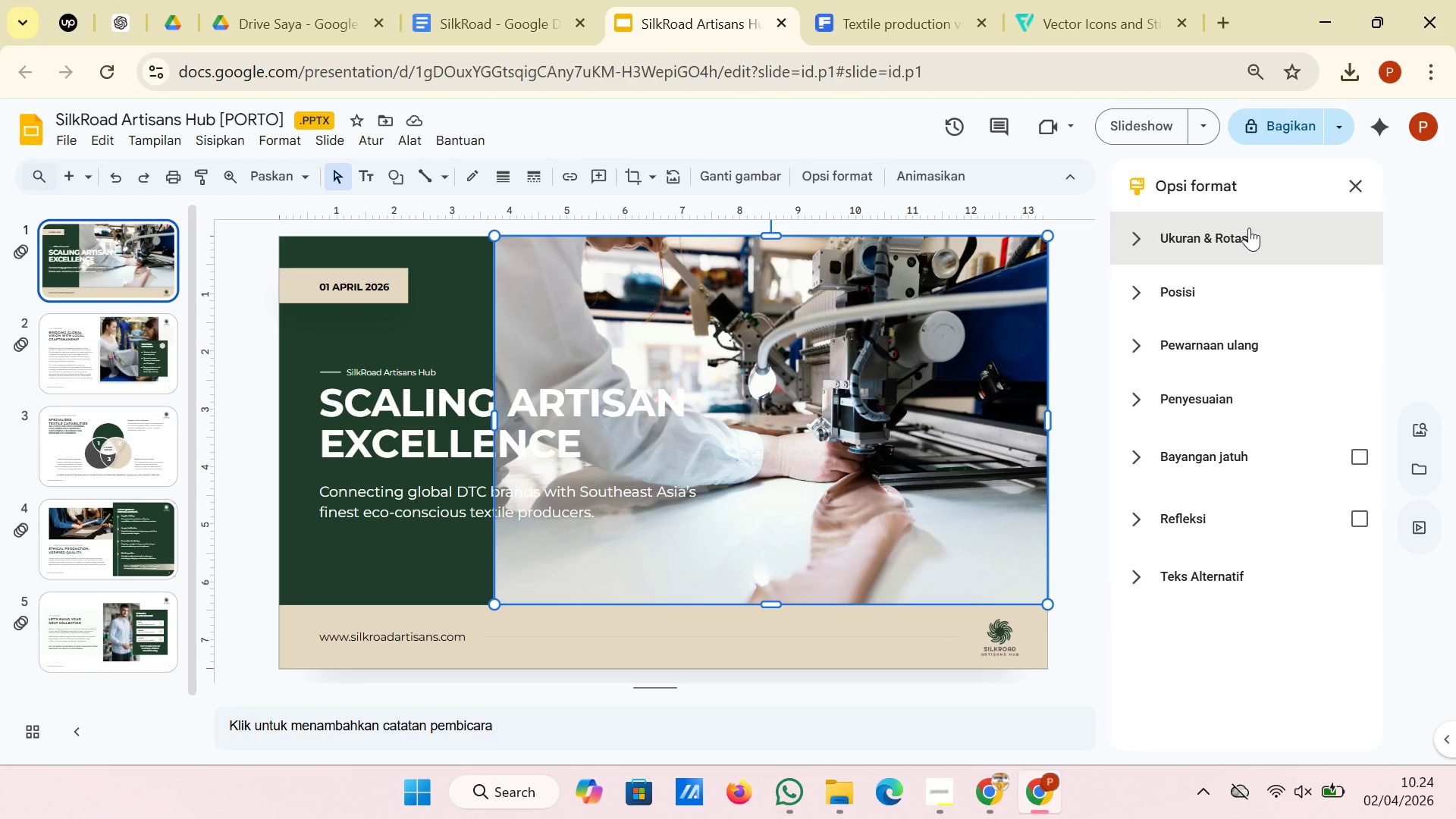 
left_click([1258, 296])
 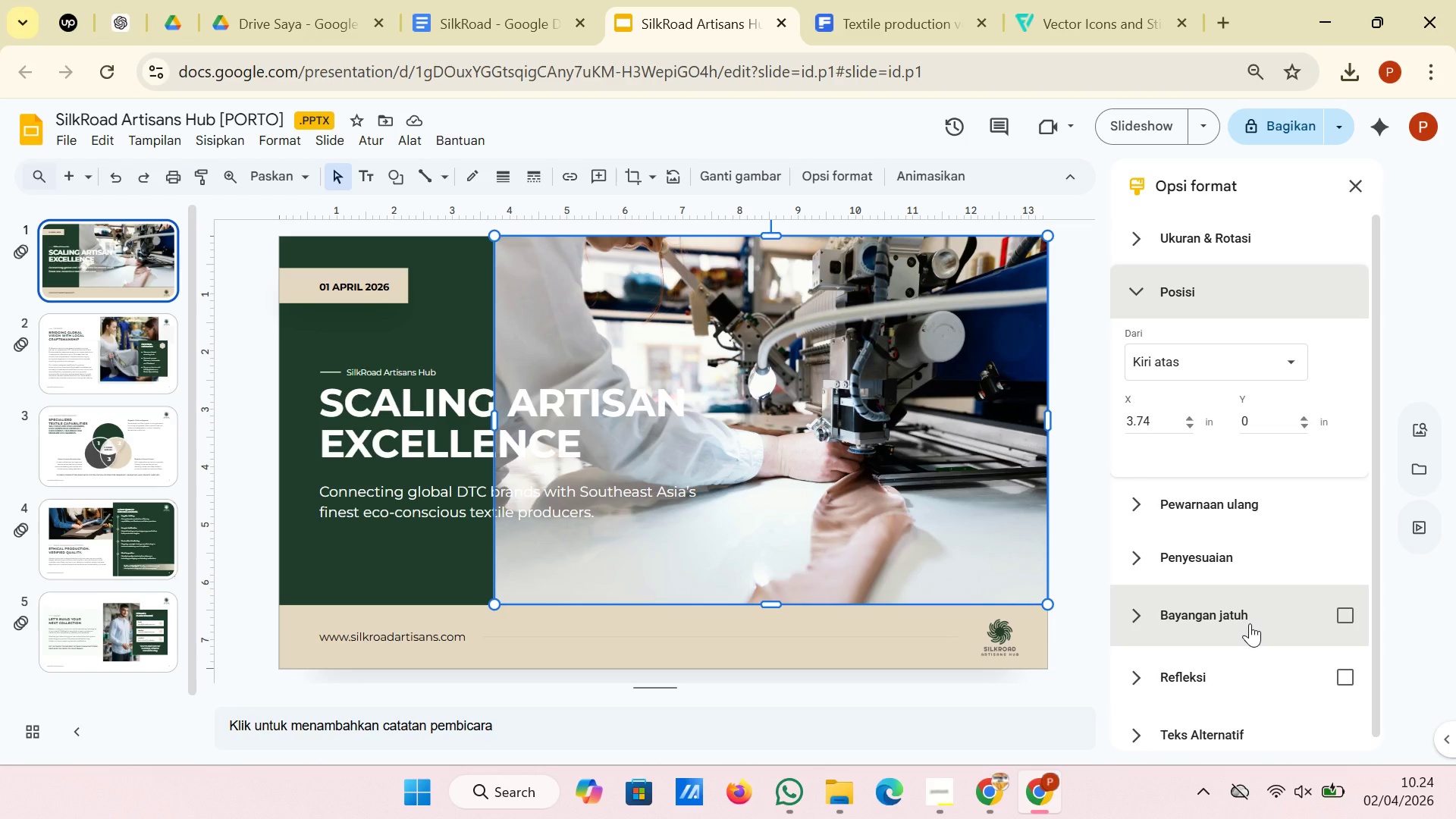 
left_click([1250, 623])
 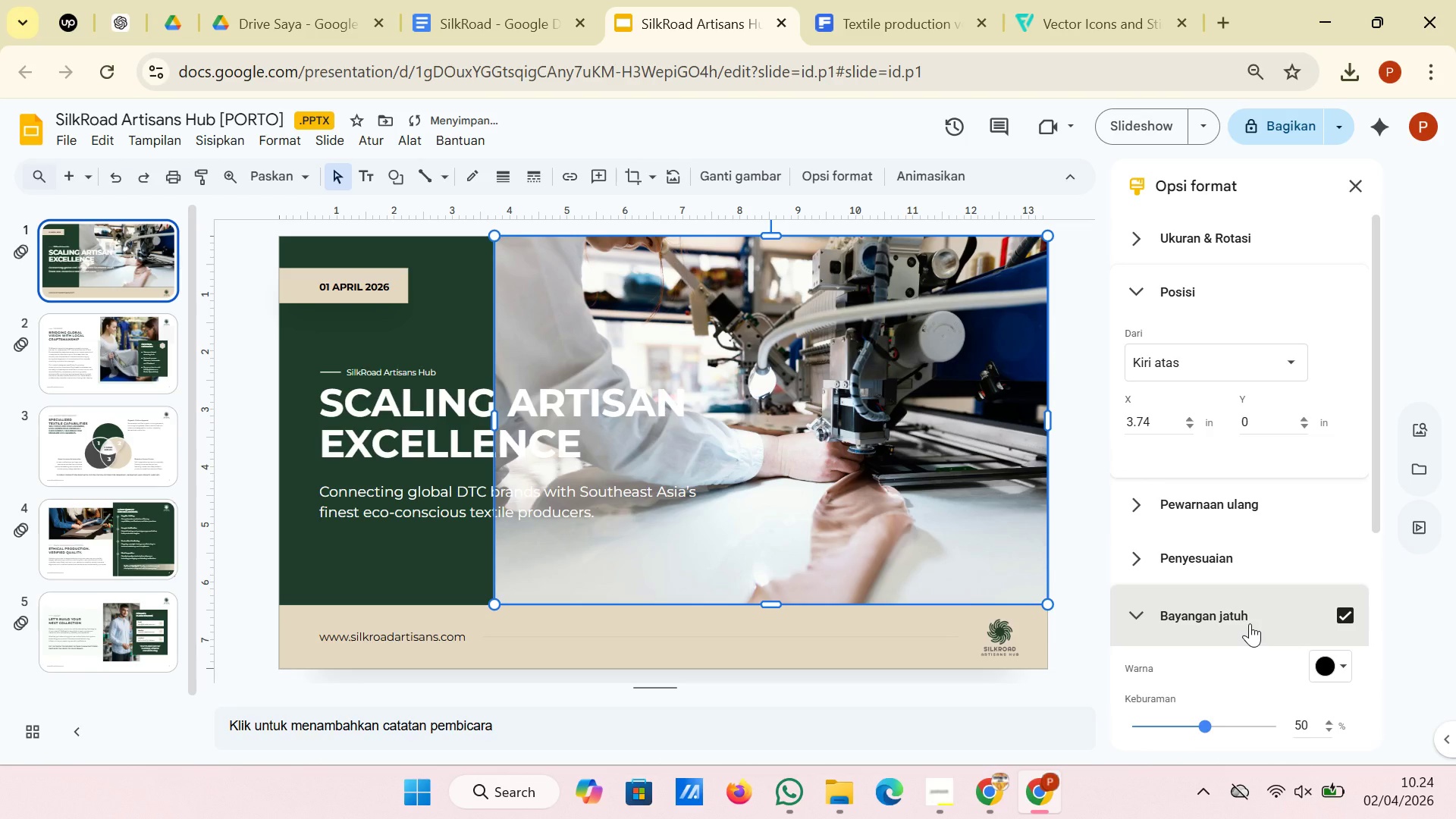 
left_click([1250, 623])
 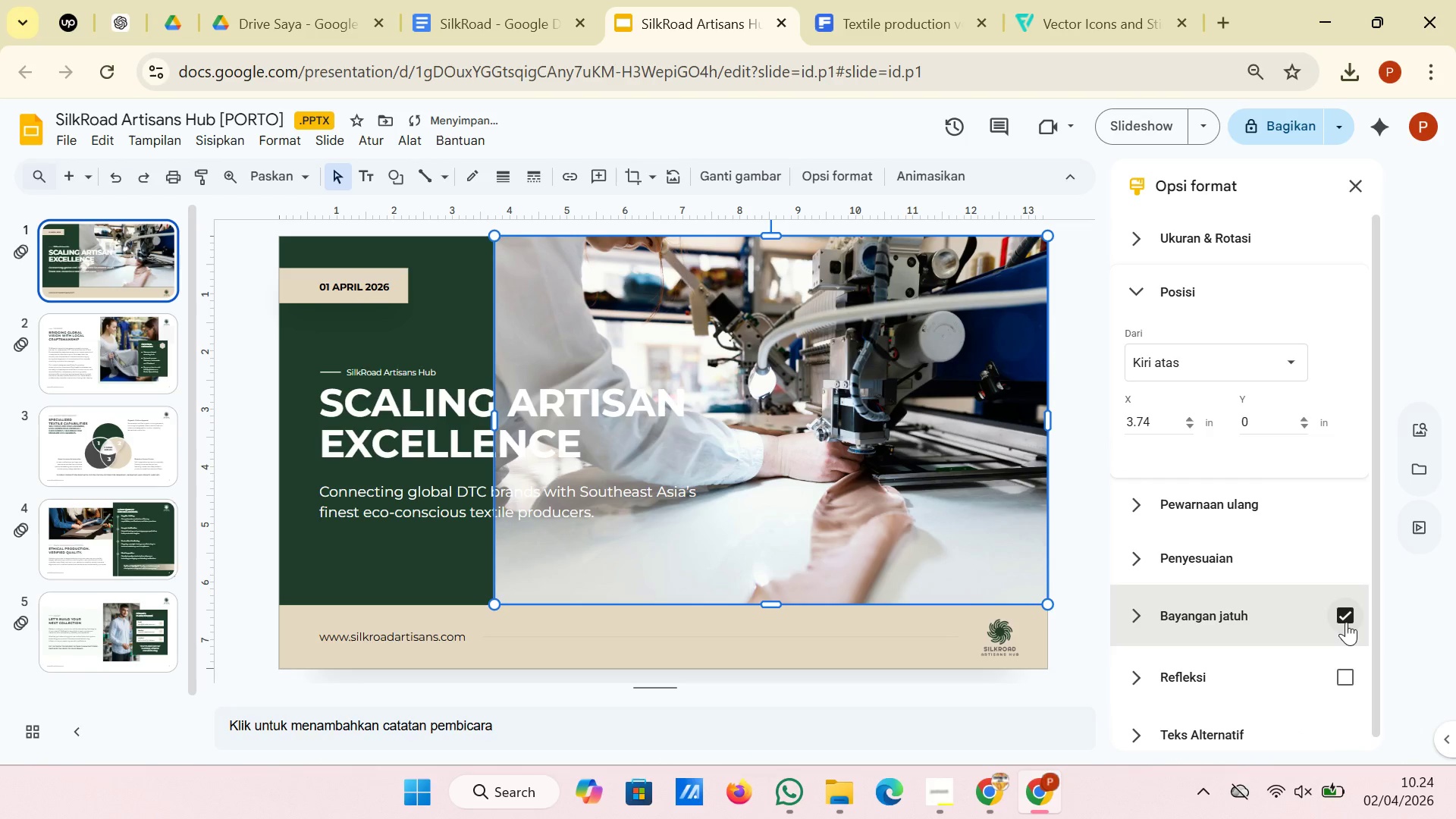 
left_click([1346, 622])
 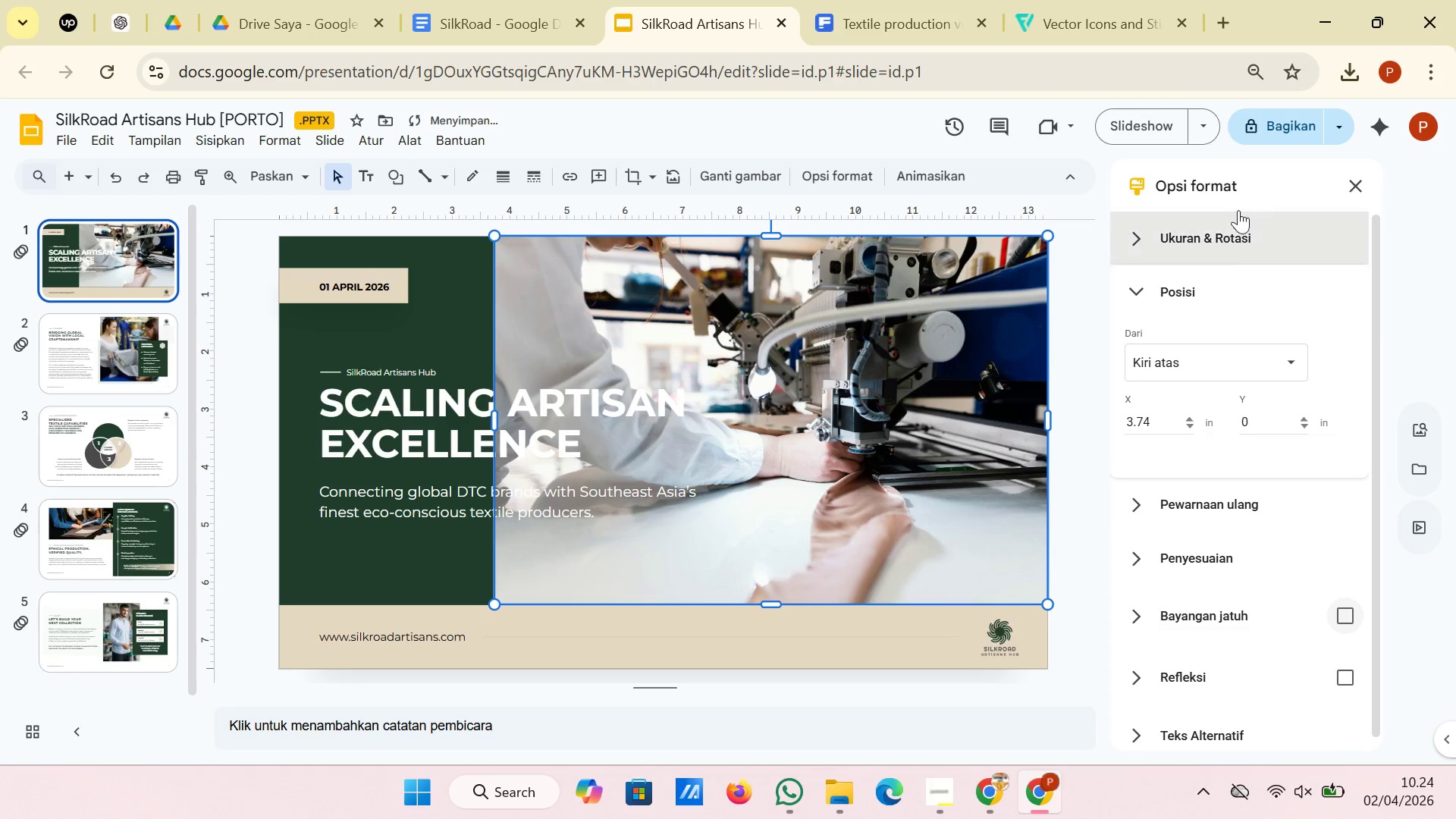 
left_click([1220, 231])
 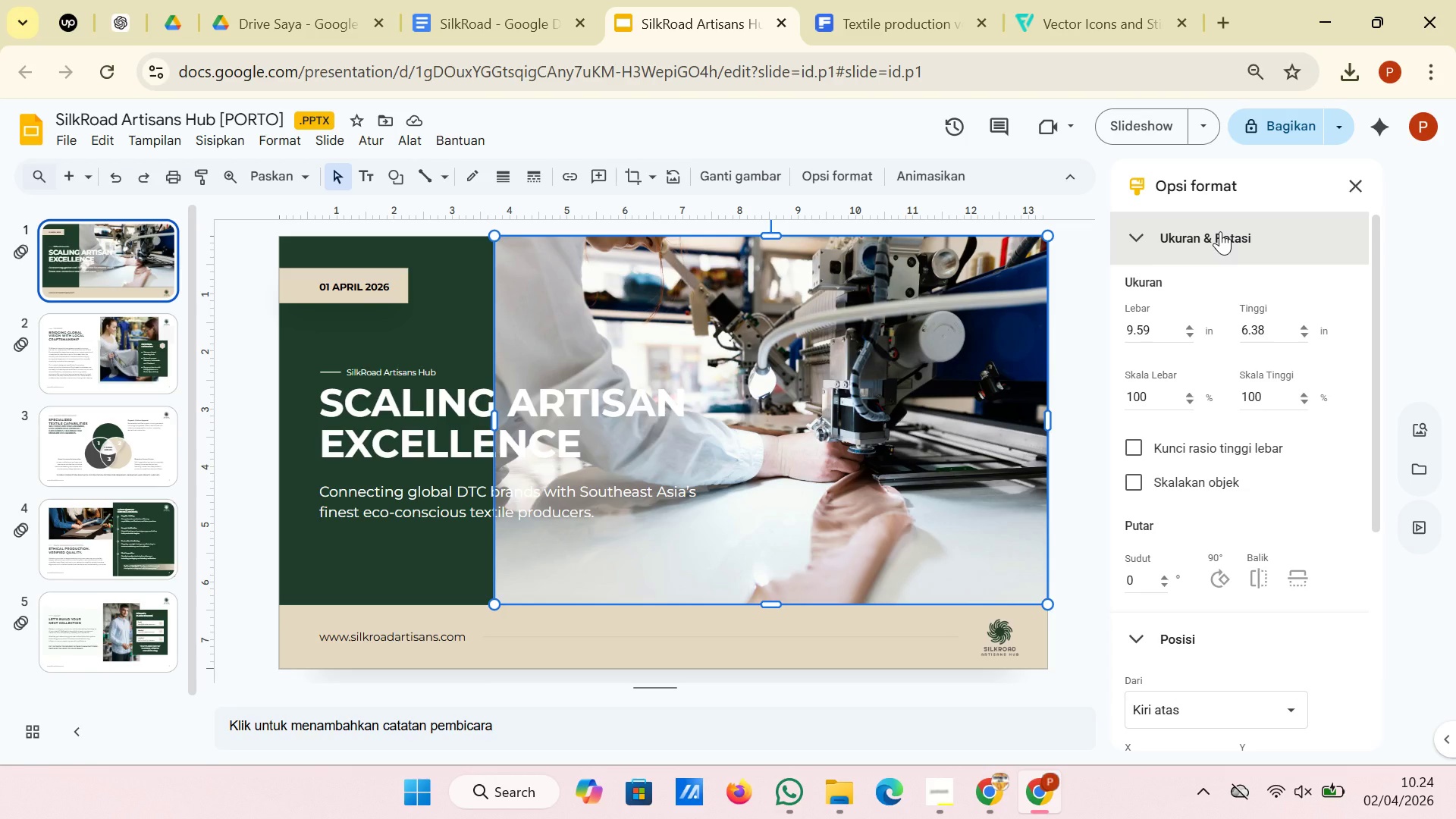 
left_click([1220, 231])
 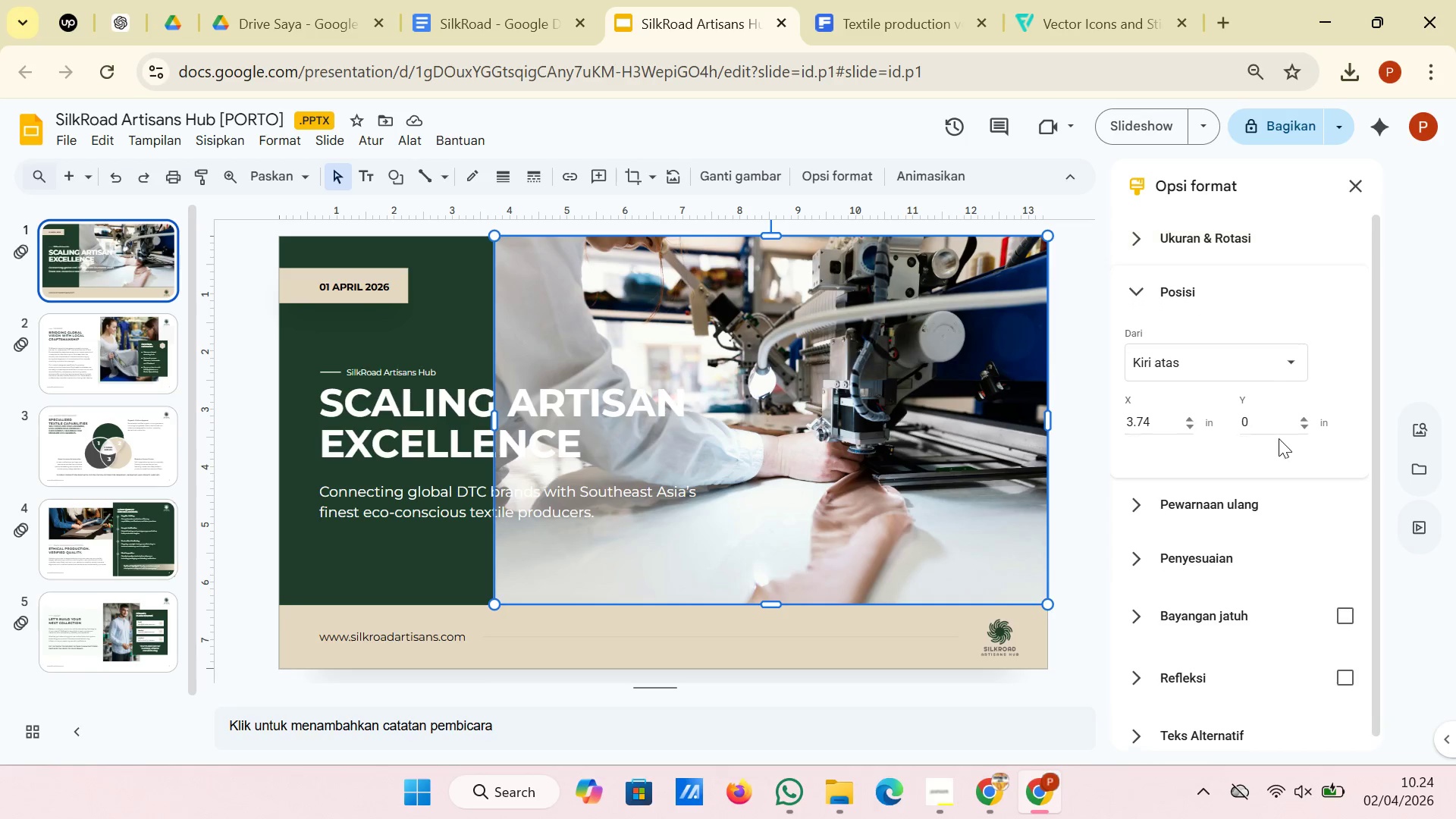 
scroll: coordinate [1243, 563], scroll_direction: down, amount: 5.0
 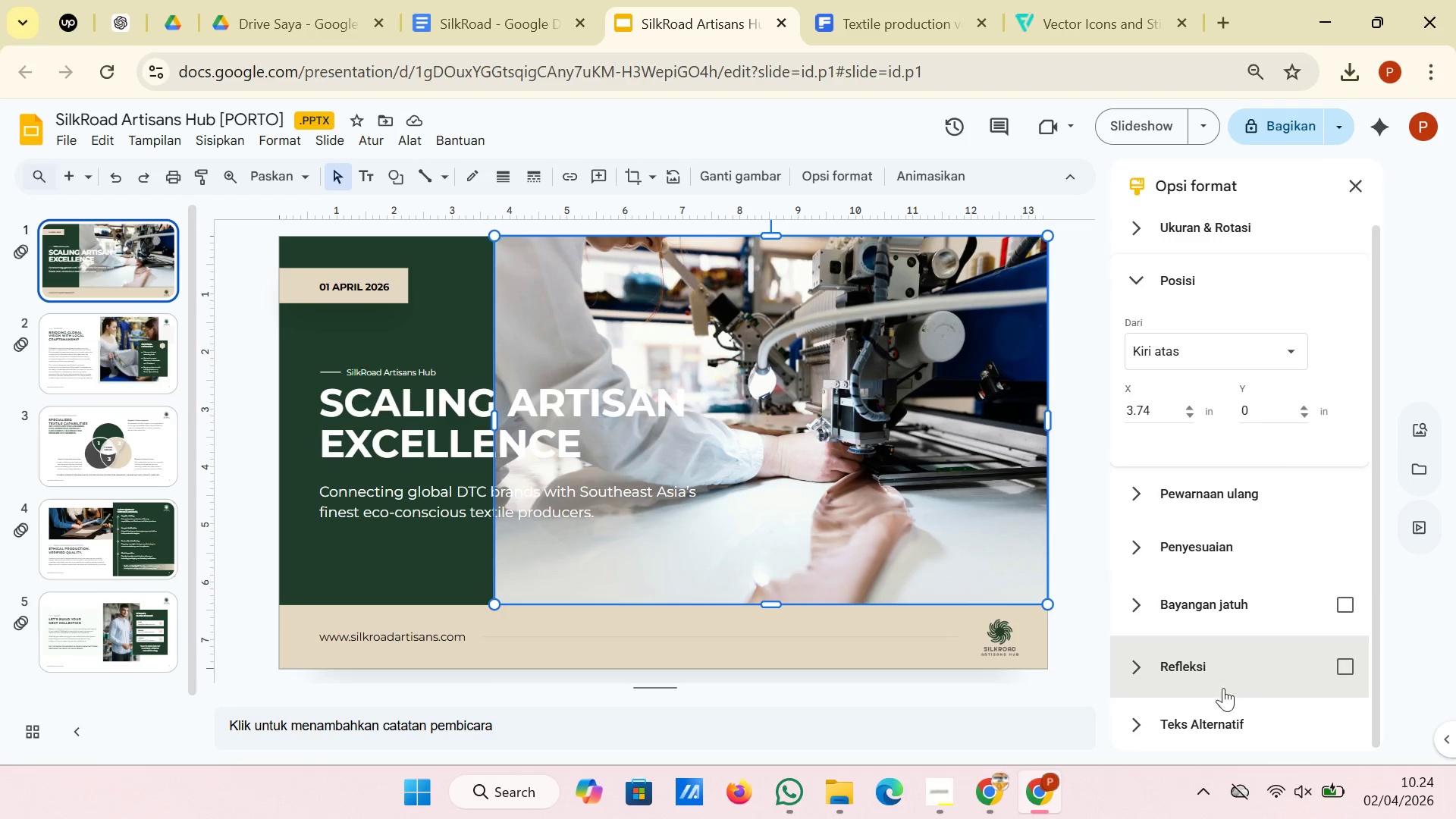 
left_click([1225, 538])
 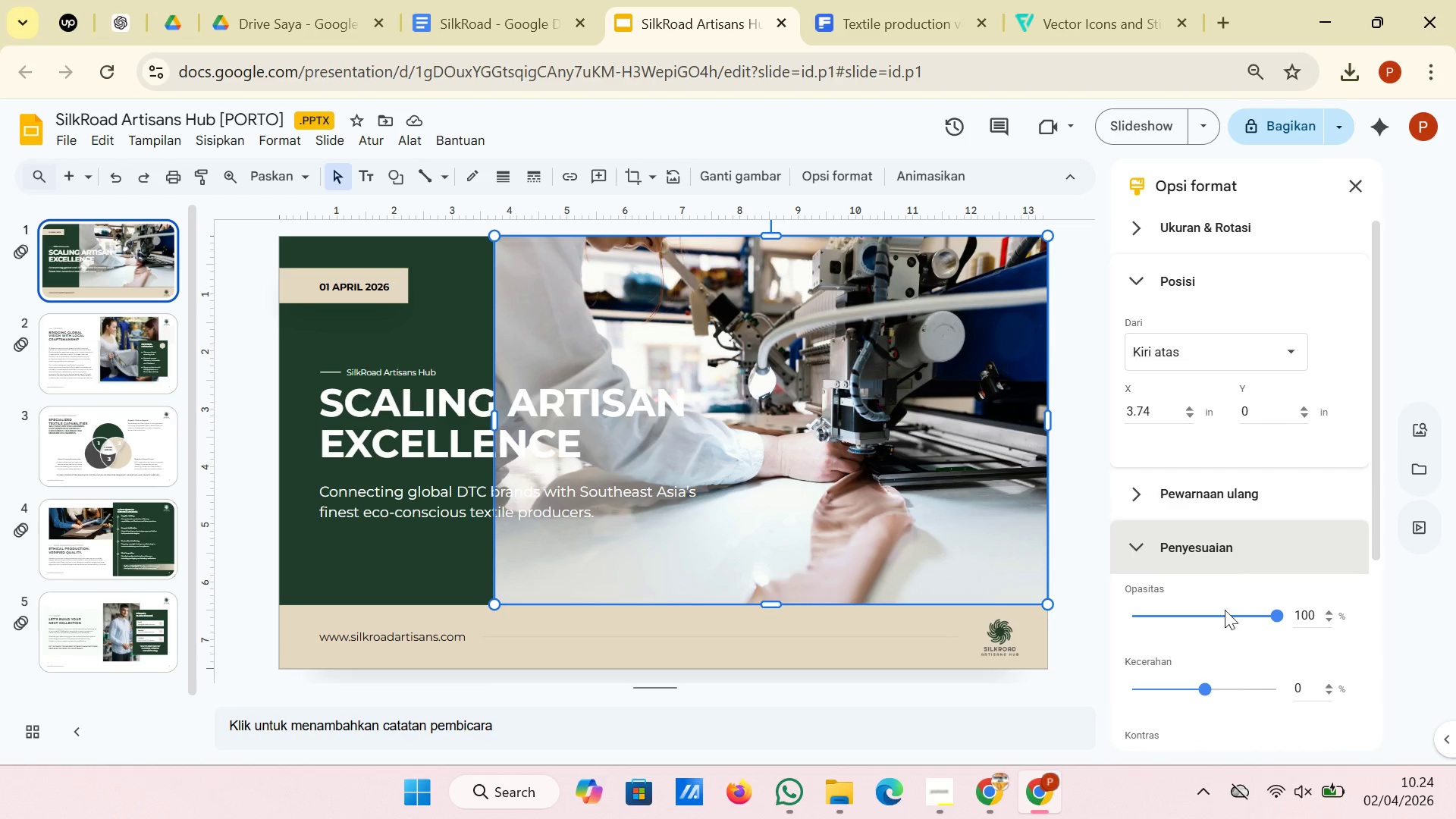 
scroll: coordinate [1226, 645], scroll_direction: down, amount: 2.0
 